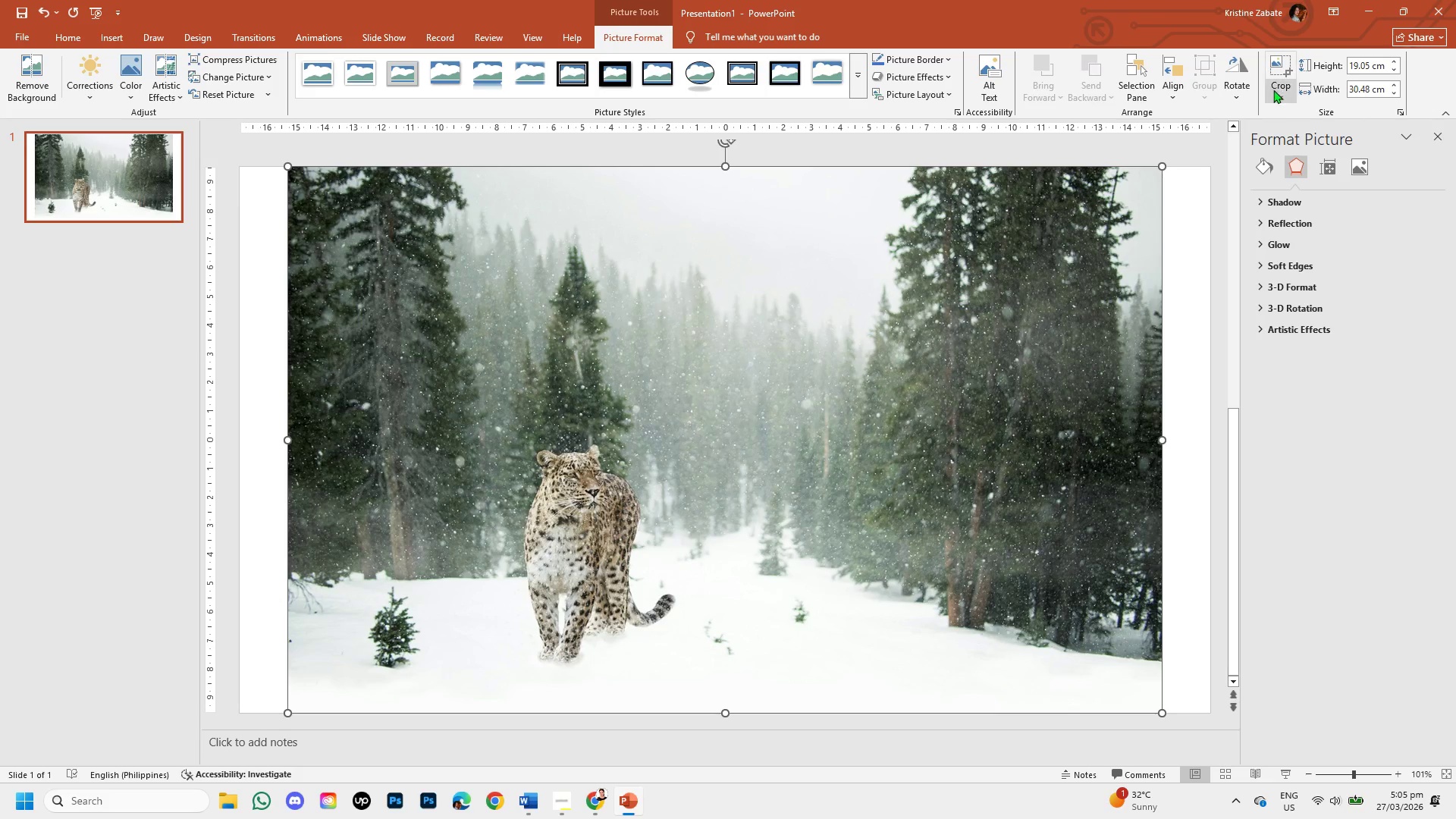 
left_click([1278, 89])
 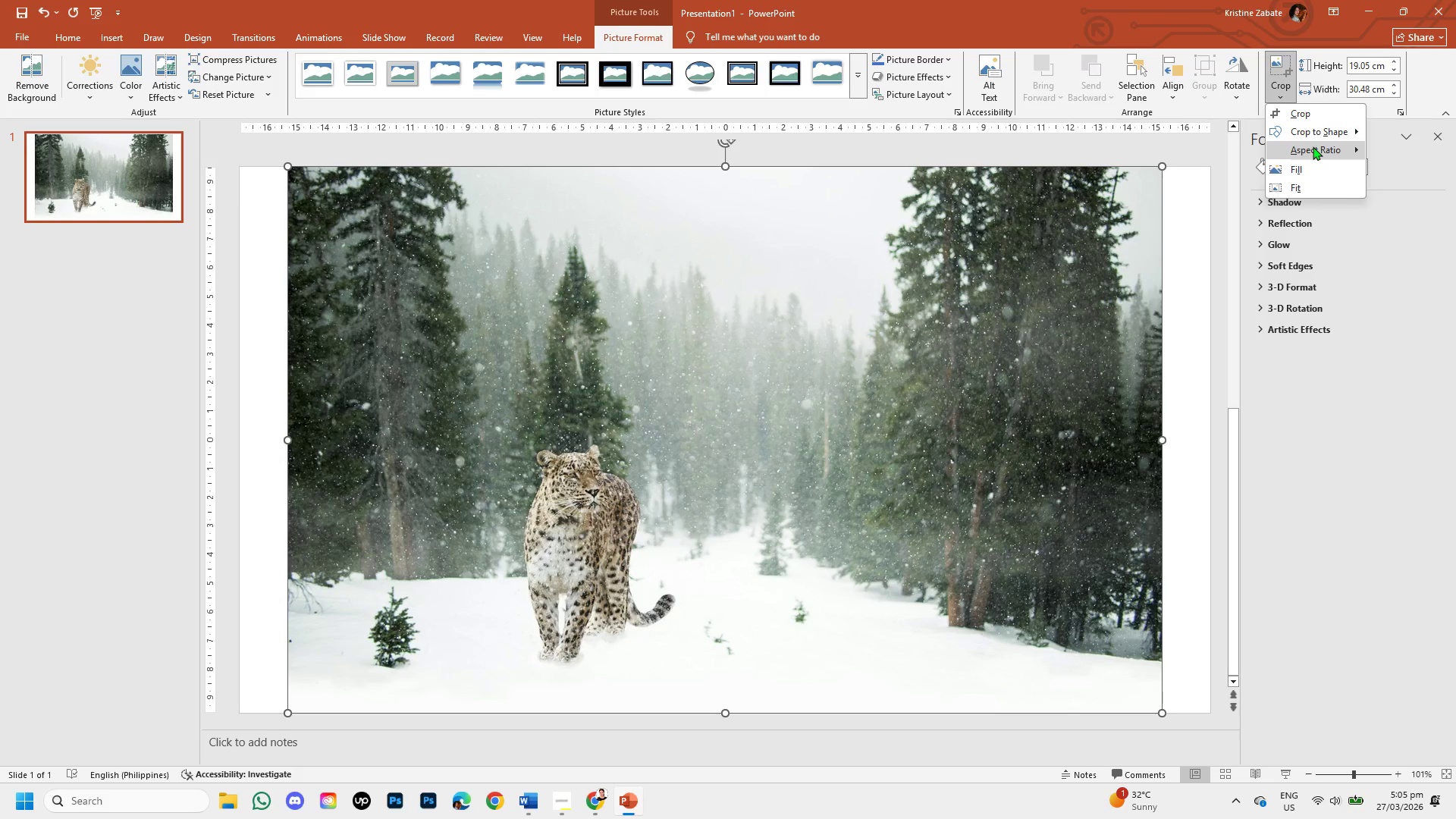 
left_click([1313, 146])
 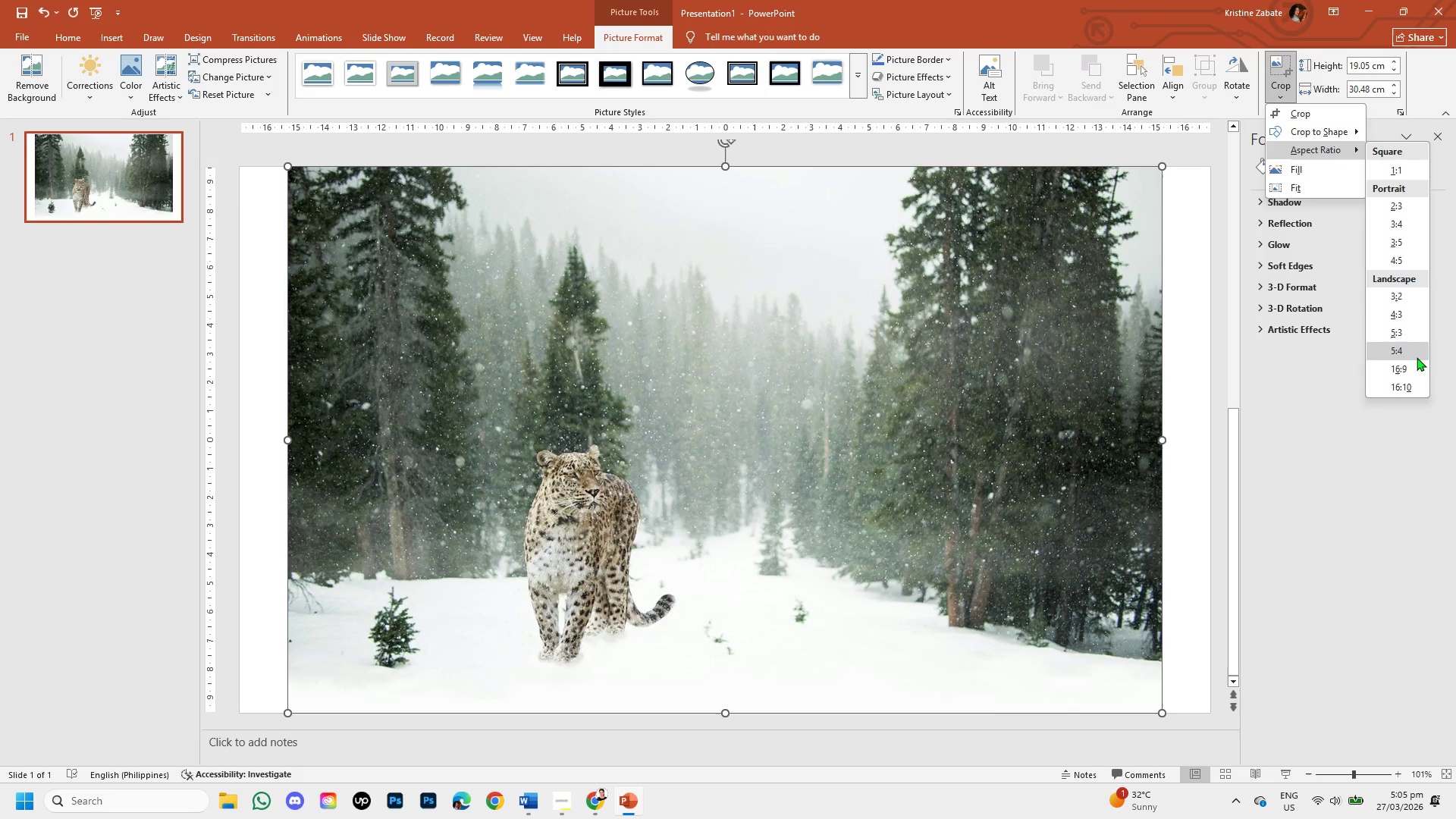 
left_click([1418, 369])
 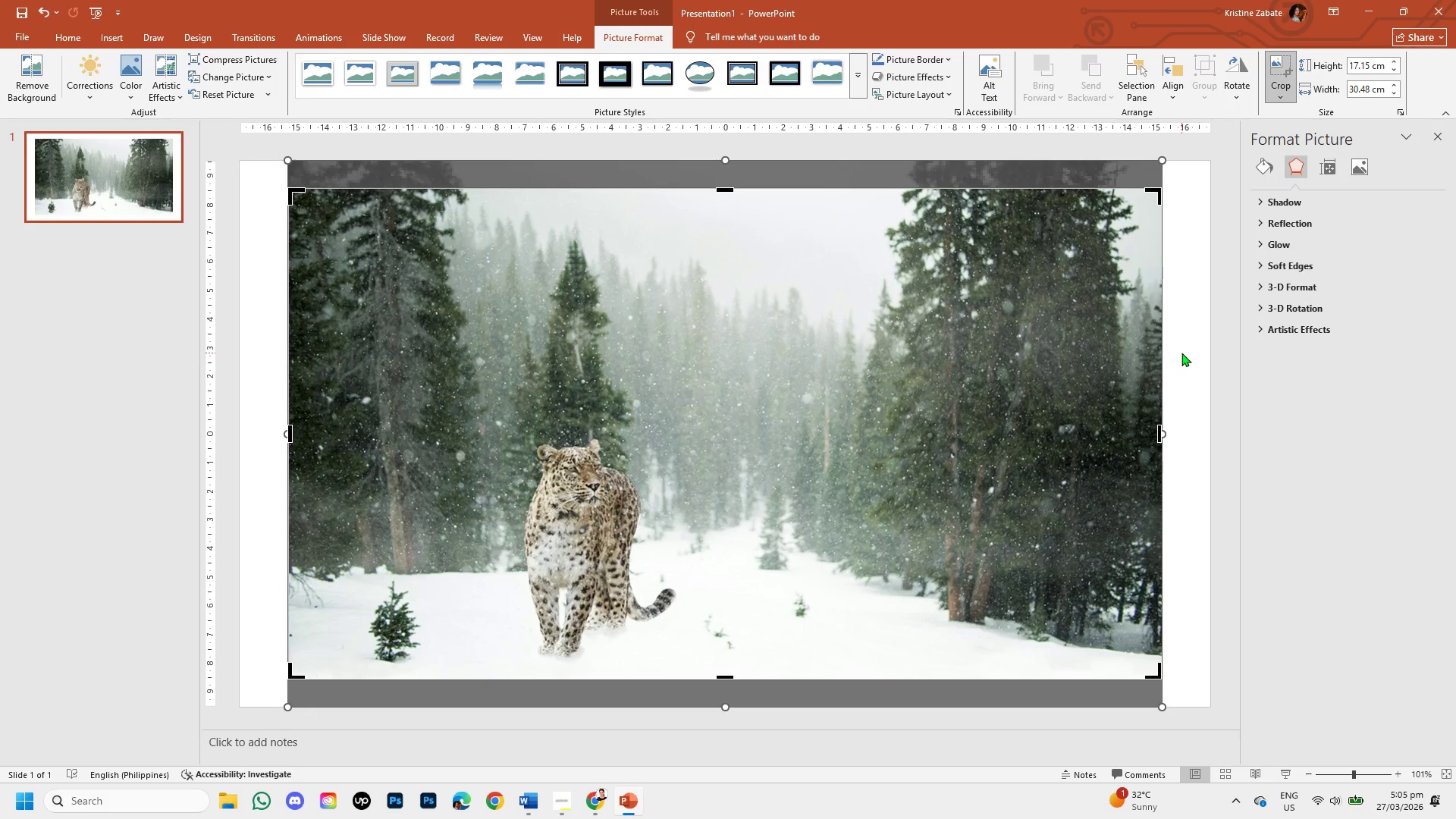 
left_click([1181, 353])
 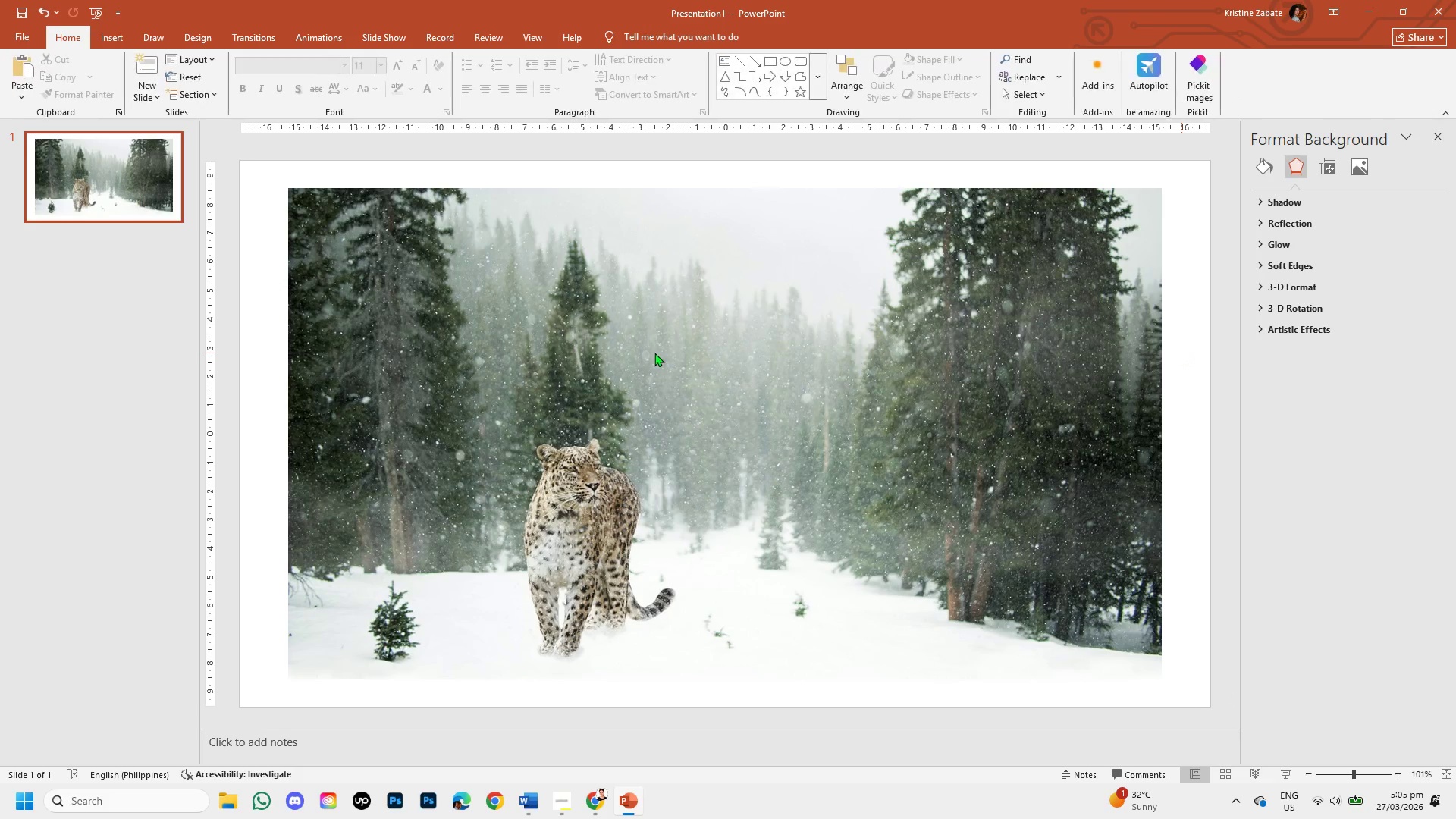 
left_click([654, 353])
 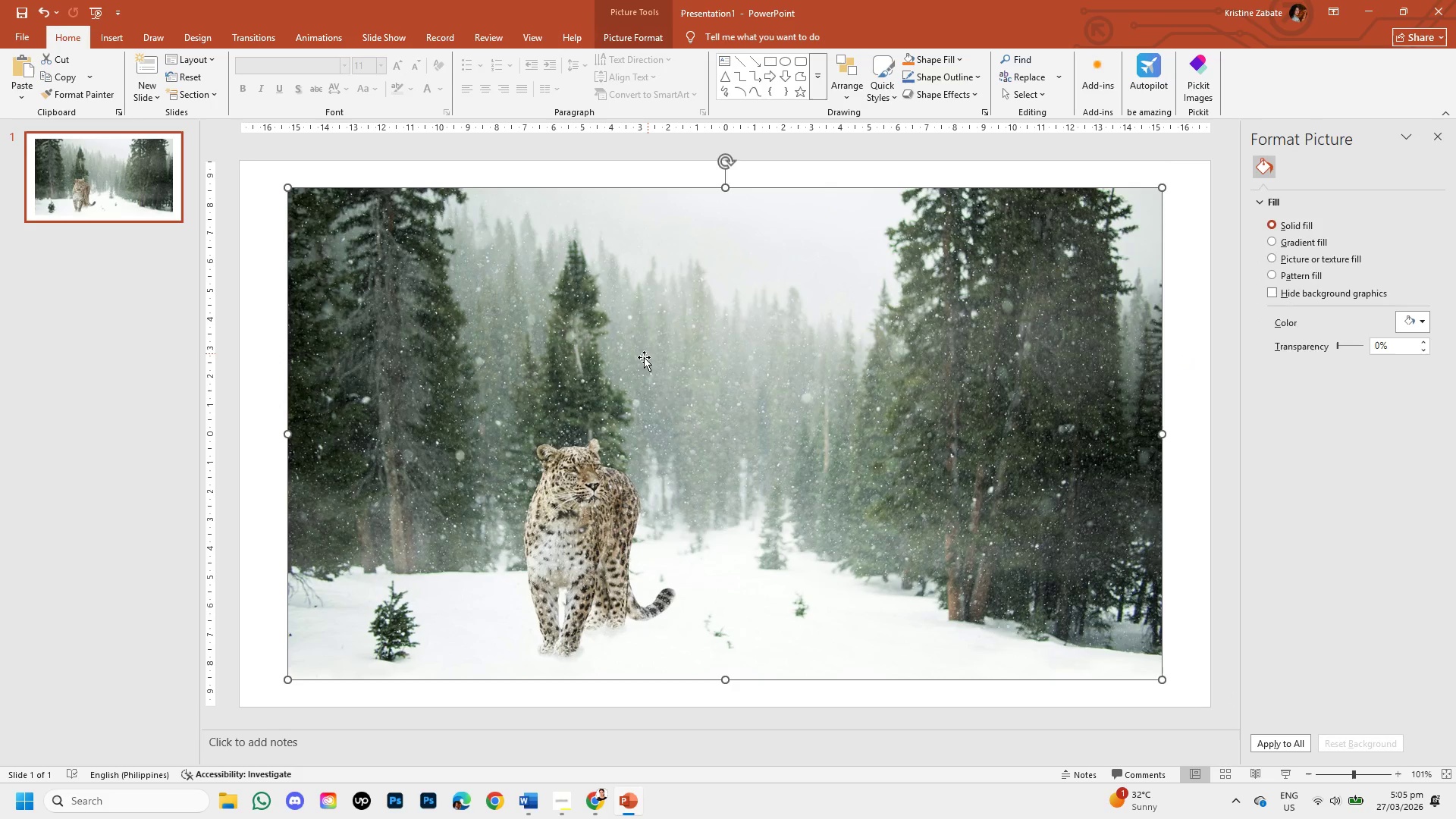 
left_click_drag(start_coordinate=[644, 357], to_coordinate=[597, 326])
 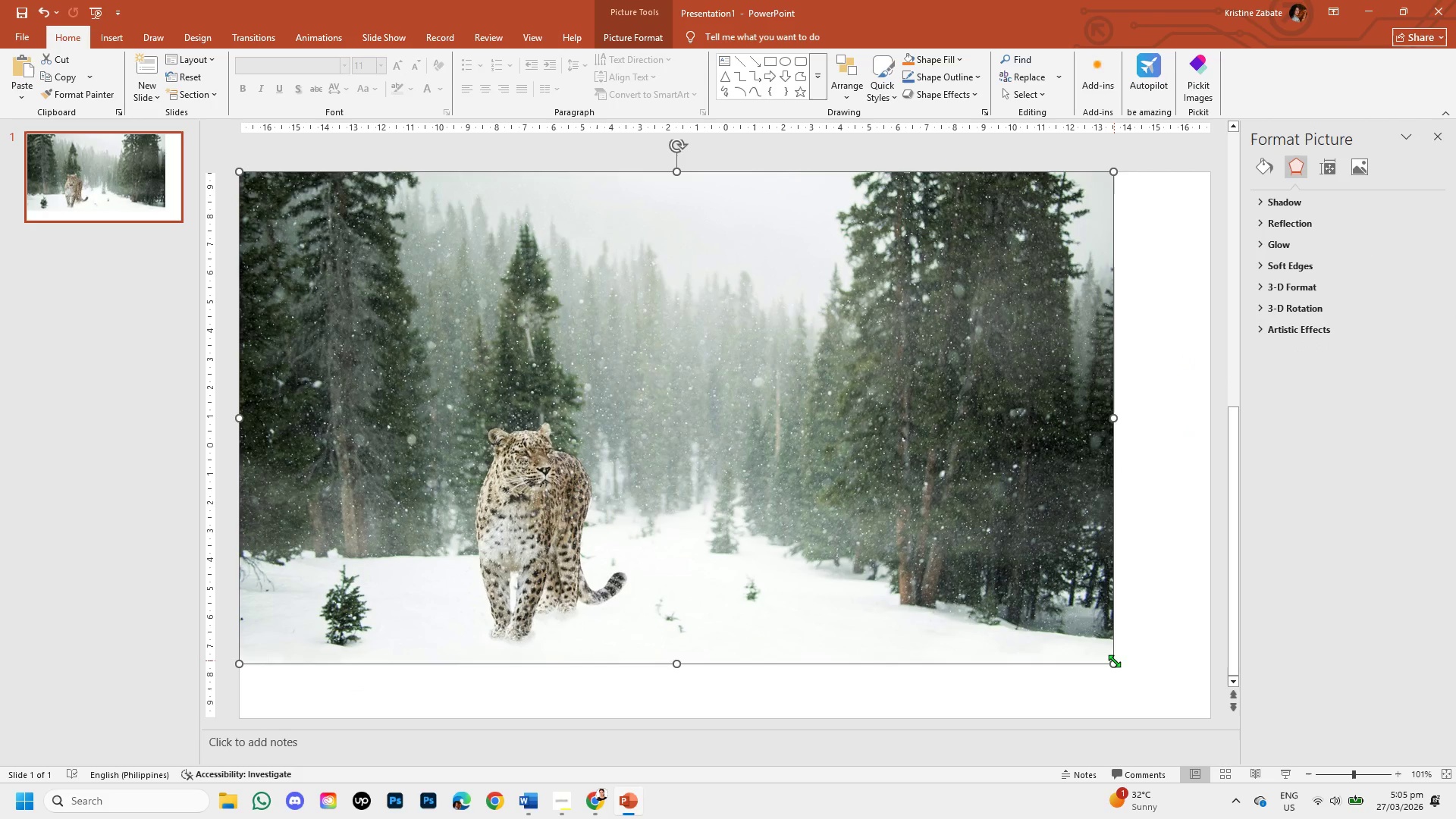 
left_click_drag(start_coordinate=[1115, 664], to_coordinate=[1155, 716])
 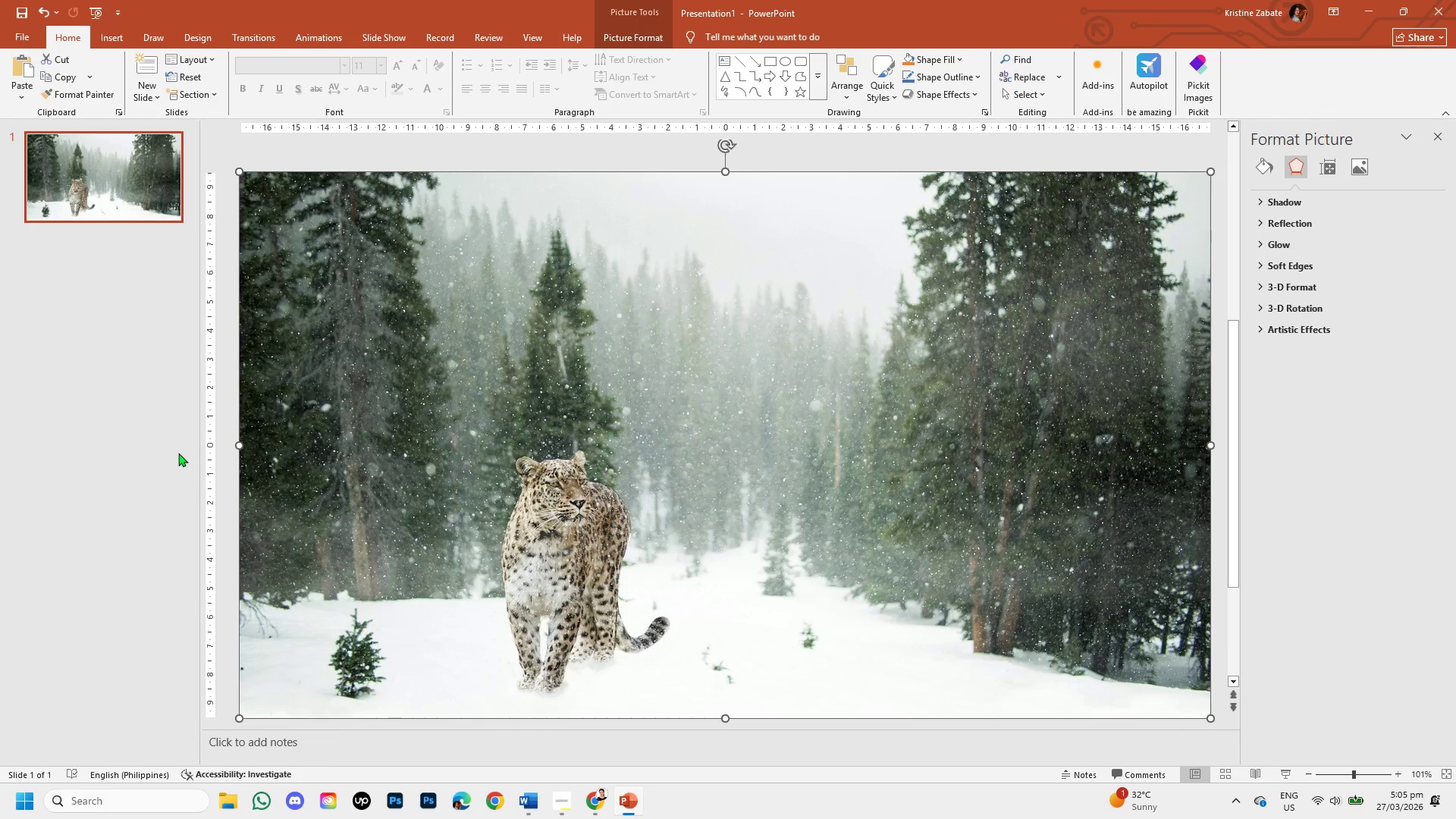 
left_click([165, 442])
 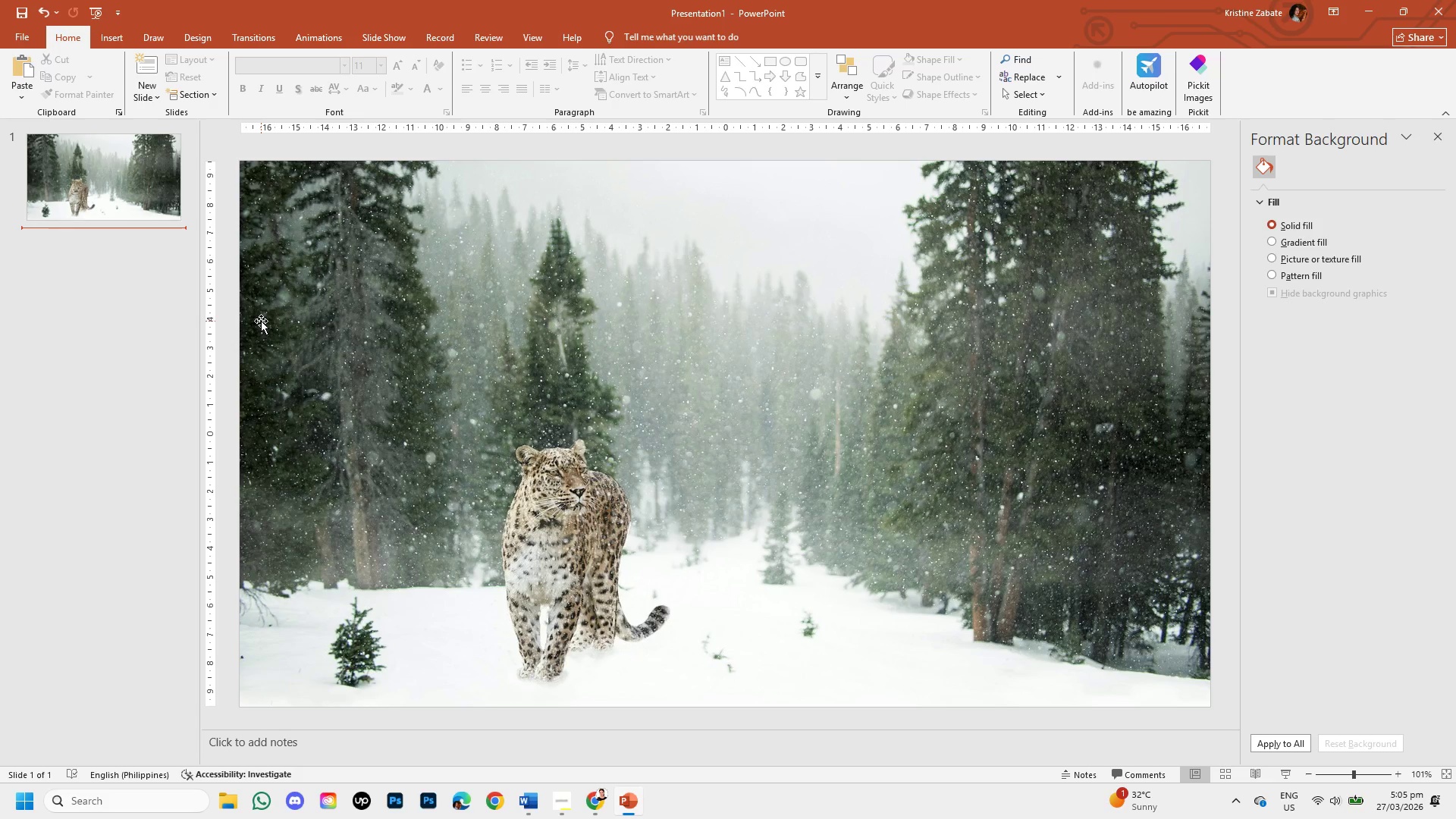 
wait(23.81)
 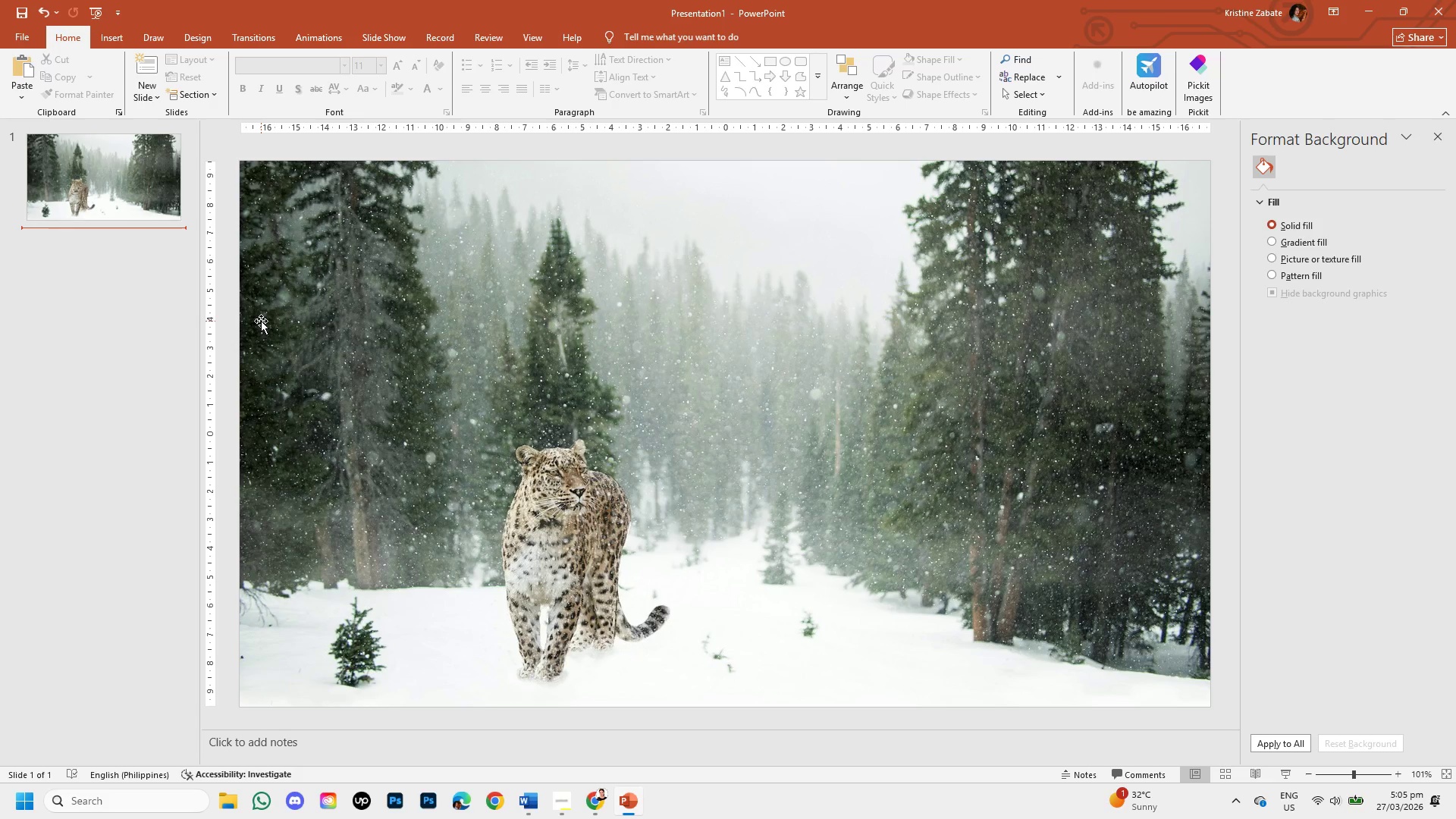 
left_click([587, 805])
 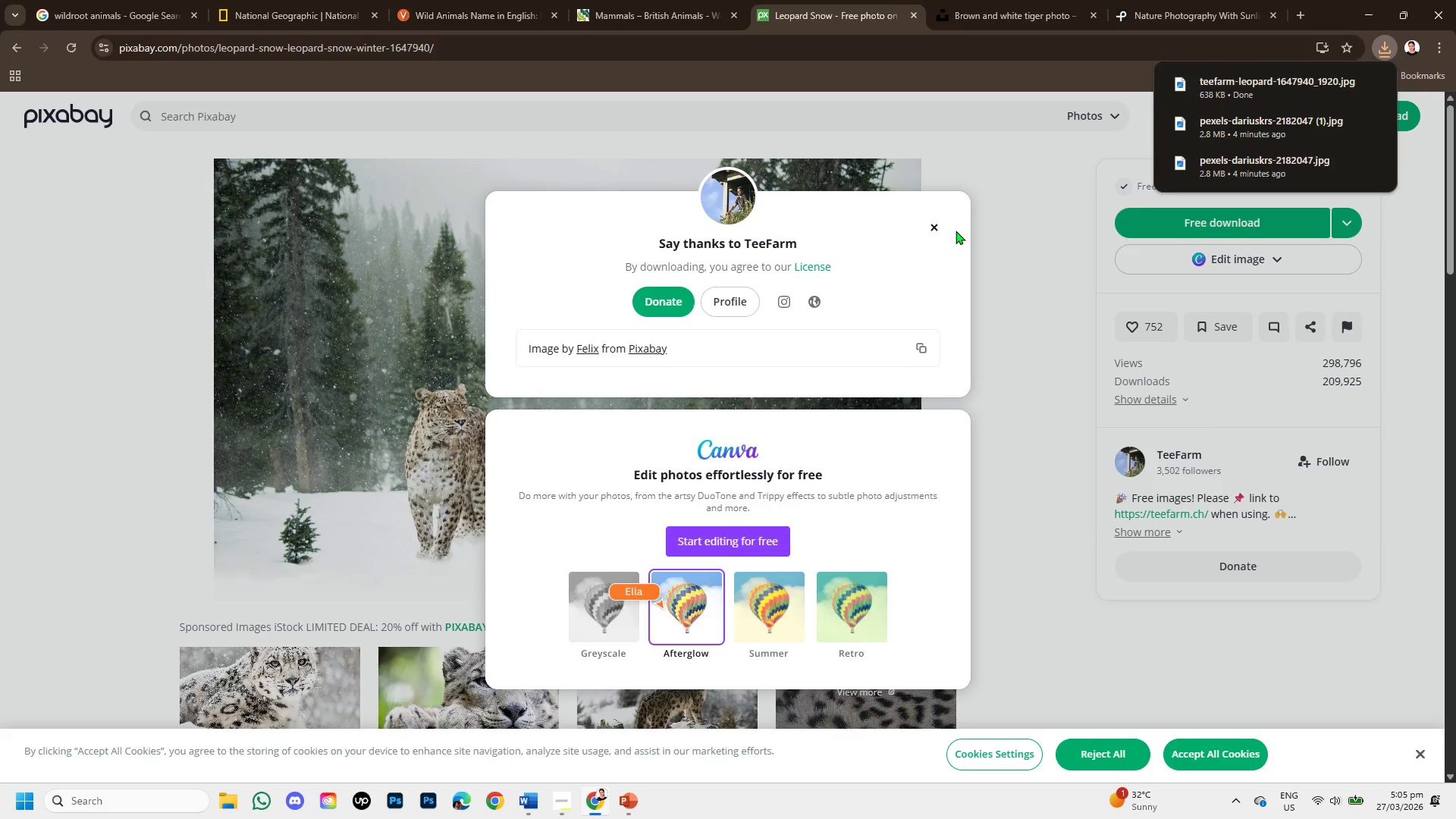 
left_click([937, 227])
 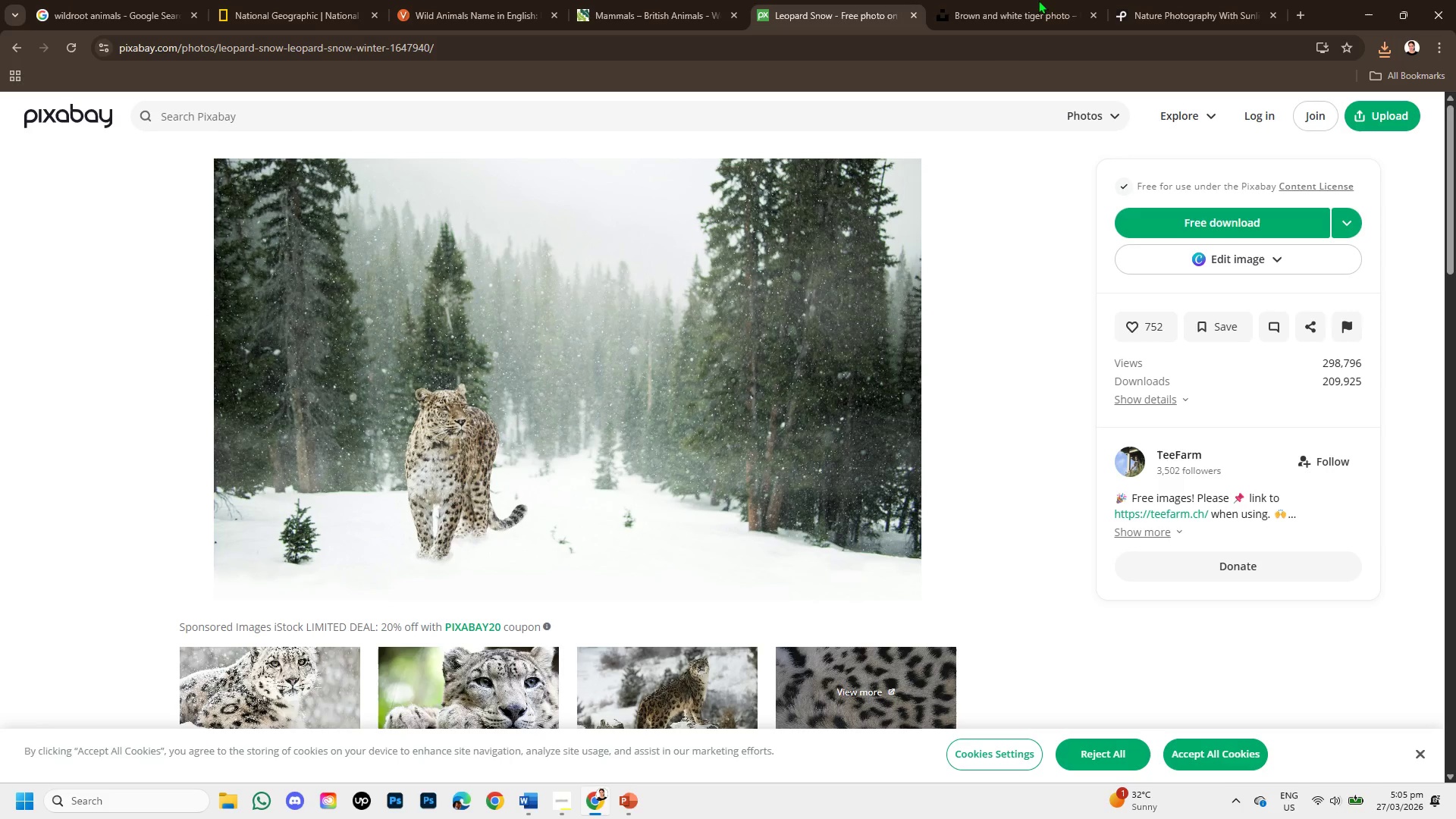 
left_click([1046, 0])
 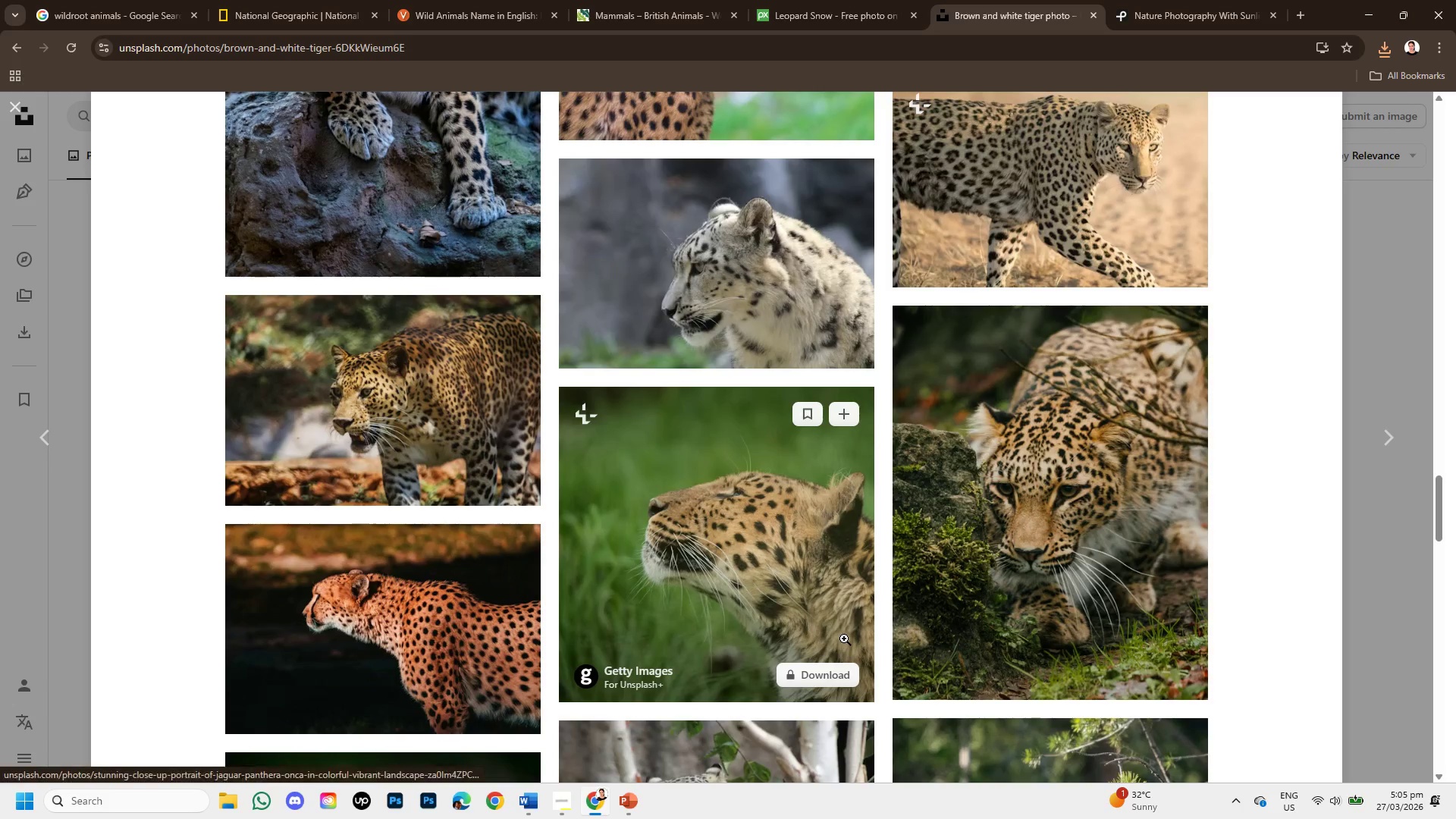 
scroll: coordinate [844, 639], scroll_direction: down, amount: 2.0
 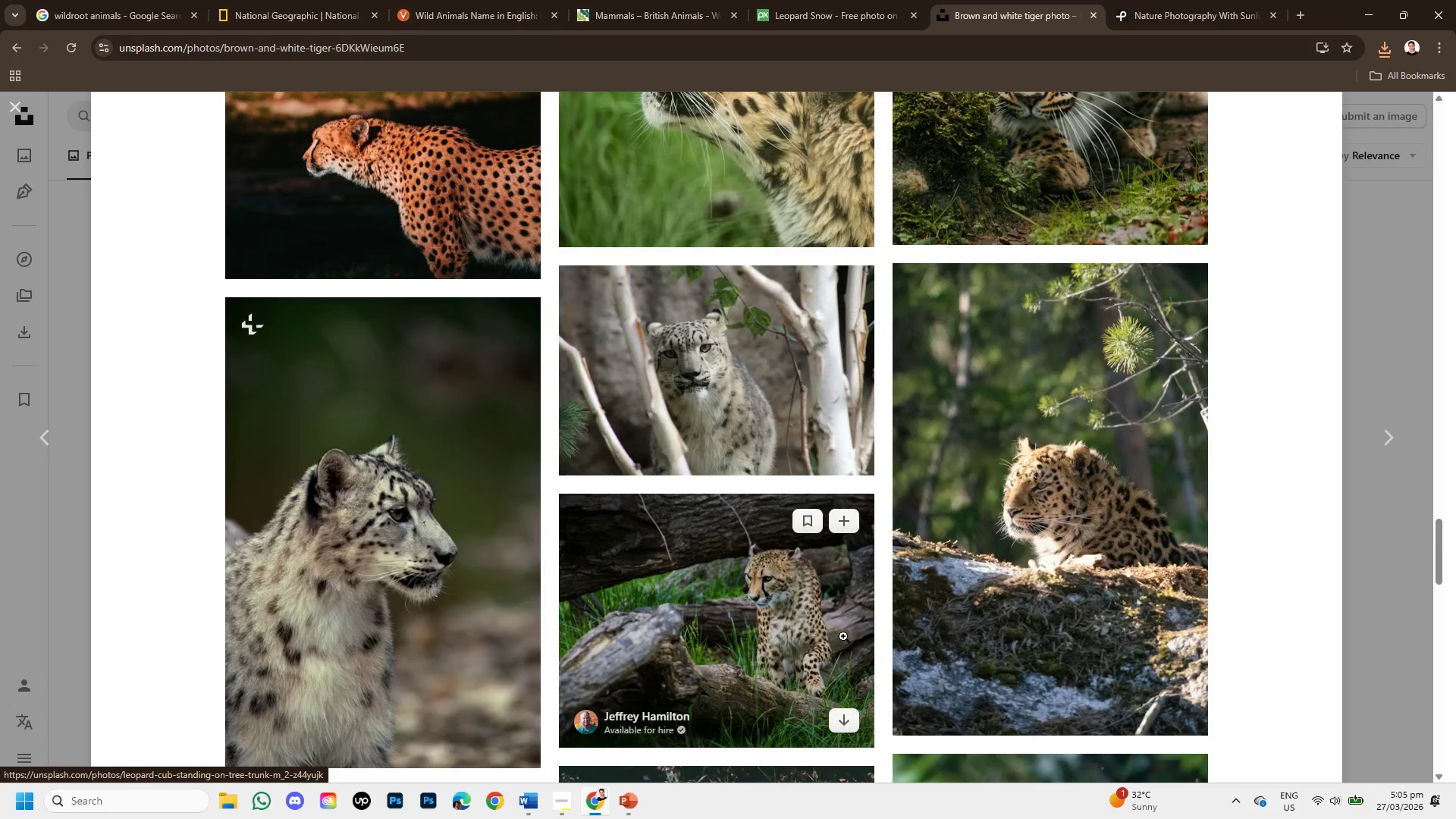 
scroll: coordinate [836, 526], scroll_direction: up, amount: 21.0
 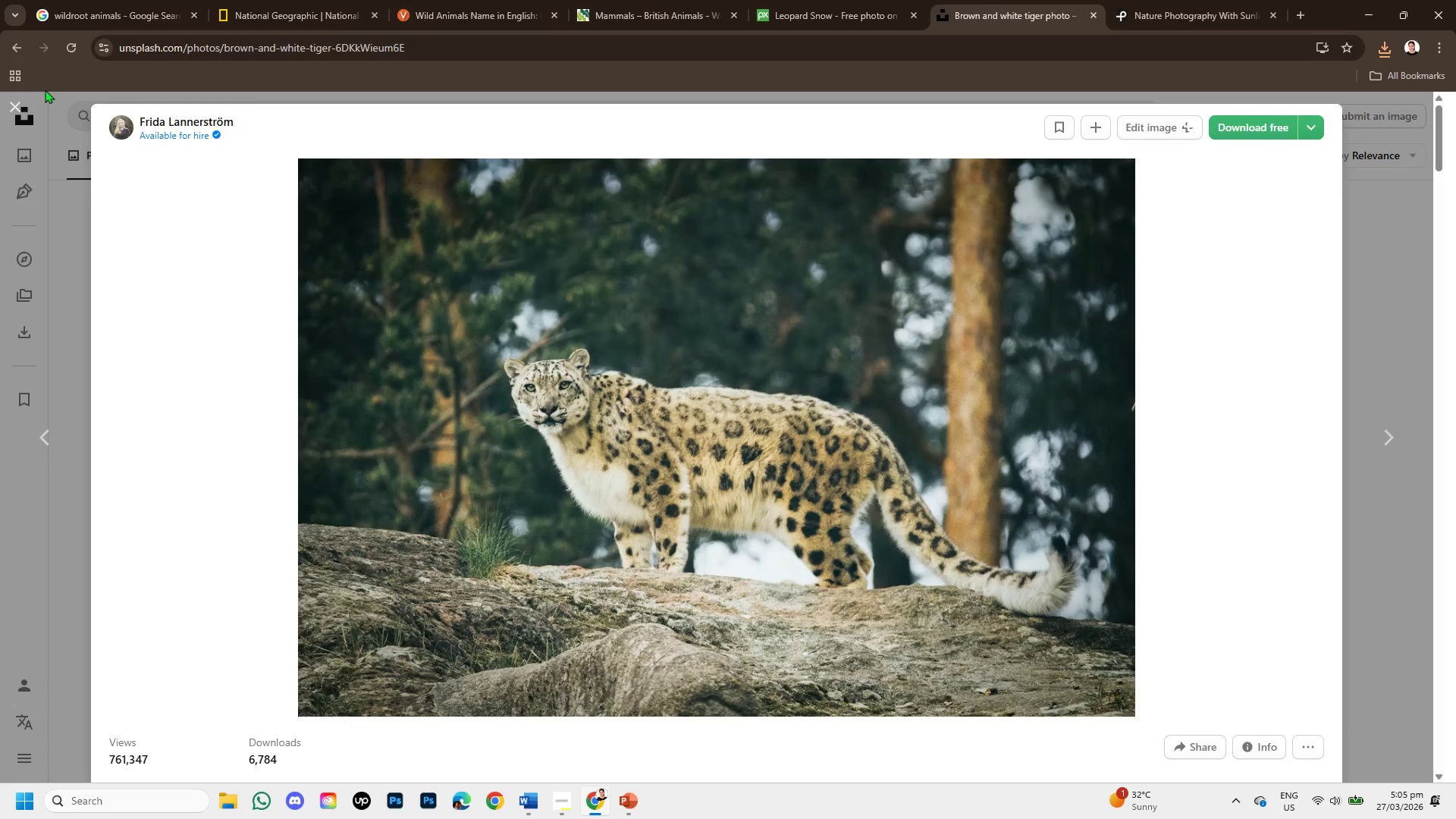 
left_click([6, 108])
 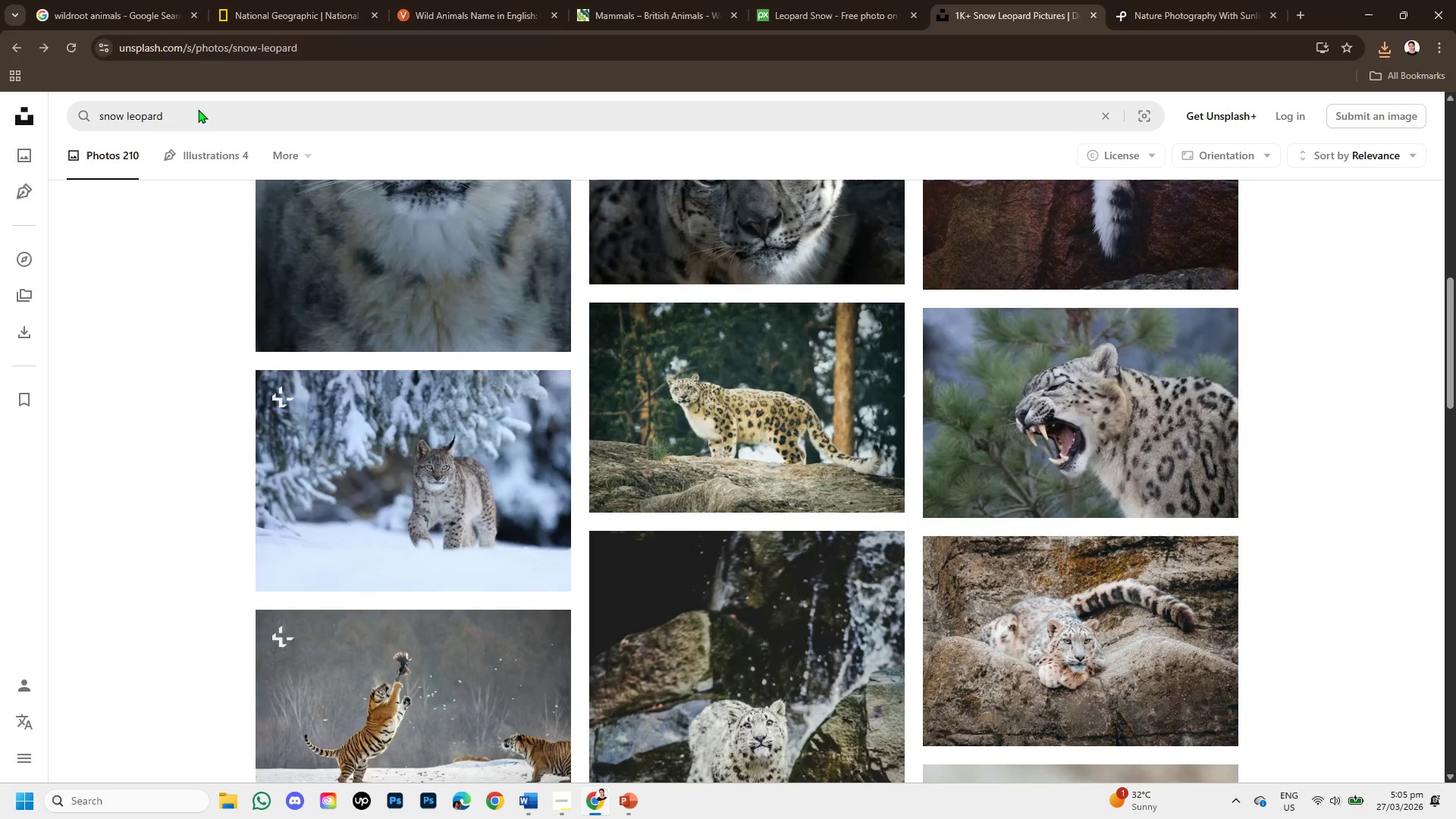 
left_click([196, 114])
 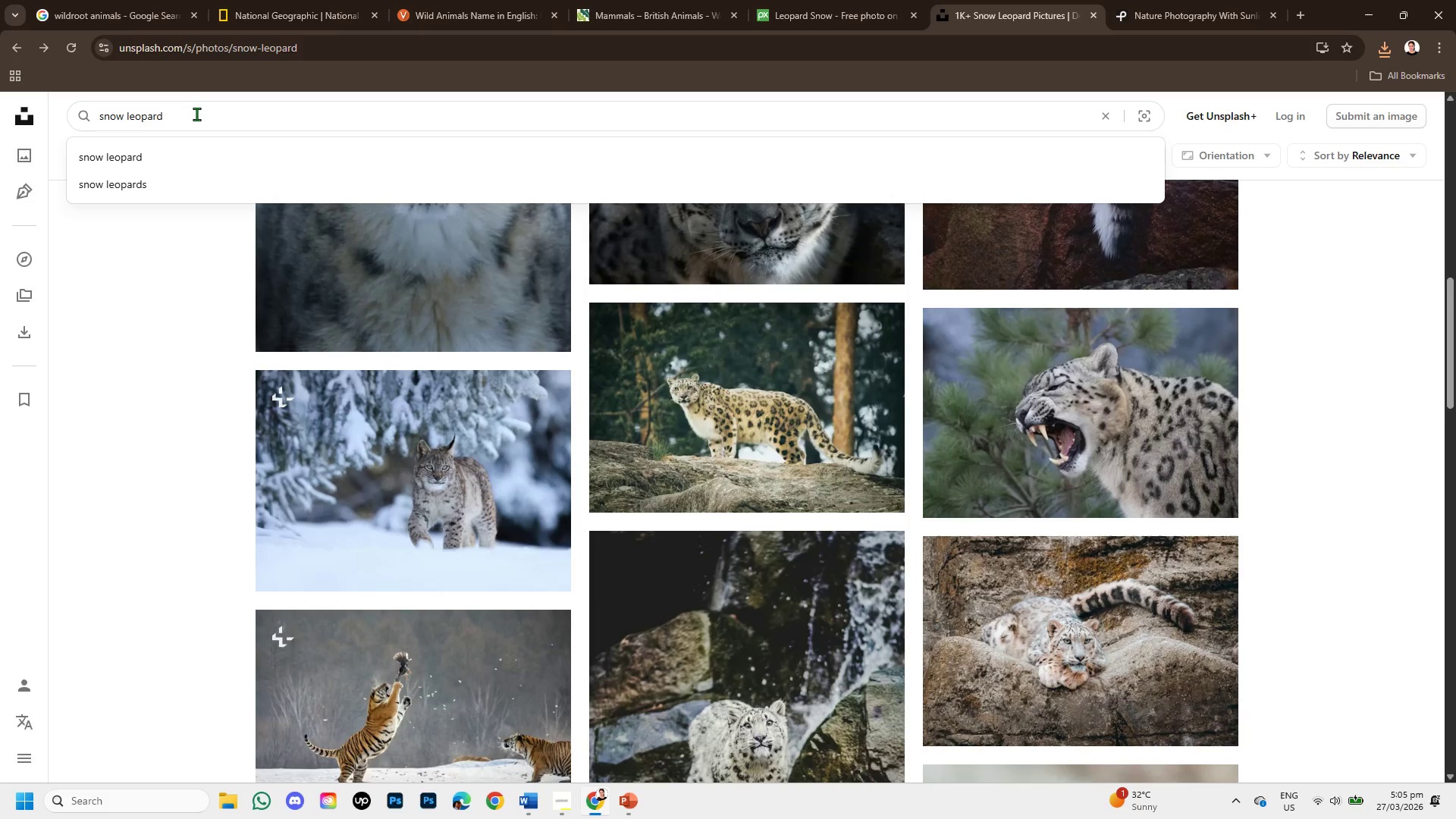 
type( highc)
key(Backspace)
type( resolution )
 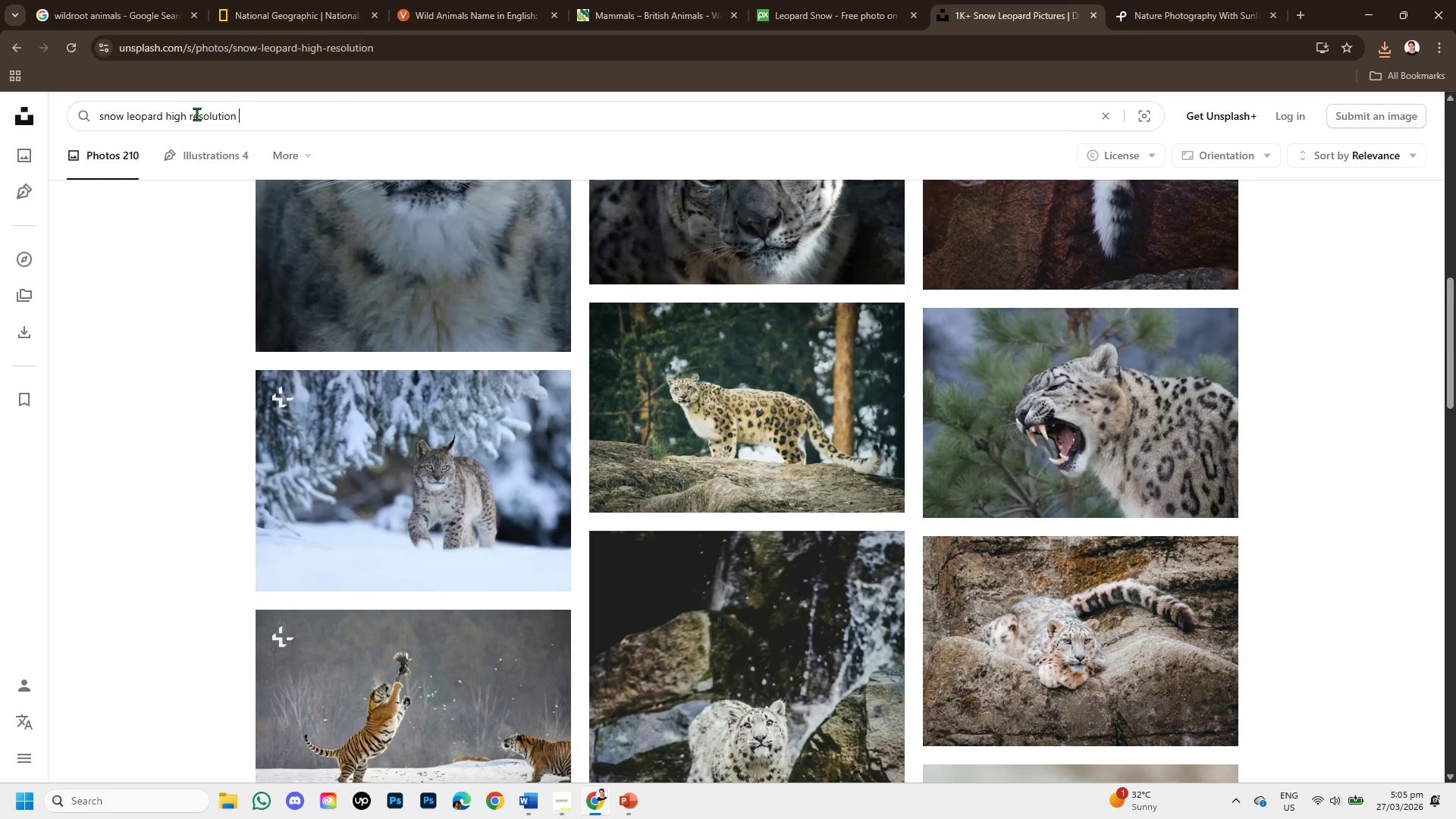 
key(Enter)
 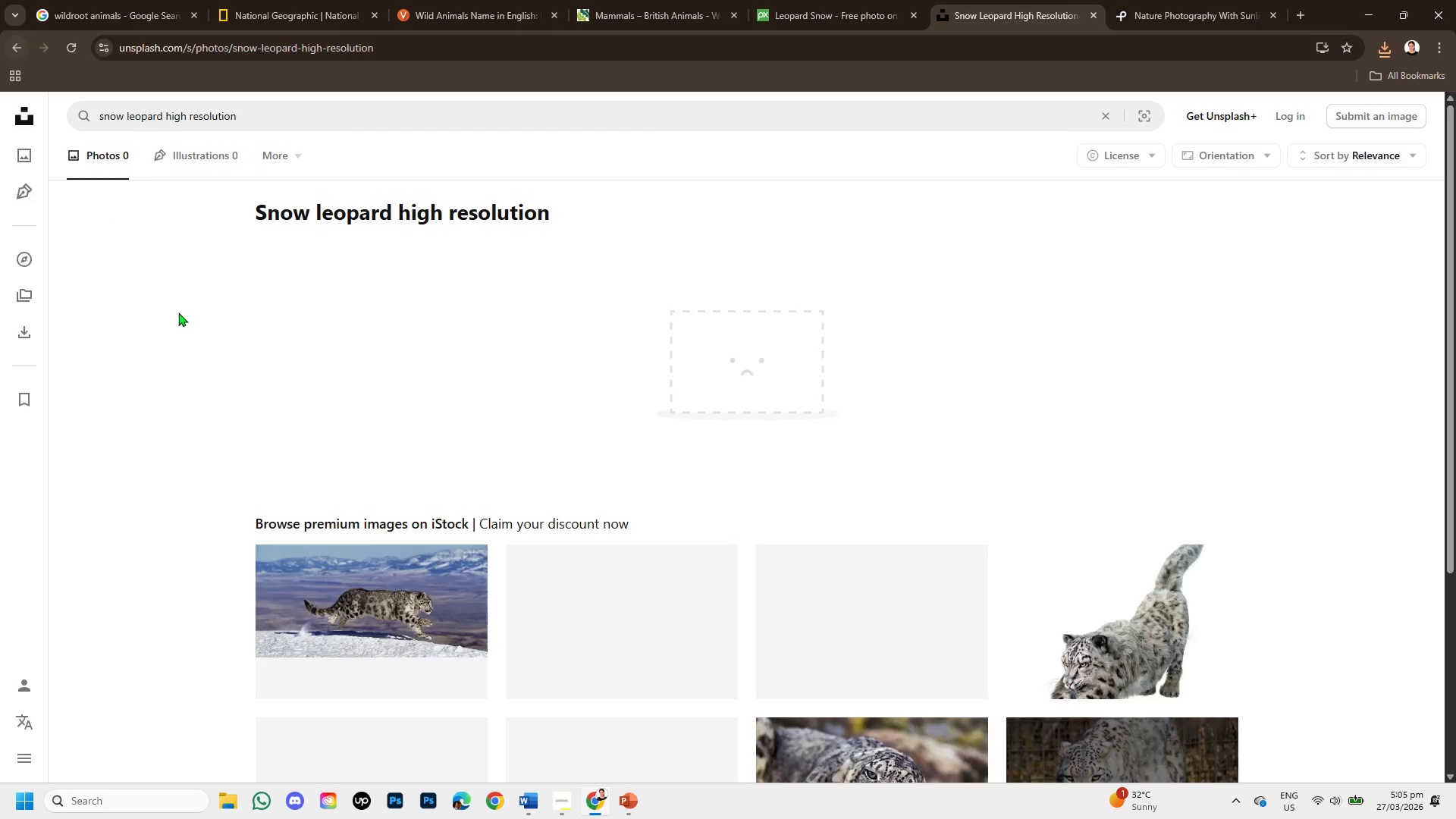 
scroll: coordinate [513, 520], scroll_direction: down, amount: 5.0
 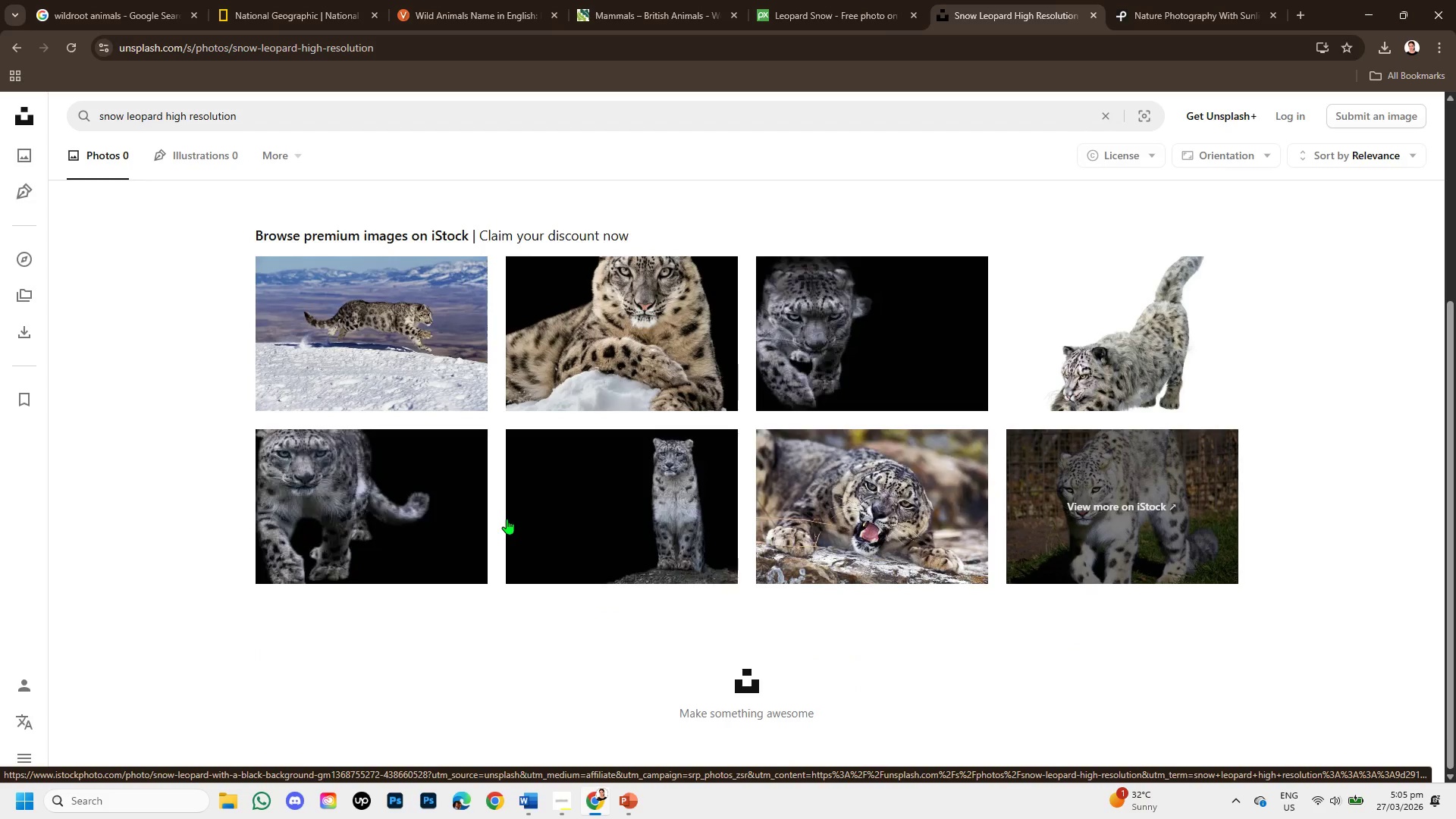 
scroll: coordinate [506, 518], scroll_direction: up, amount: 7.0
 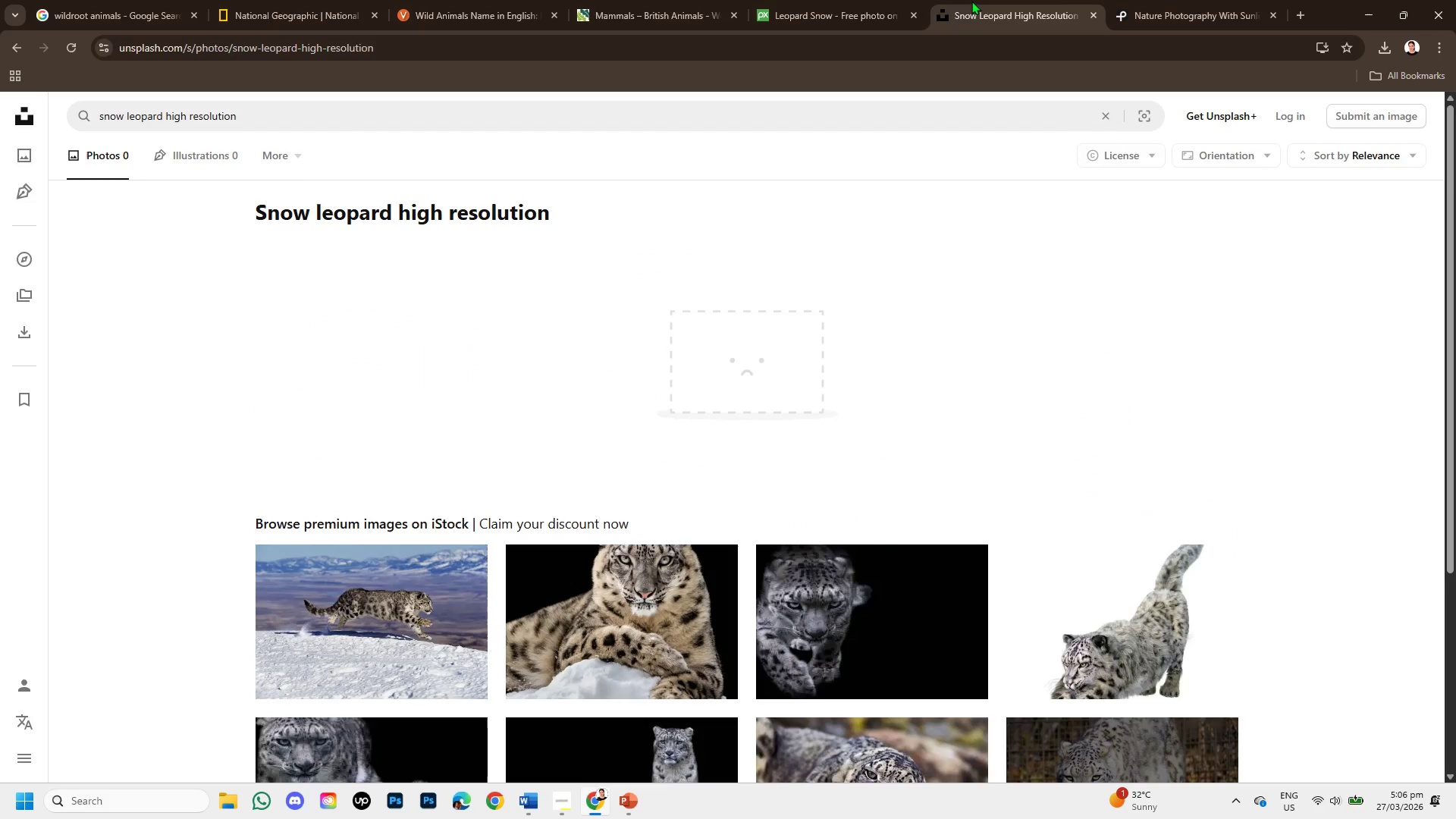 
left_click([811, 5])
 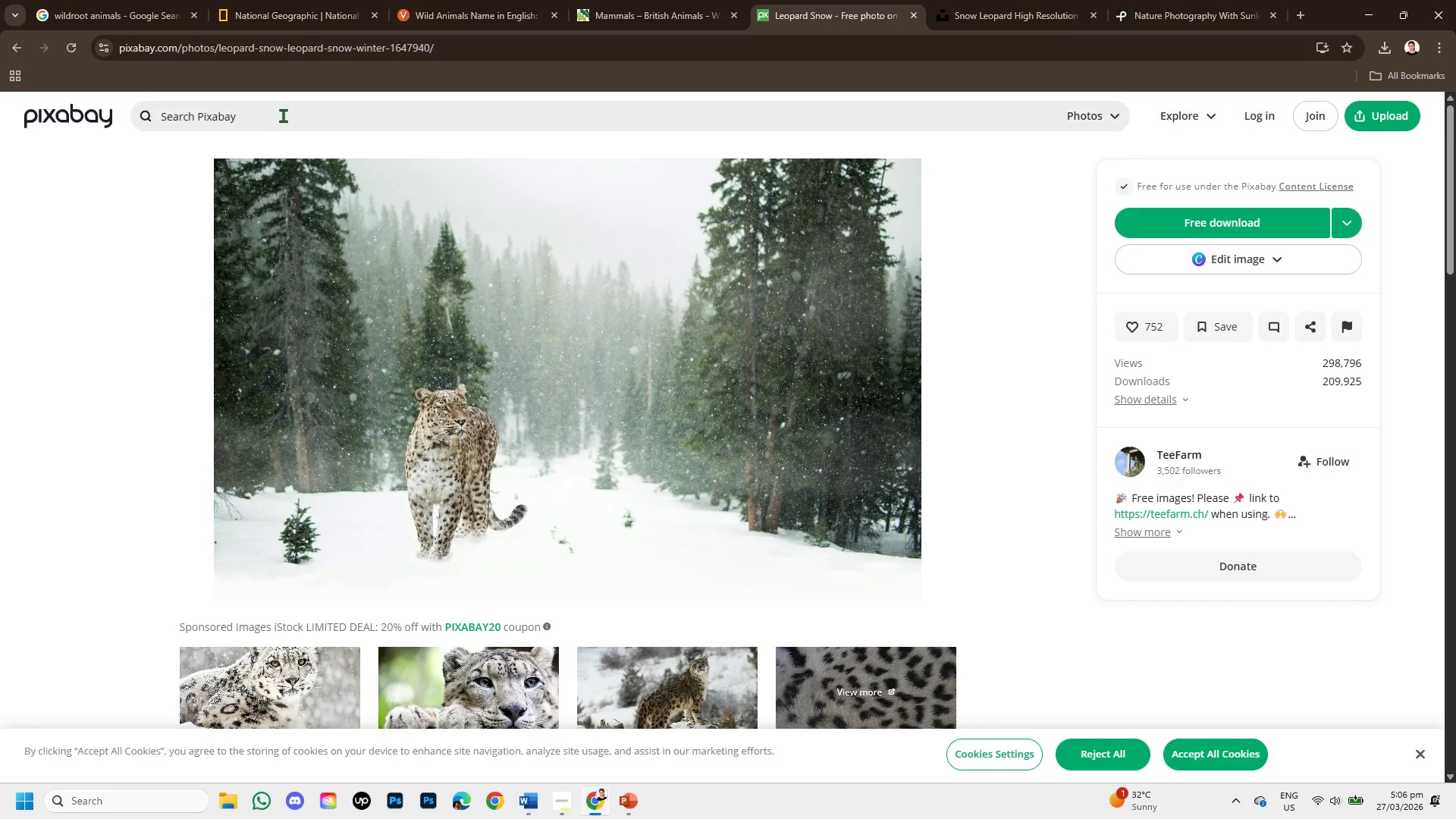 
left_click([284, 114])
 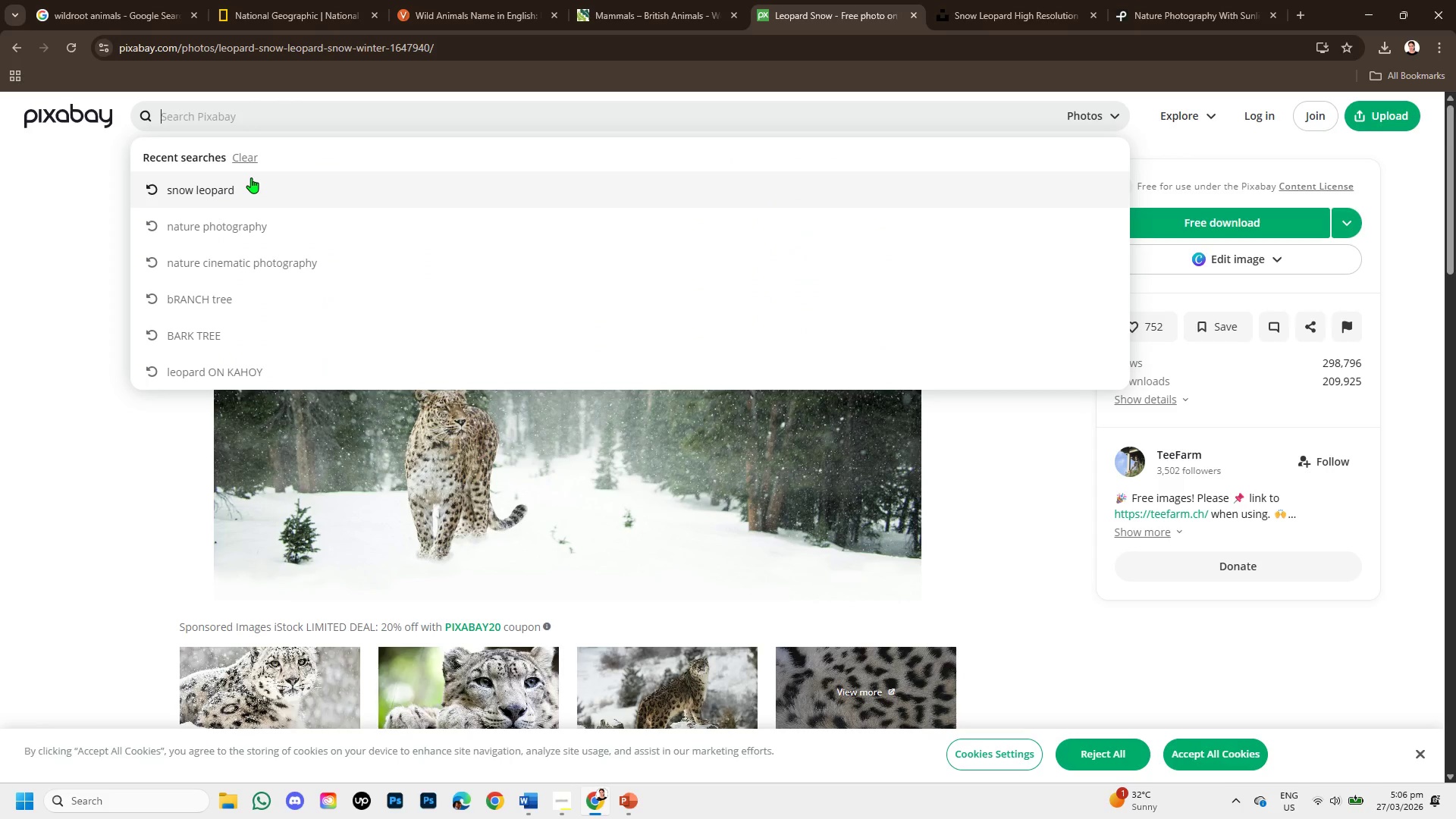 
left_click([251, 182])
 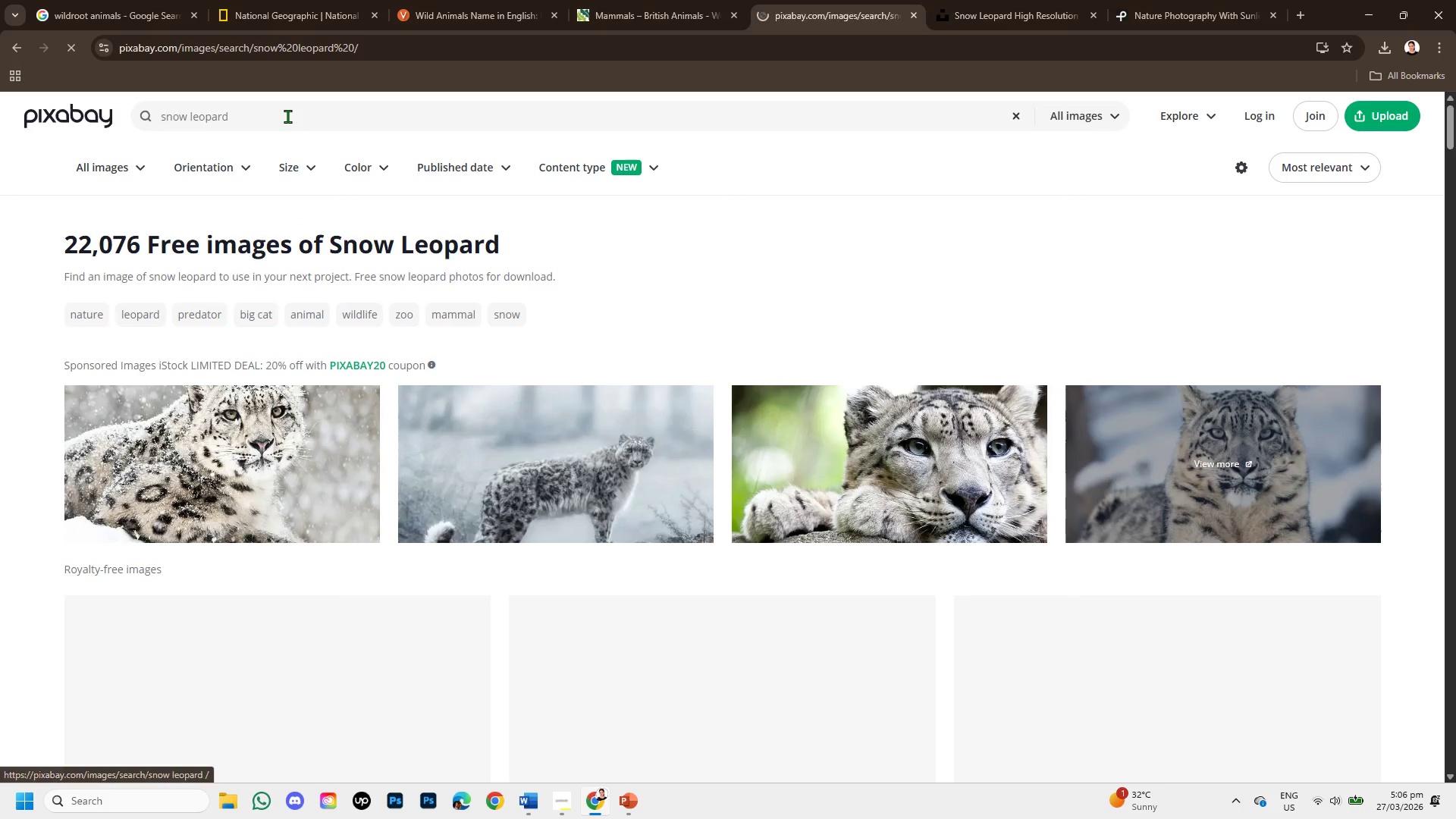 
left_click([287, 116])
 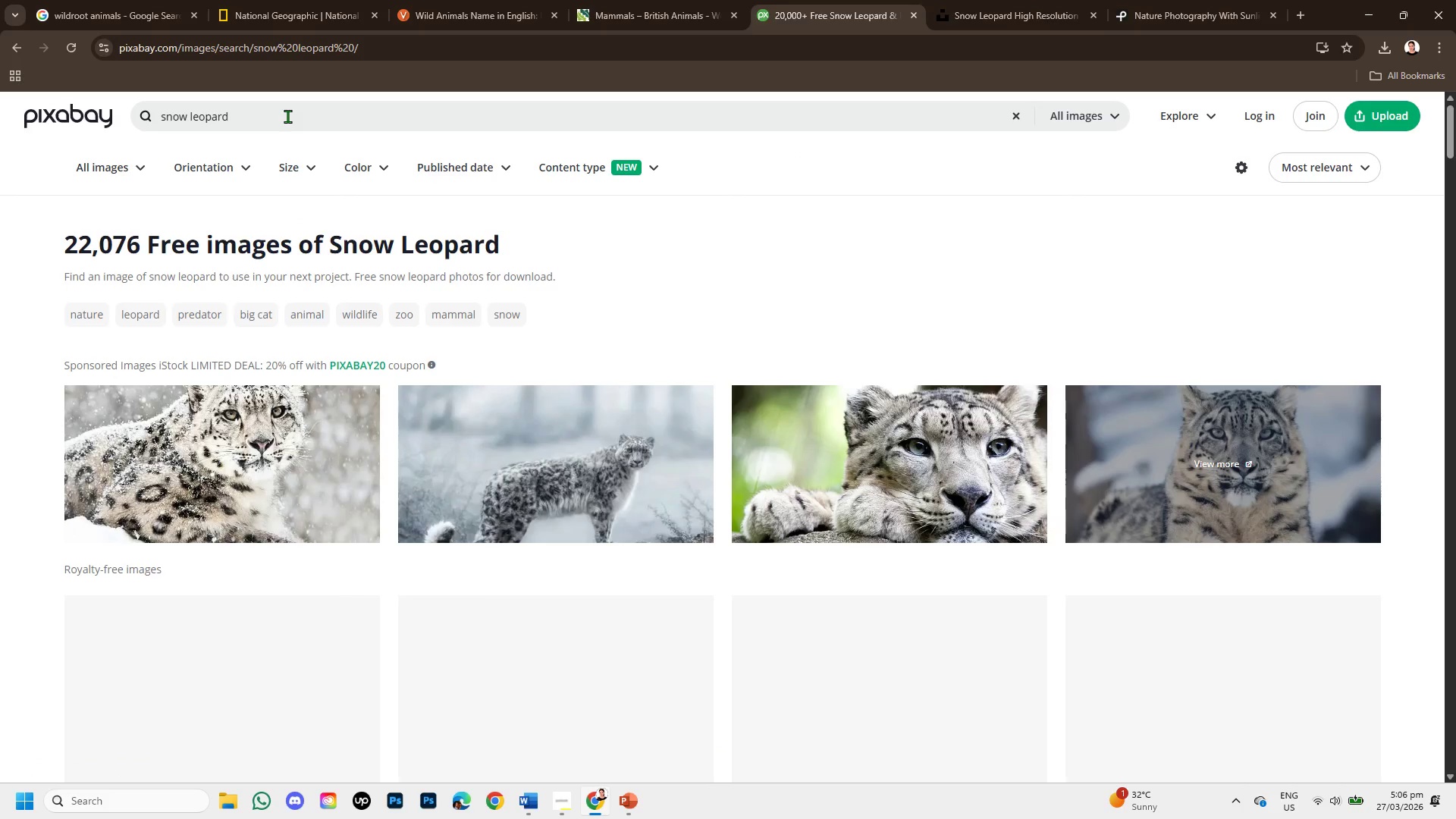 
key(Space)
 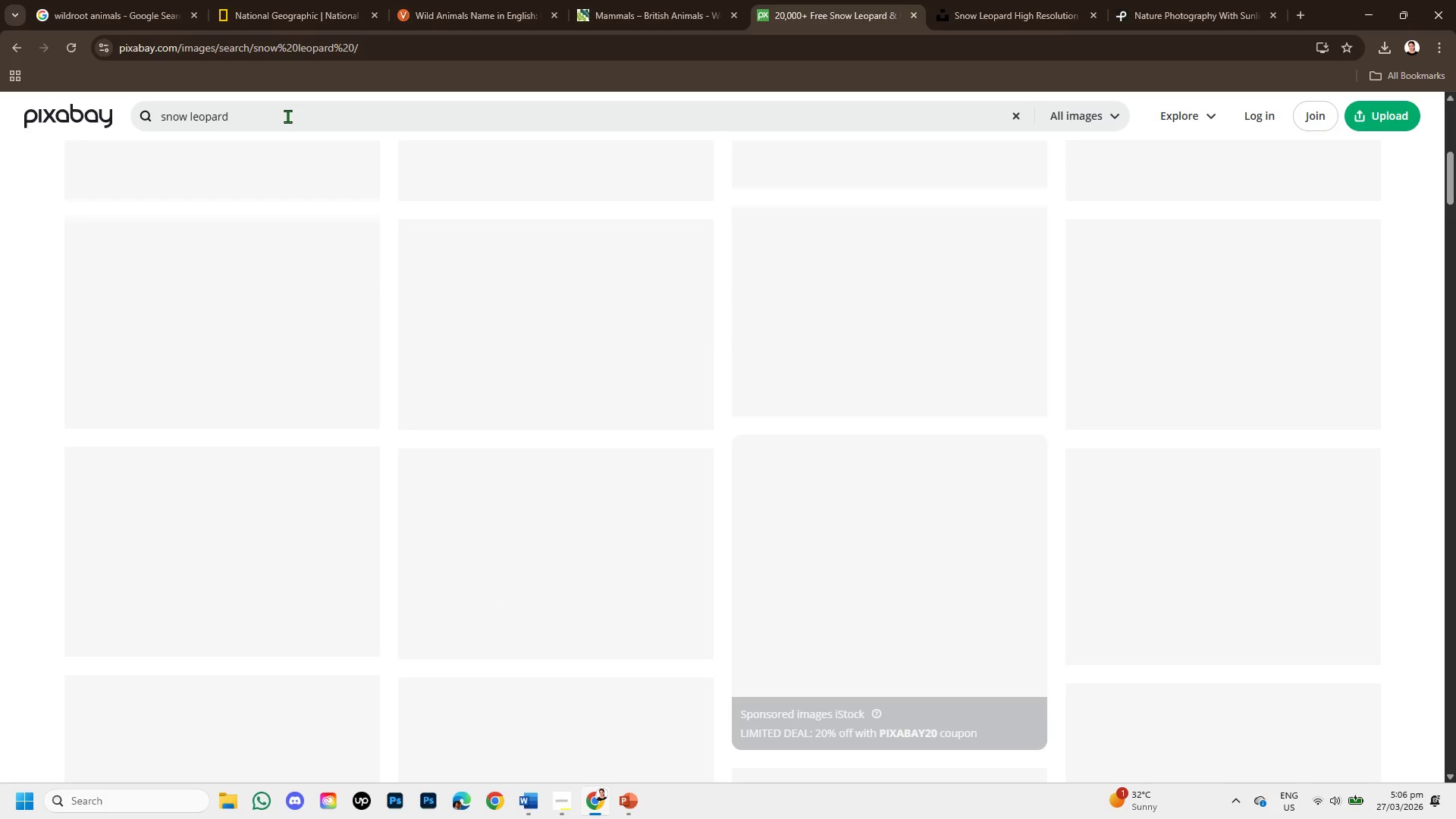 
key(H)
 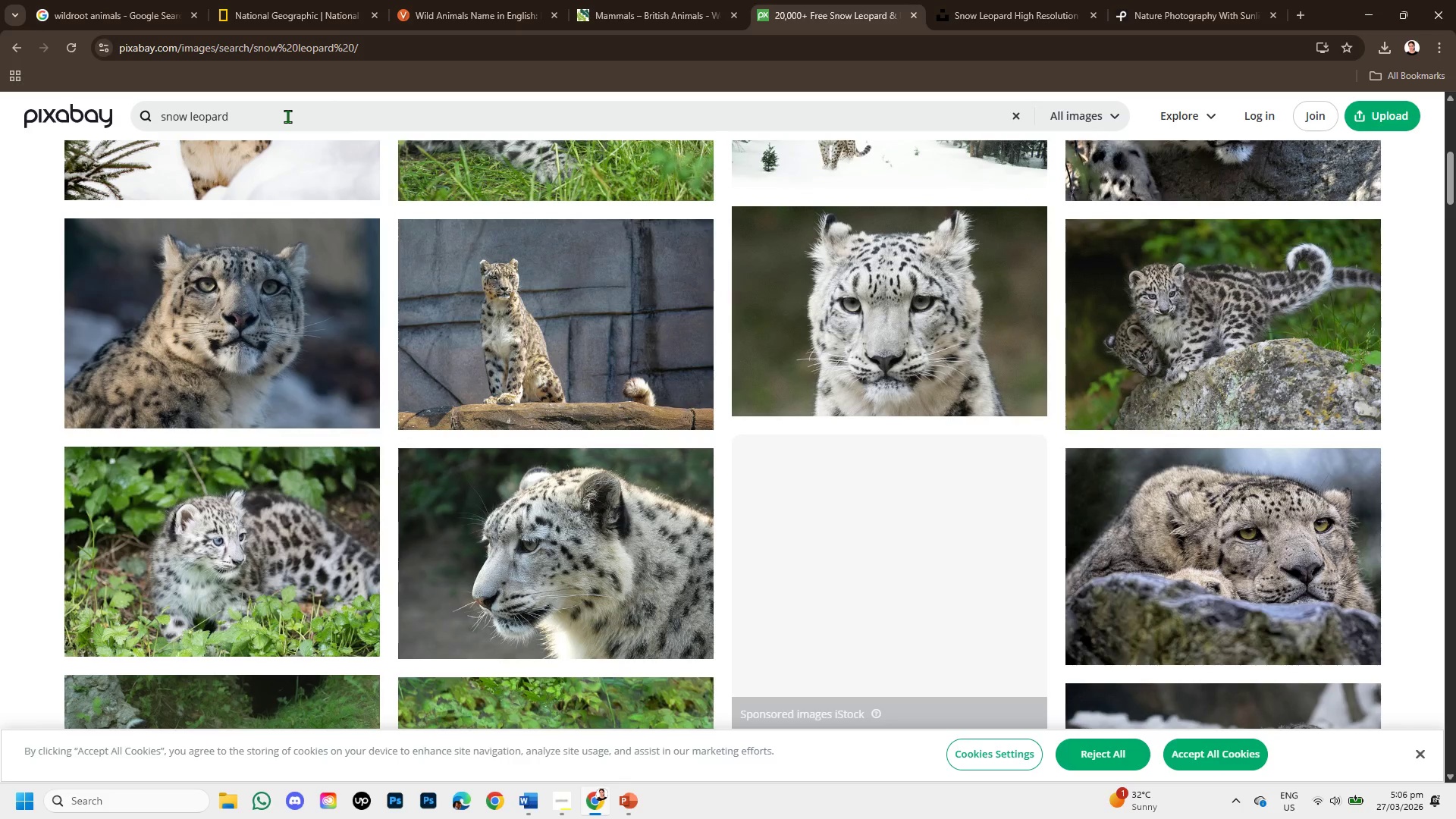 
left_click([278, 120])
 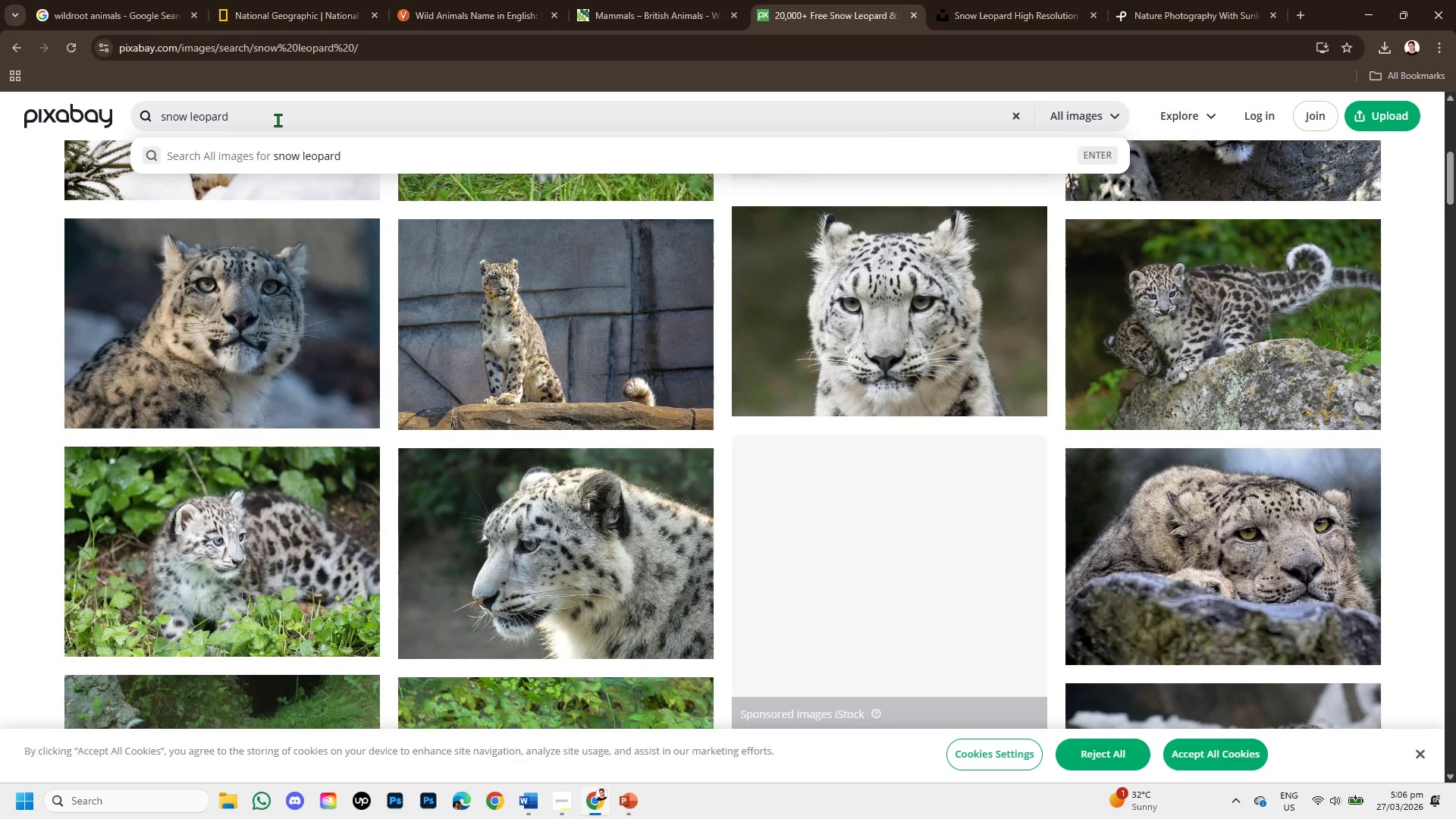 
type( high resolution )
 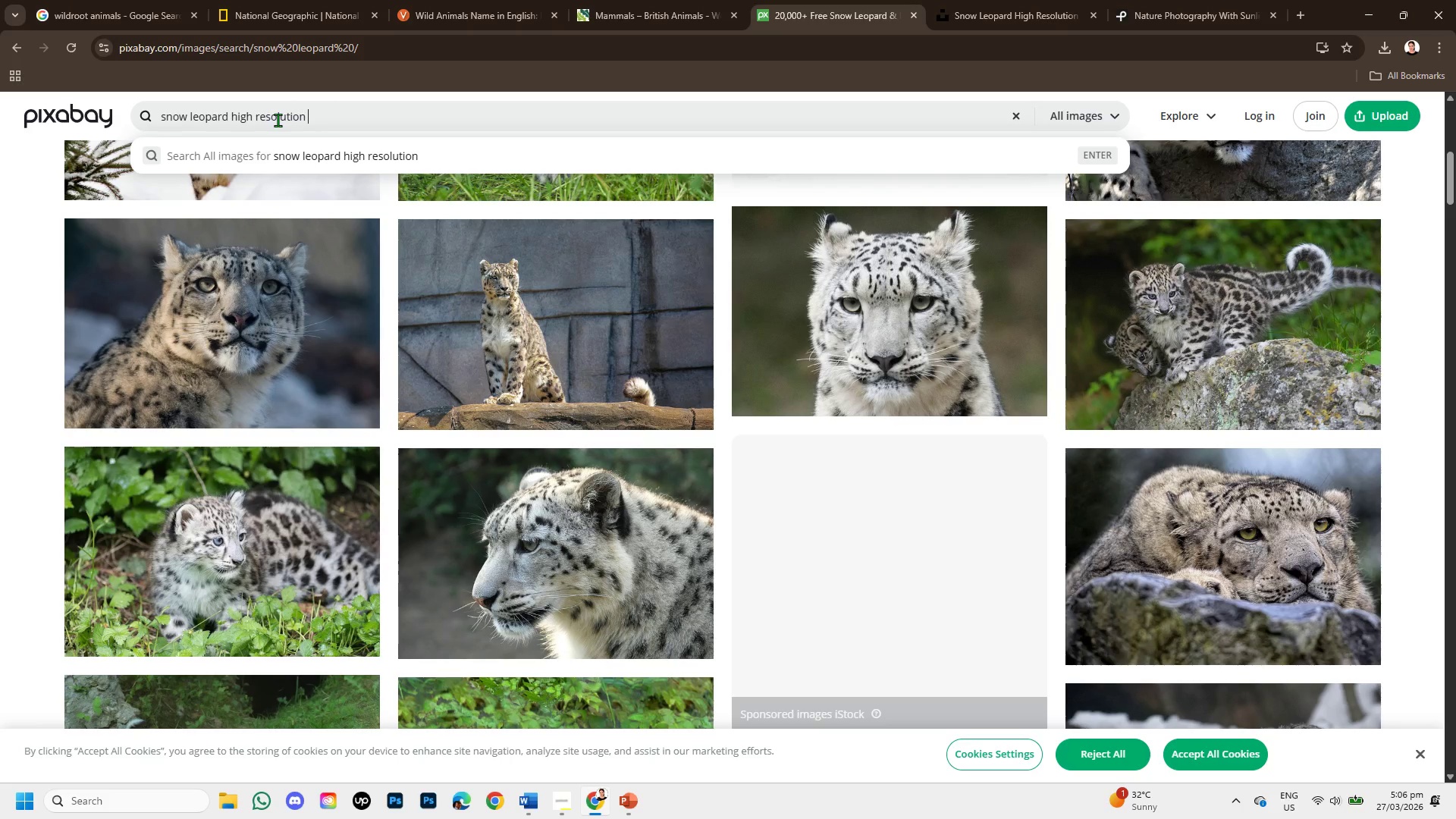 
key(Enter)
 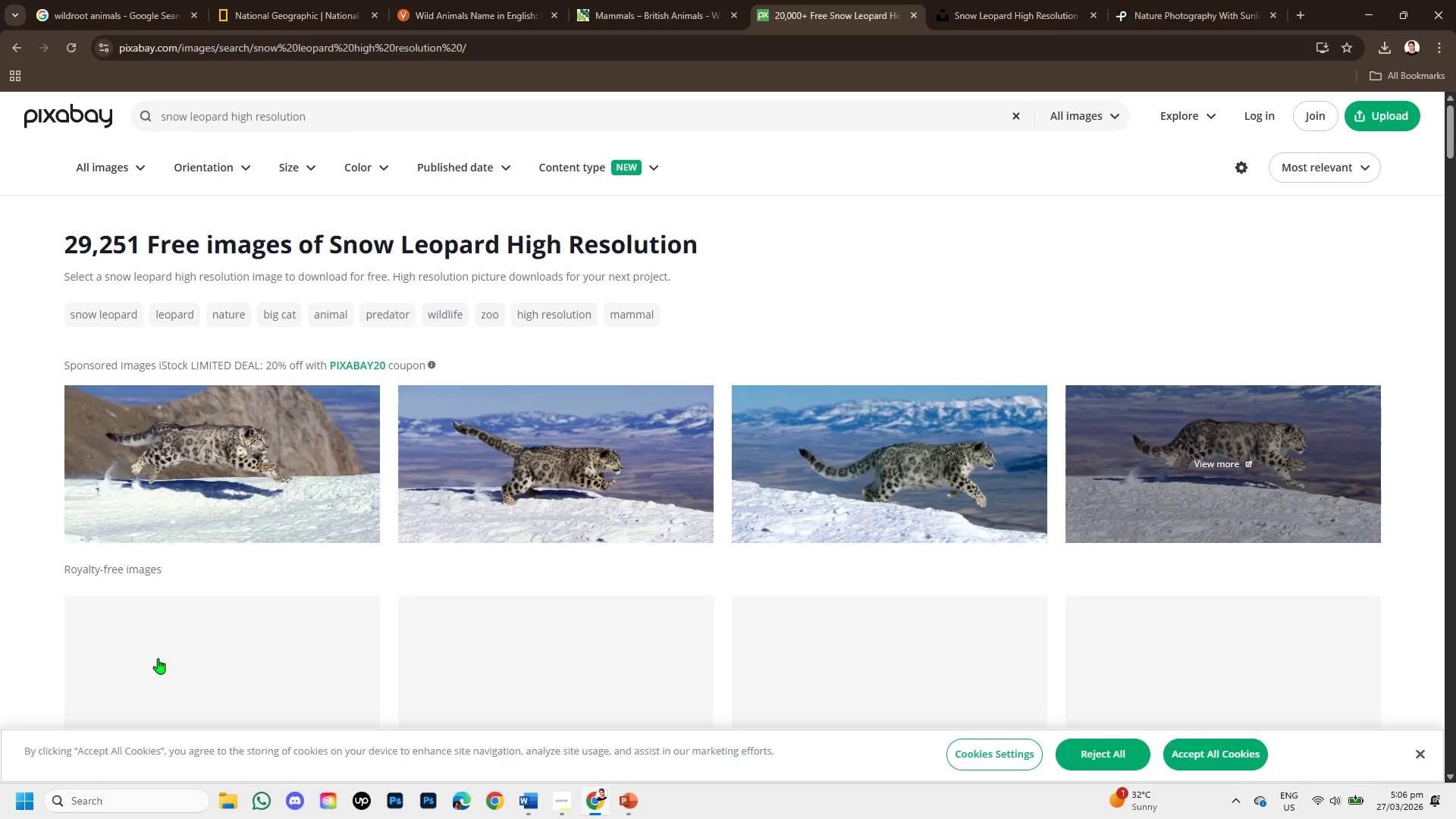 
wait(6.19)
 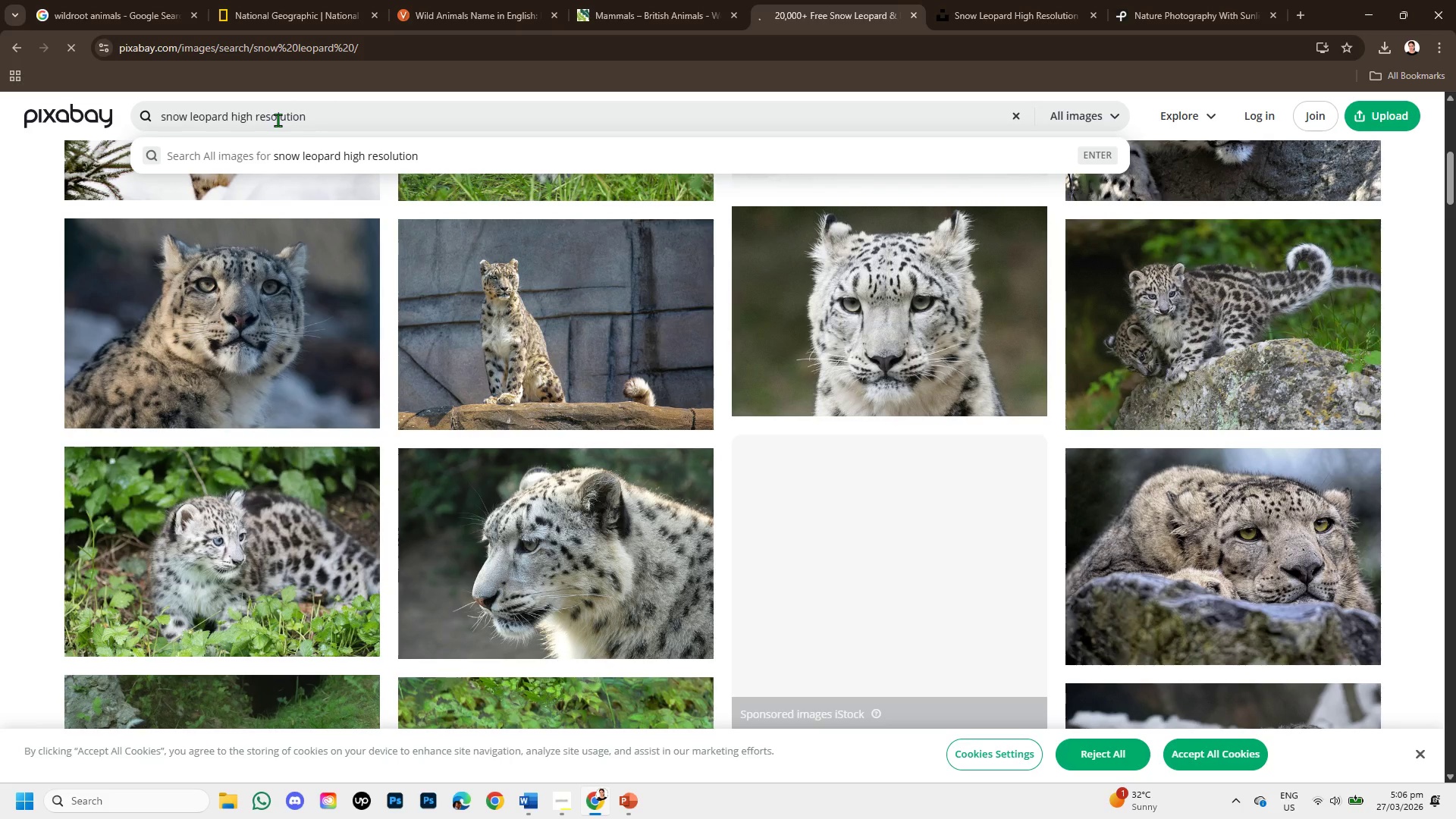 
left_click([1419, 752])
 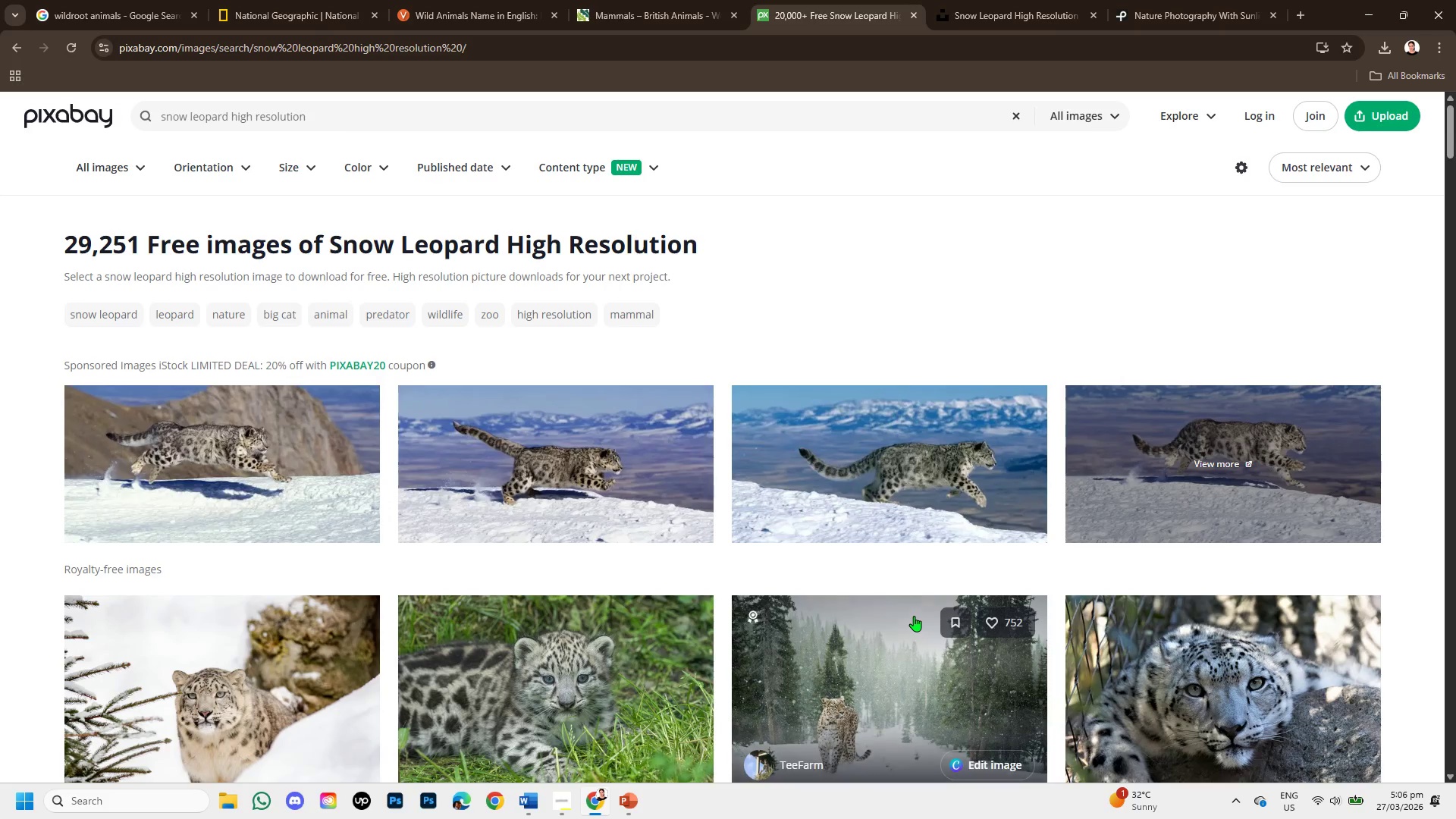 
scroll: coordinate [914, 616], scroll_direction: down, amount: 1.0
 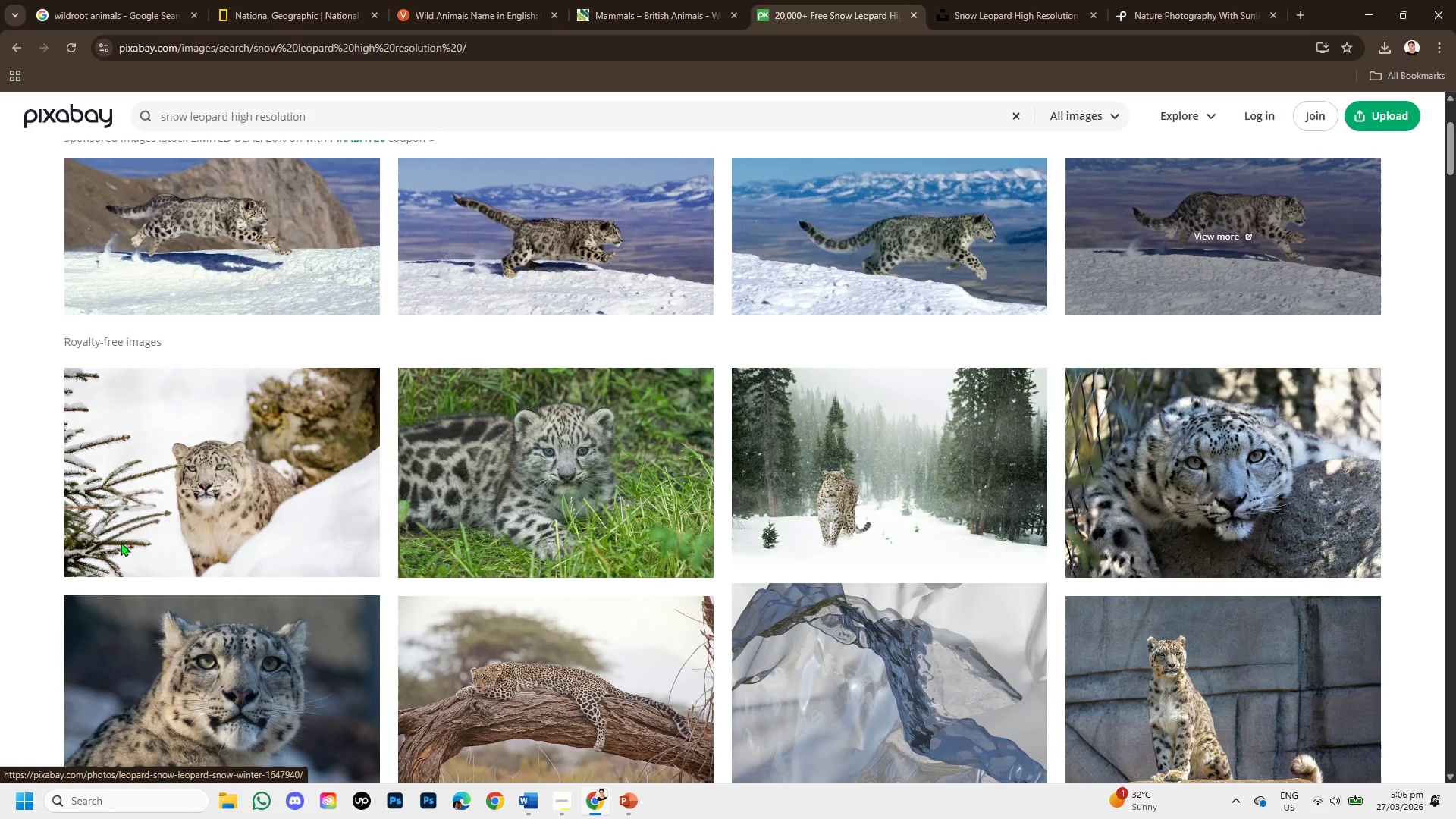 
mouse_move([809, 475])
 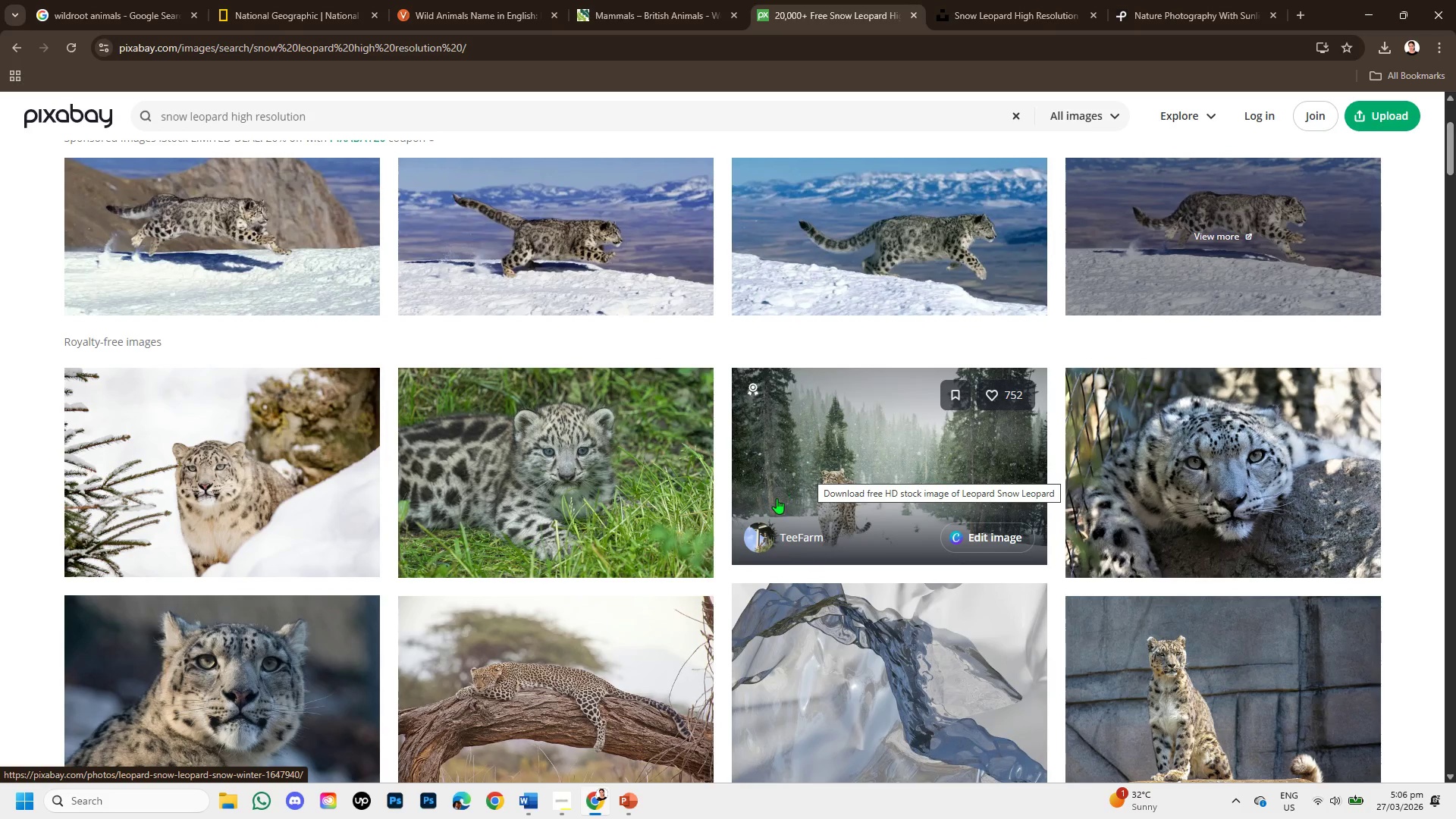 
scroll: coordinate [777, 498], scroll_direction: down, amount: 1.0
 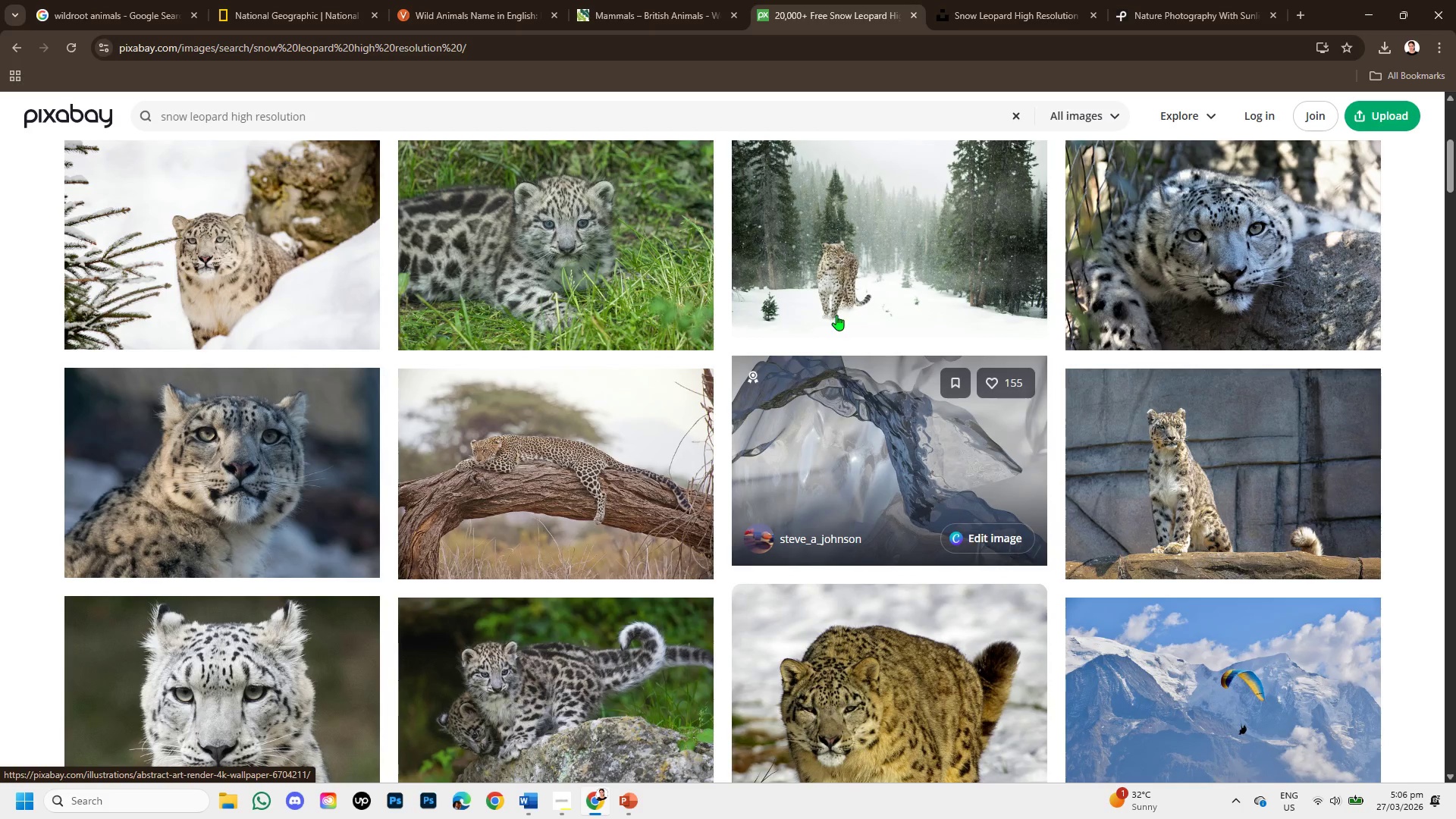 
left_click([842, 274])
 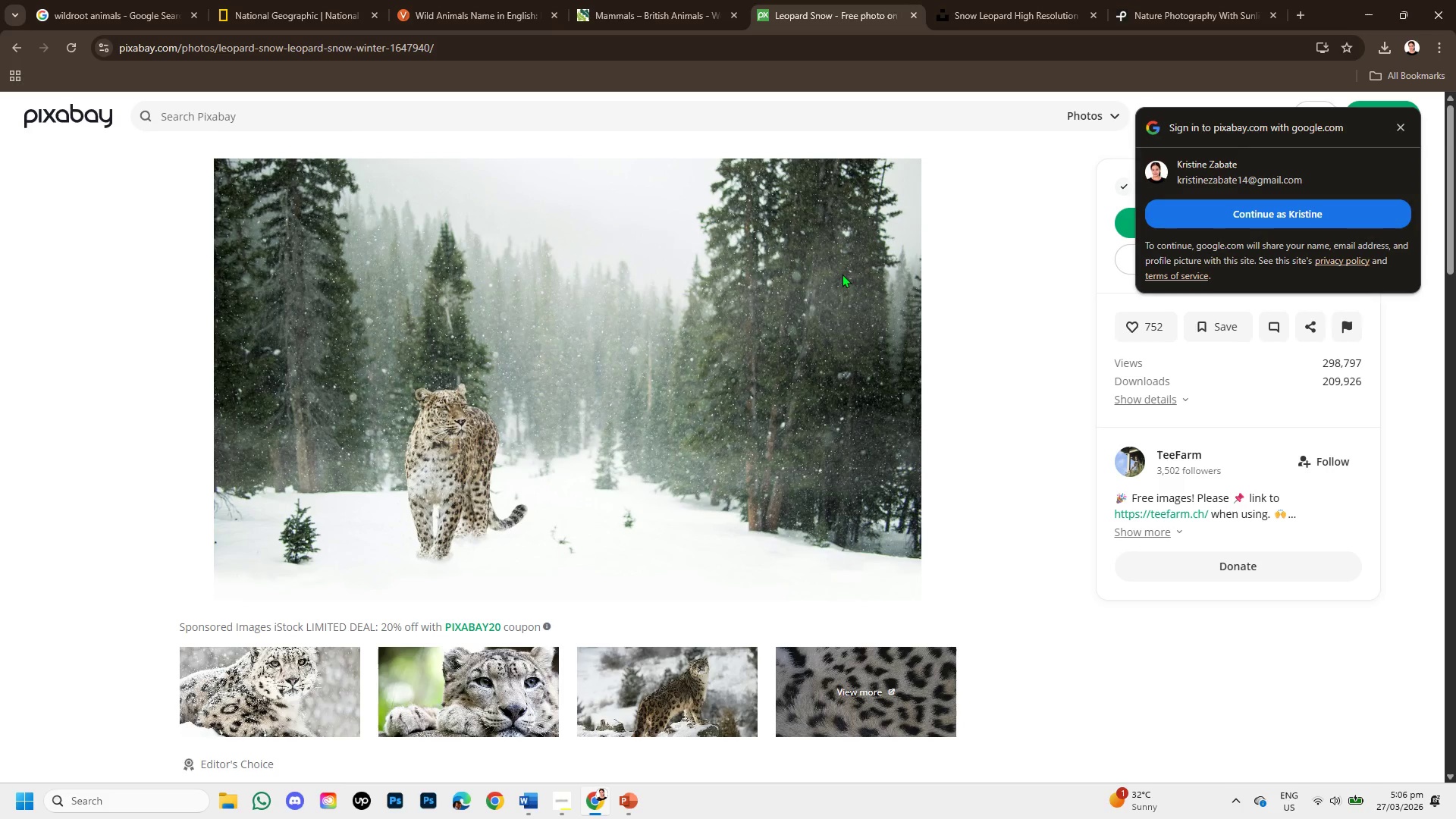 
scroll: coordinate [695, 503], scroll_direction: down, amount: 3.0
 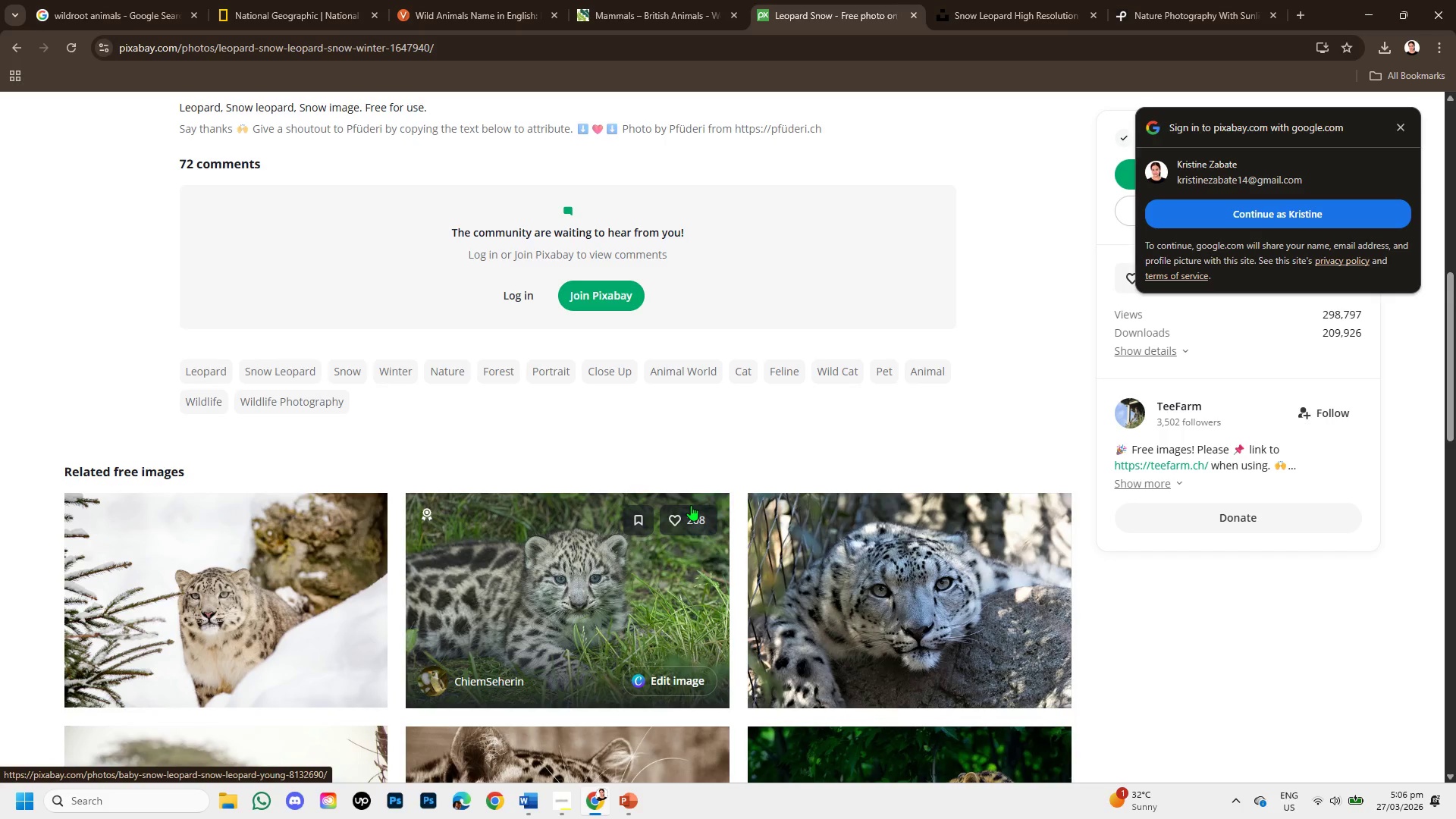 
scroll: coordinate [690, 505], scroll_direction: up, amount: 3.0
 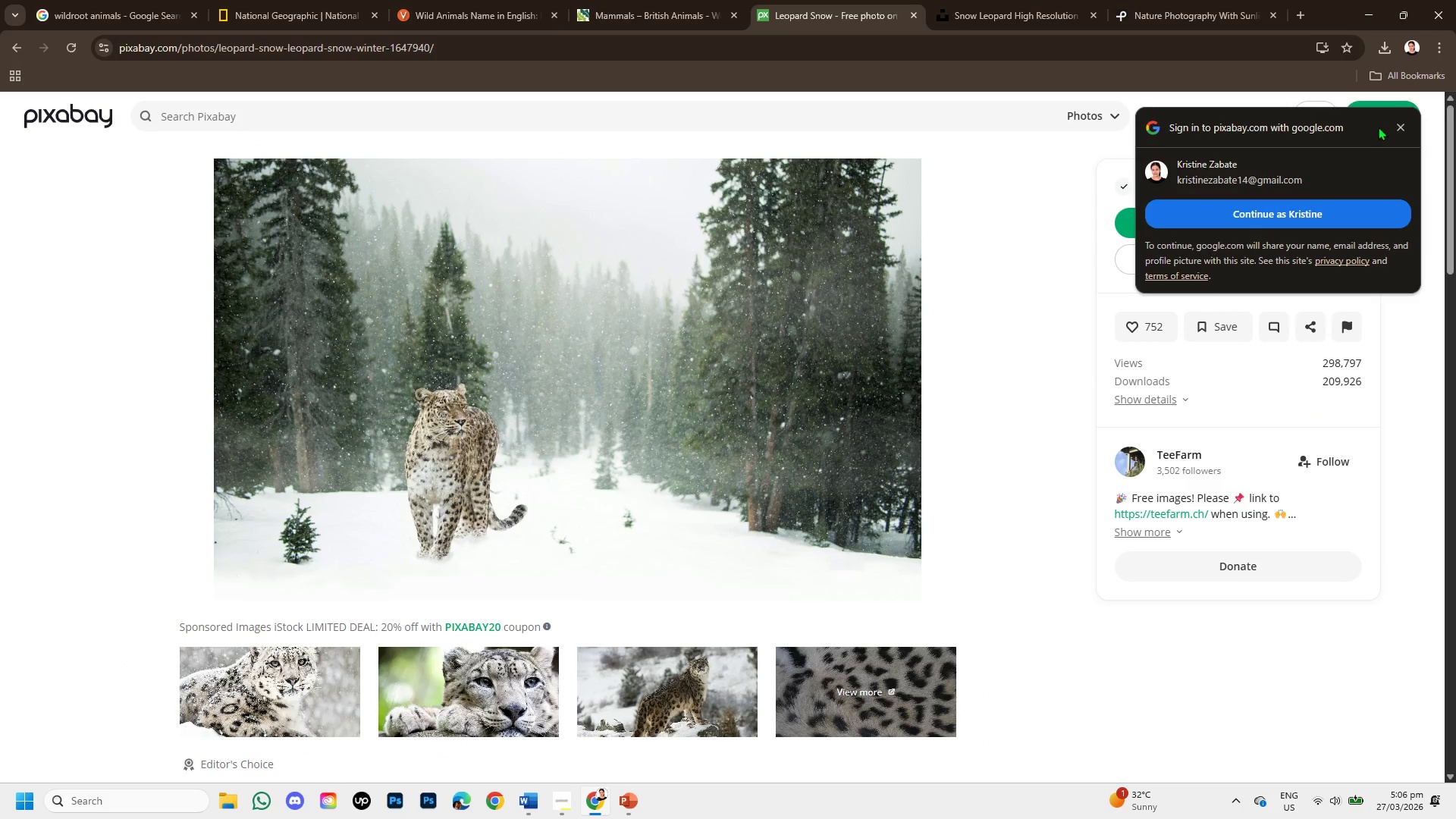 
left_click([1398, 127])
 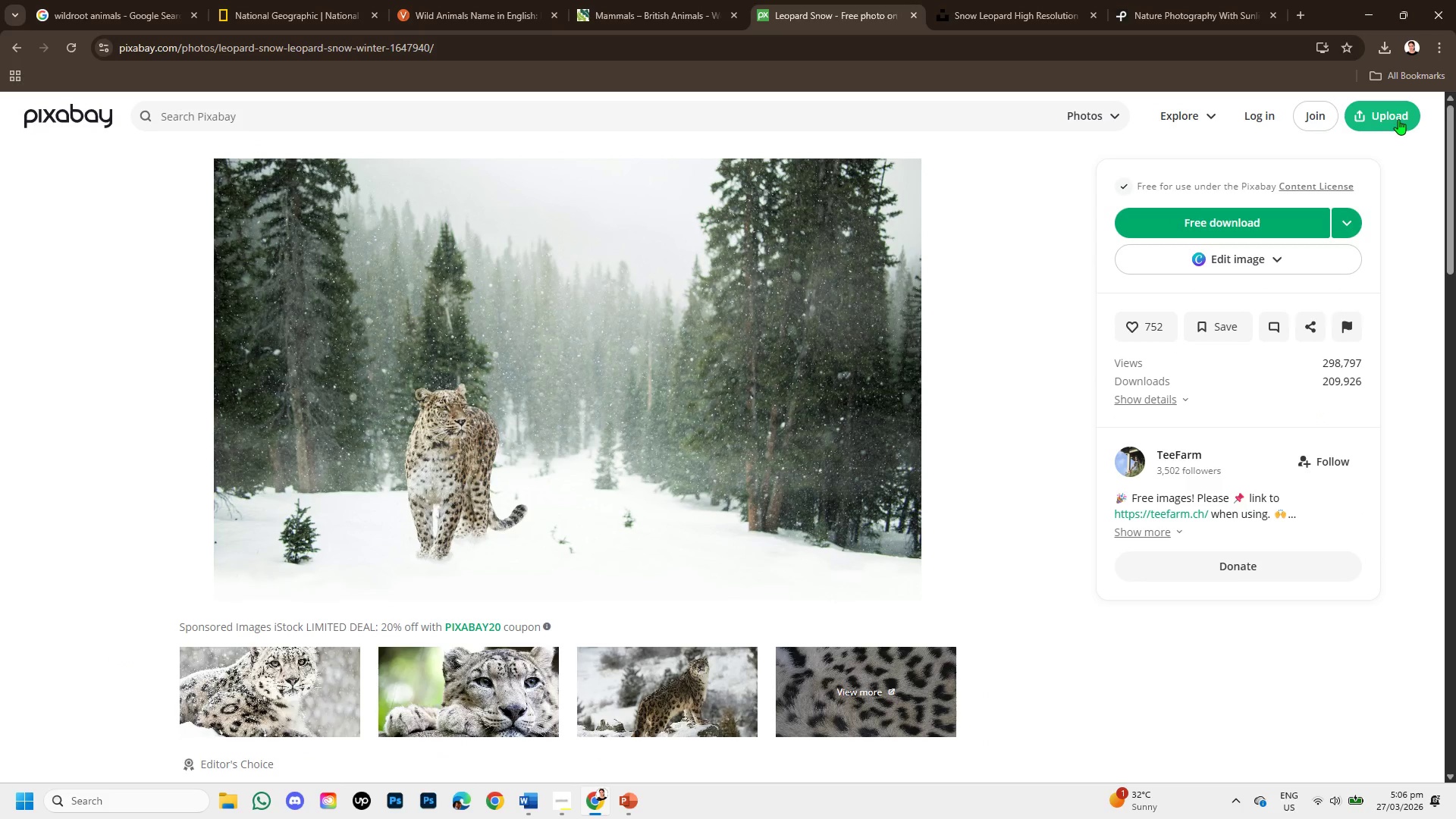 
left_click([1398, 119])
 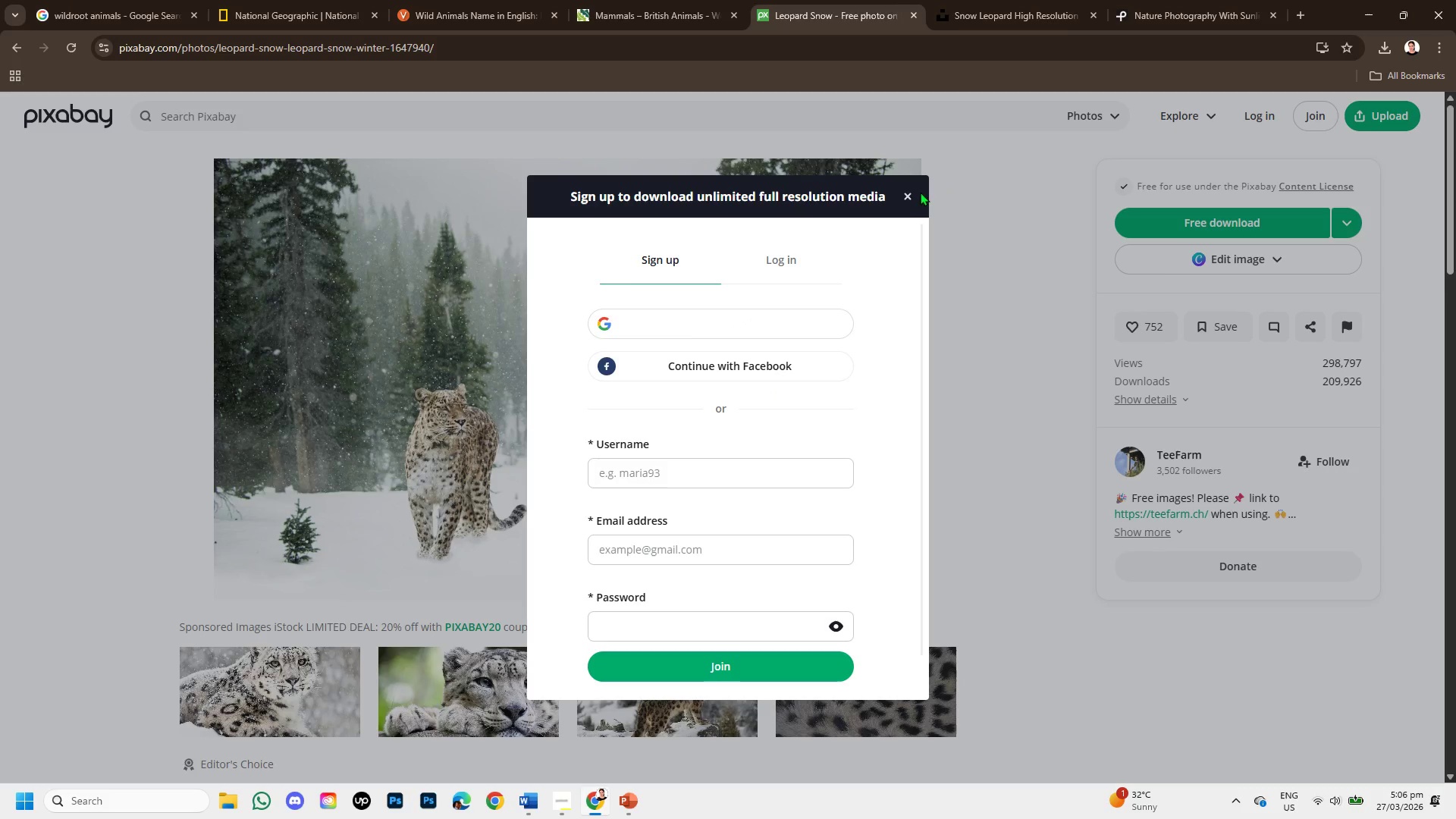 
left_click([908, 196])
 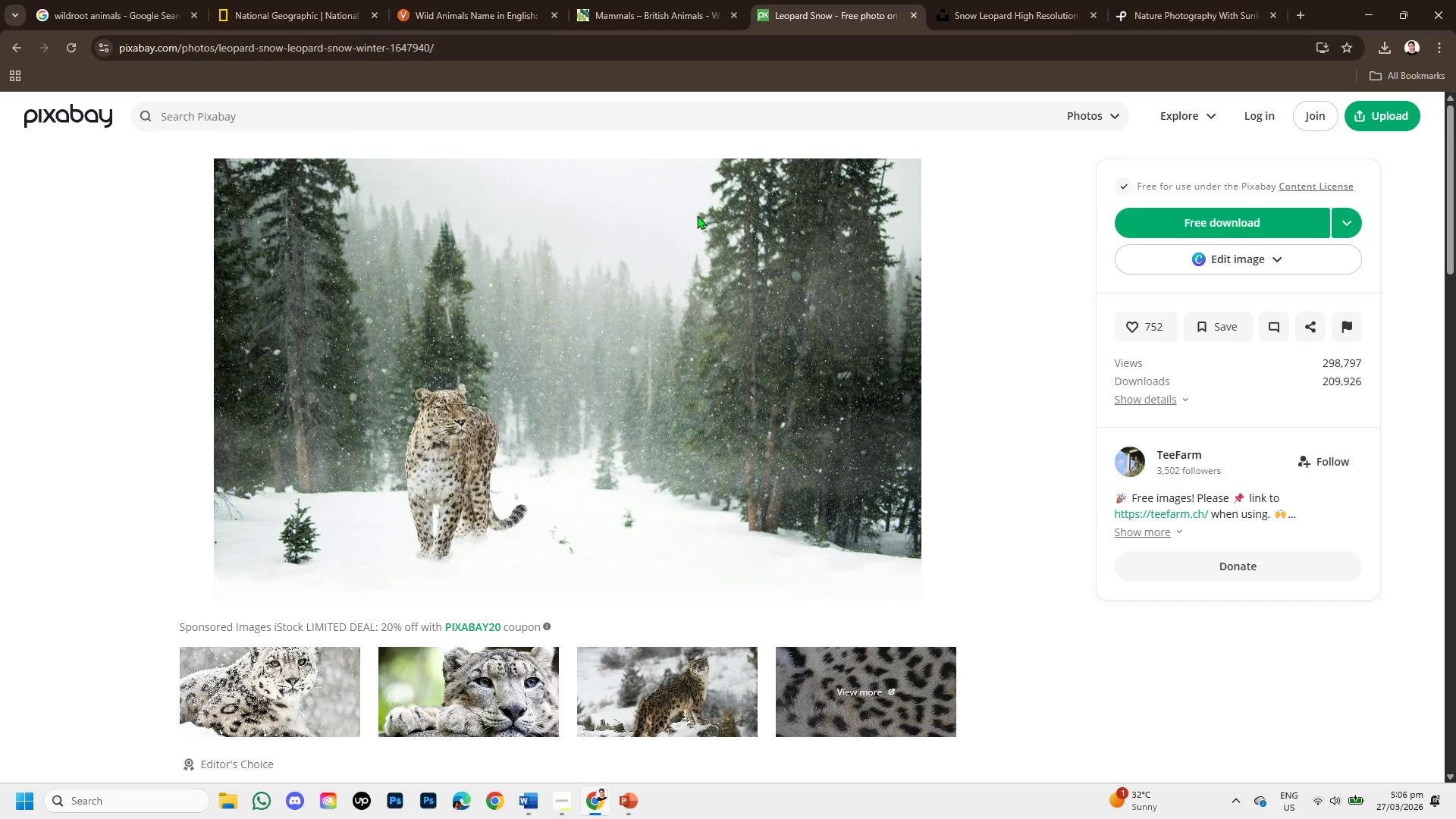 
right_click([697, 215])
 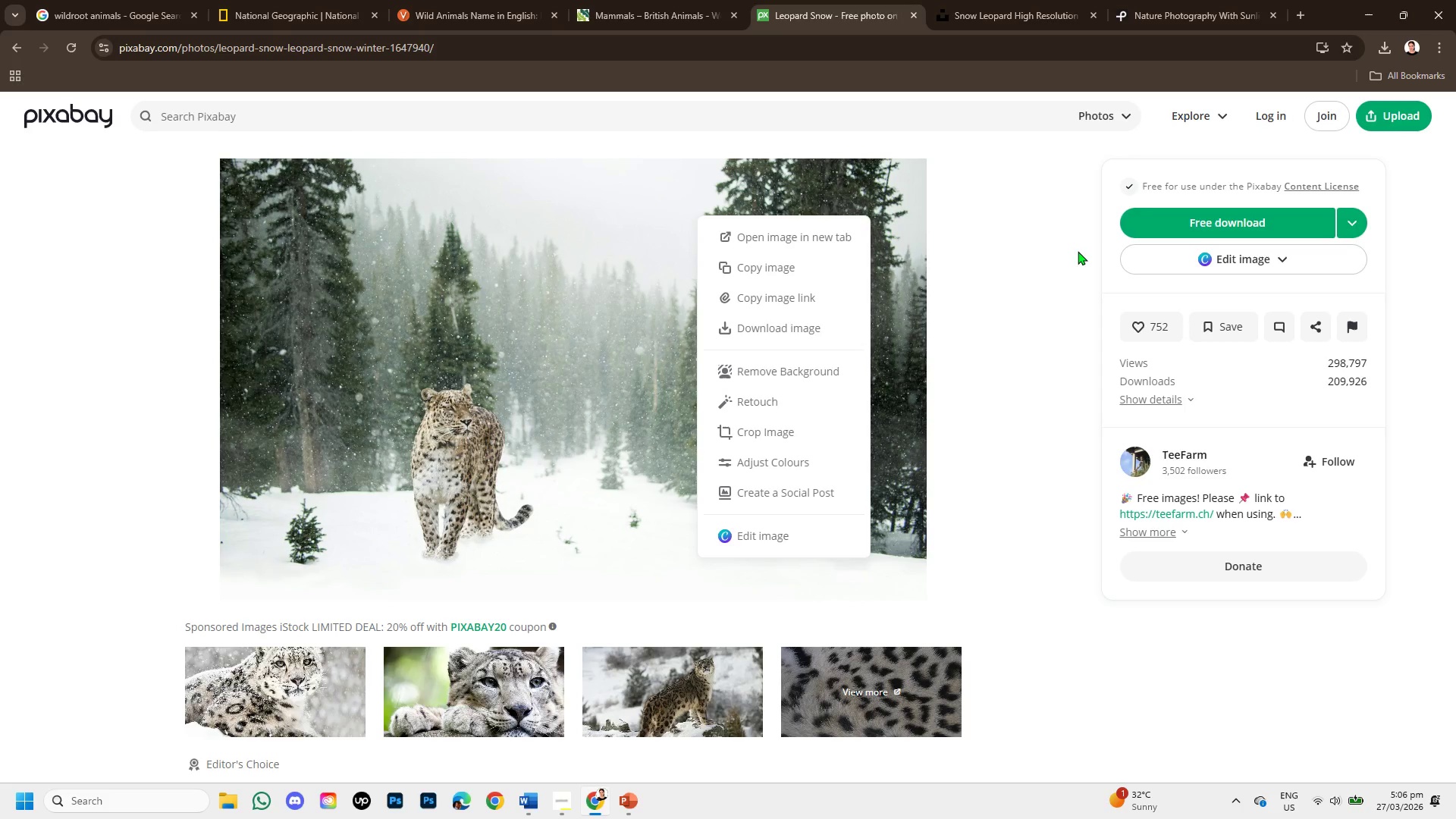 
left_click([1078, 251])
 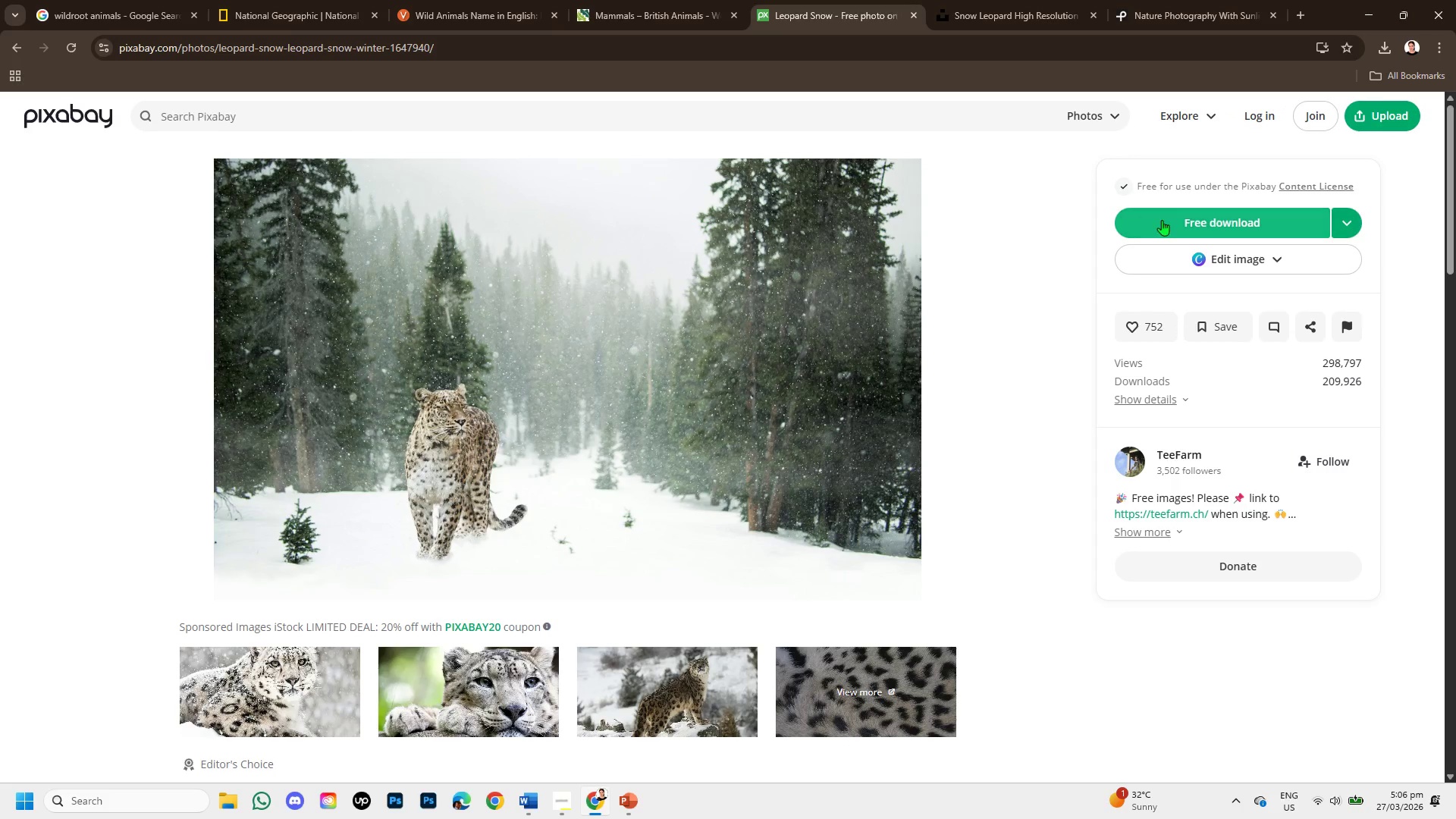 
left_click([1164, 220])
 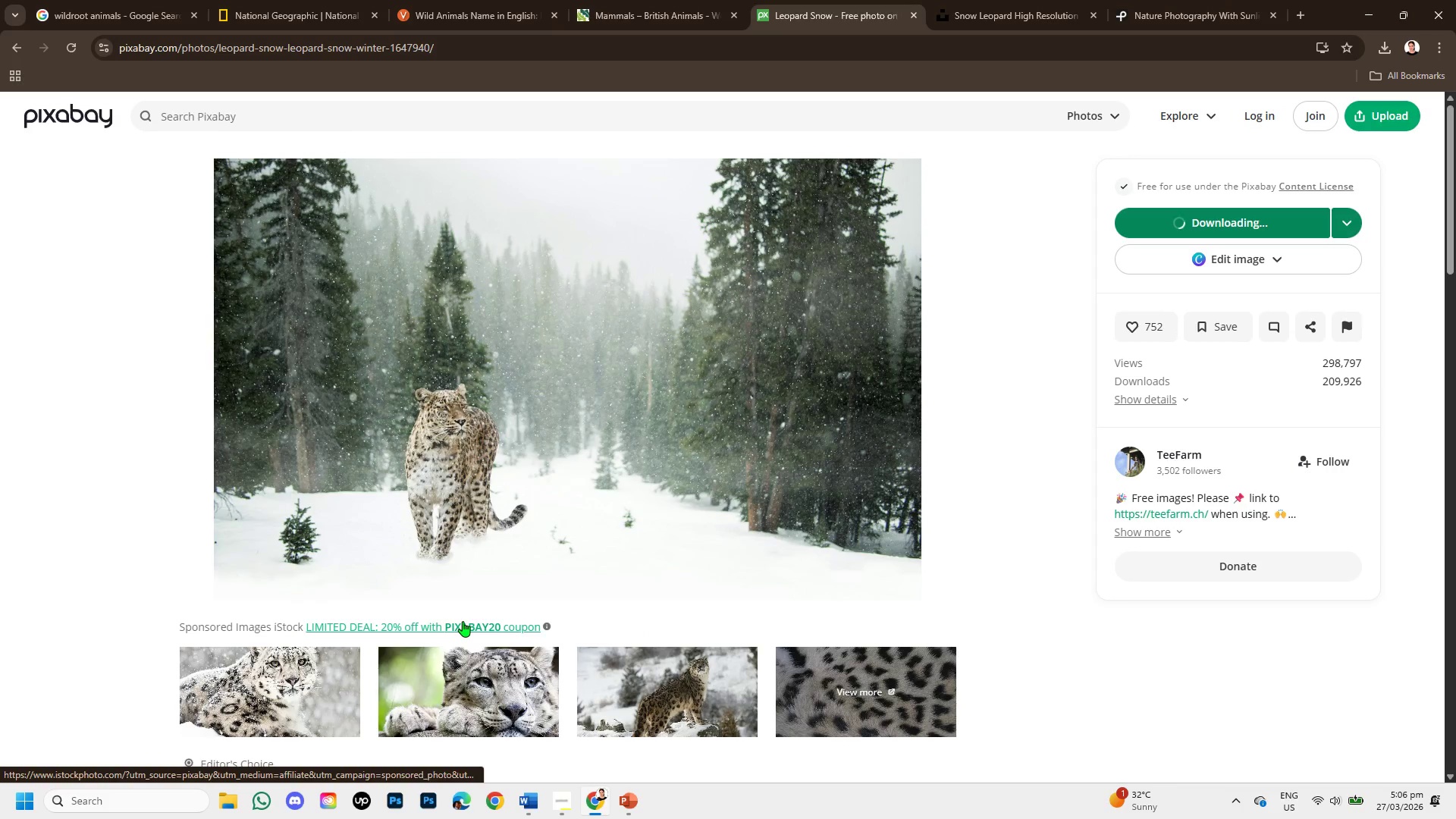 
left_click([1062, 0])
 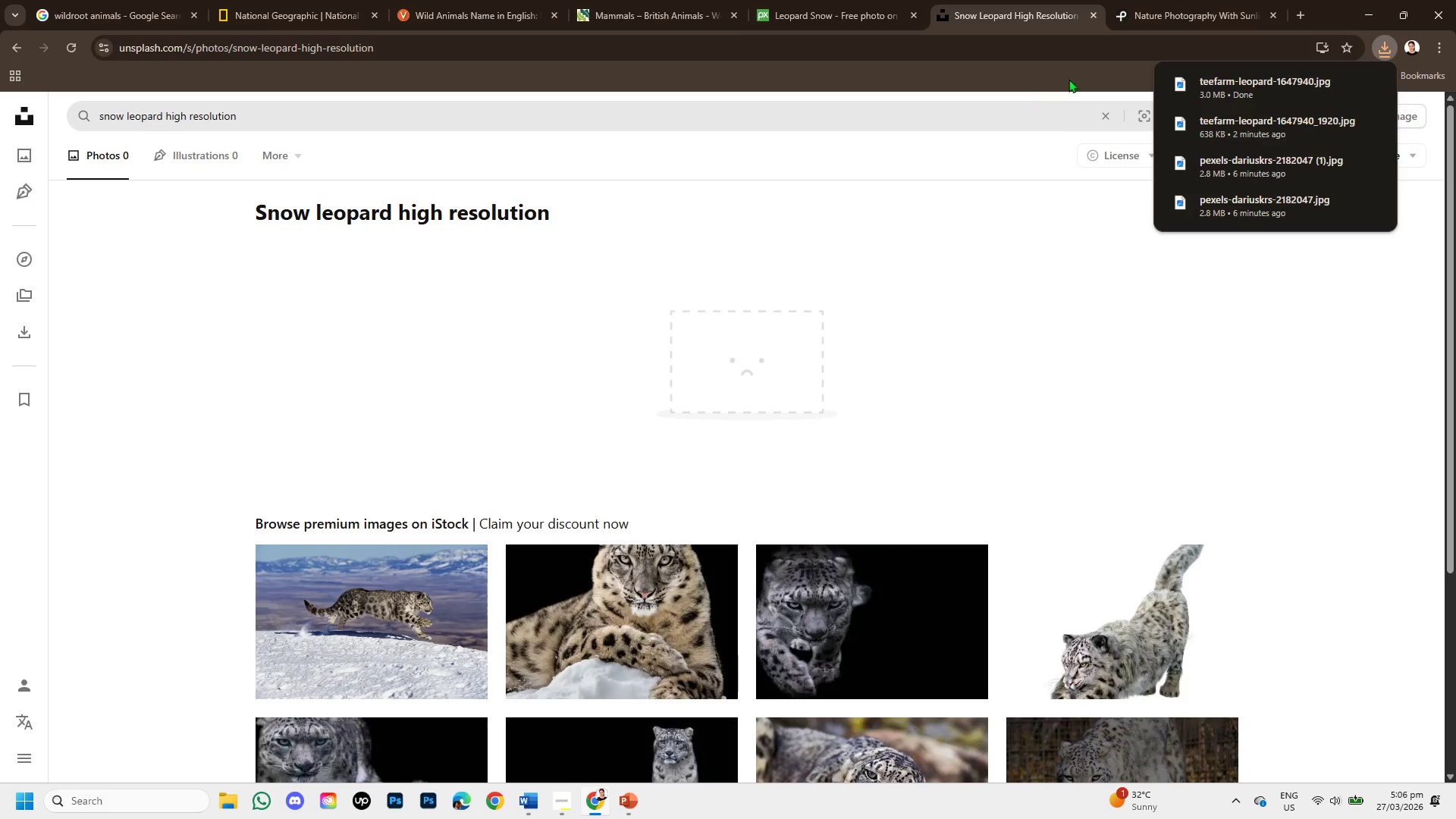 
left_click([1163, 11])
 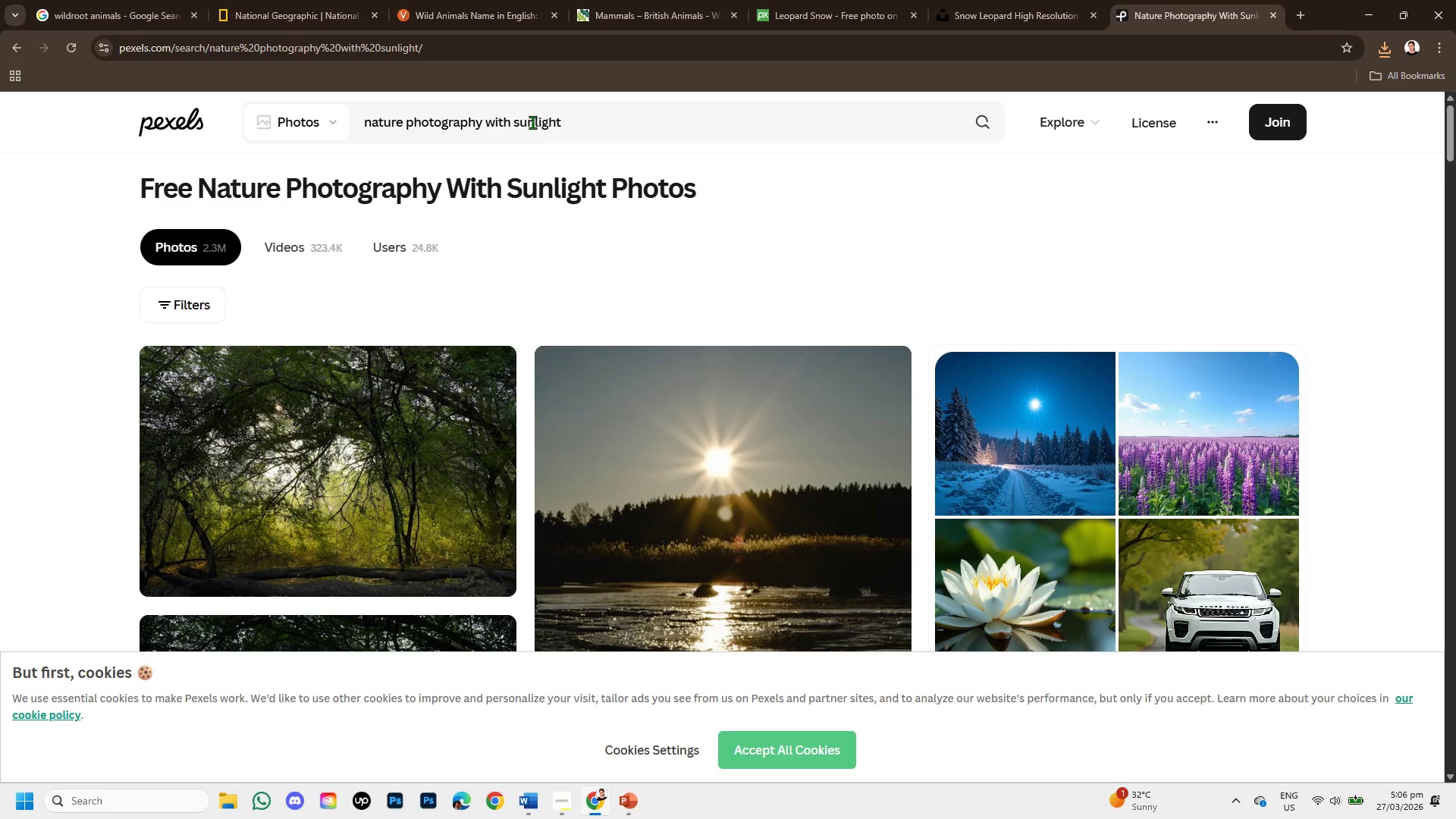 
left_click_drag(start_coordinate=[581, 123], to_coordinate=[360, 118])
 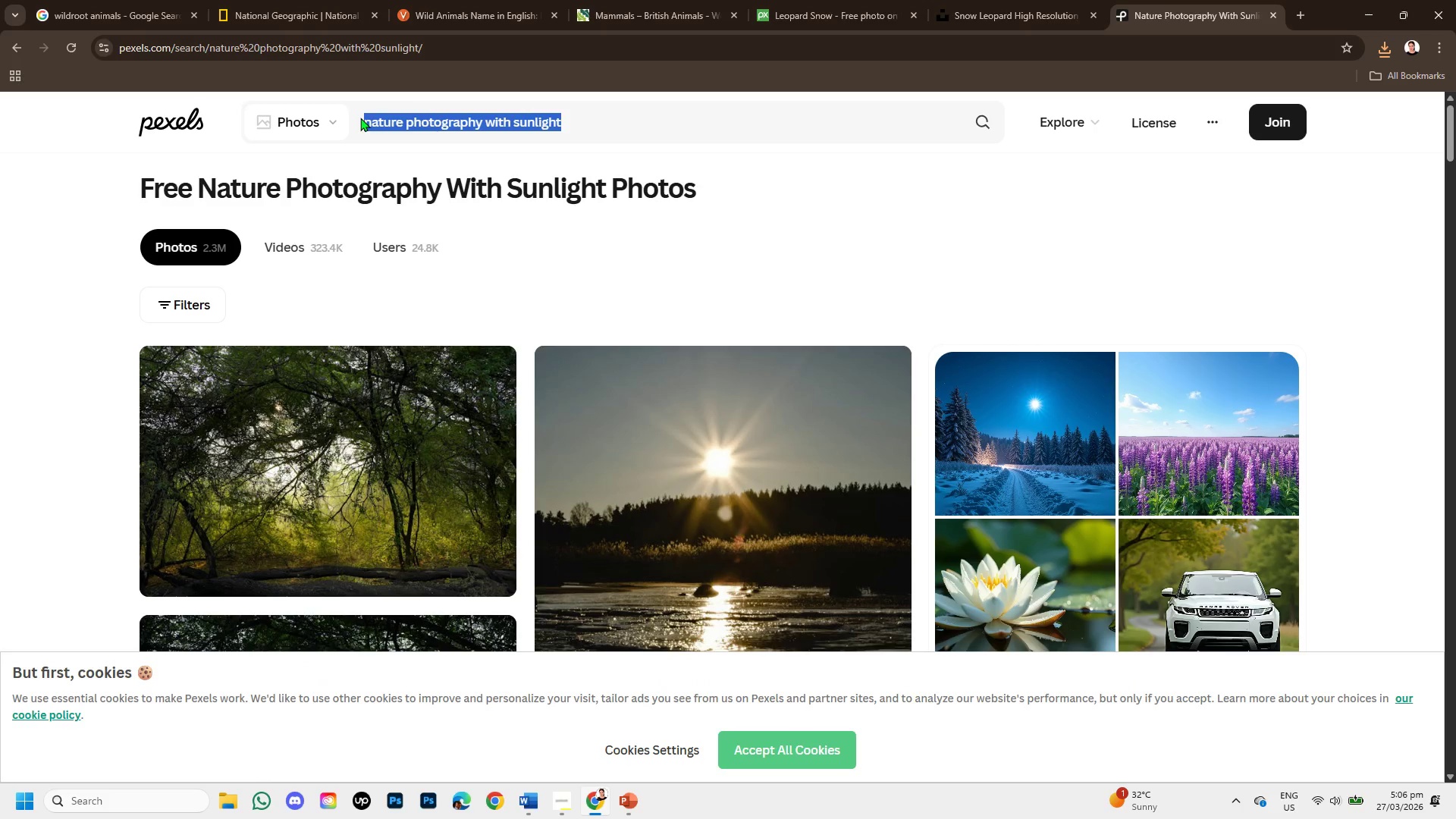 
key(Backspace)
type(pine tree )
 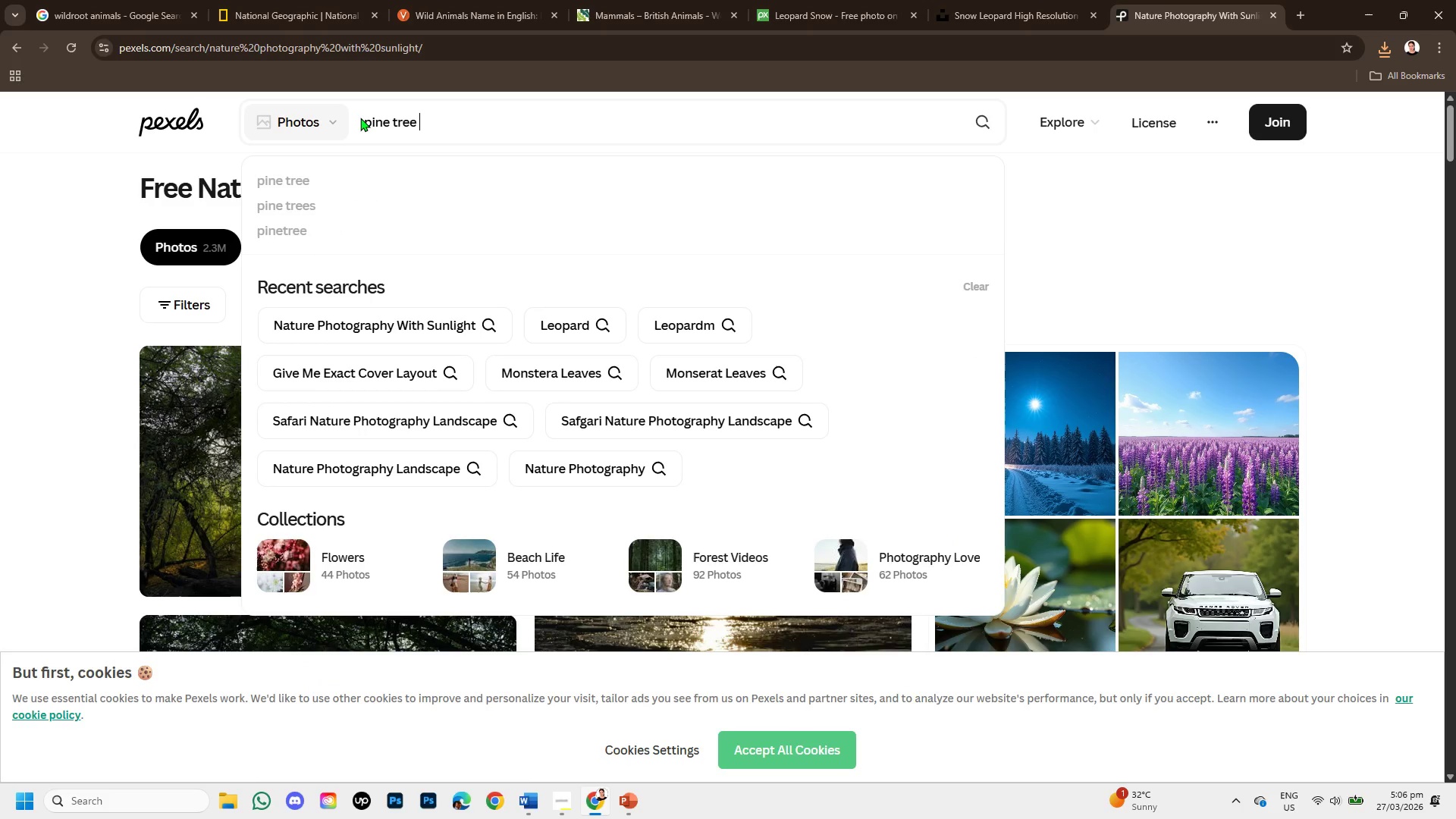 
key(Enter)
 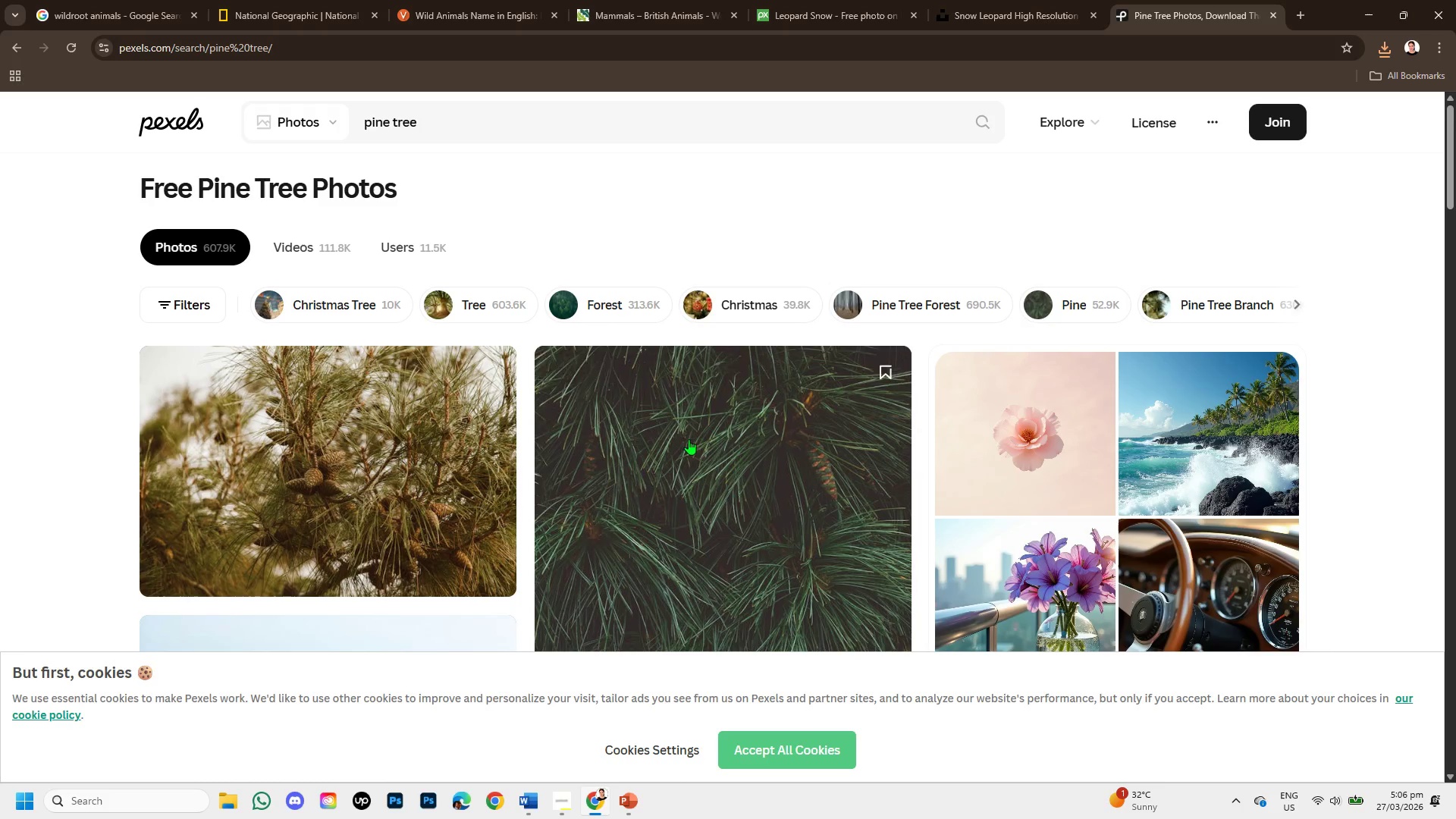 
scroll: coordinate [833, 466], scroll_direction: down, amount: 8.0
 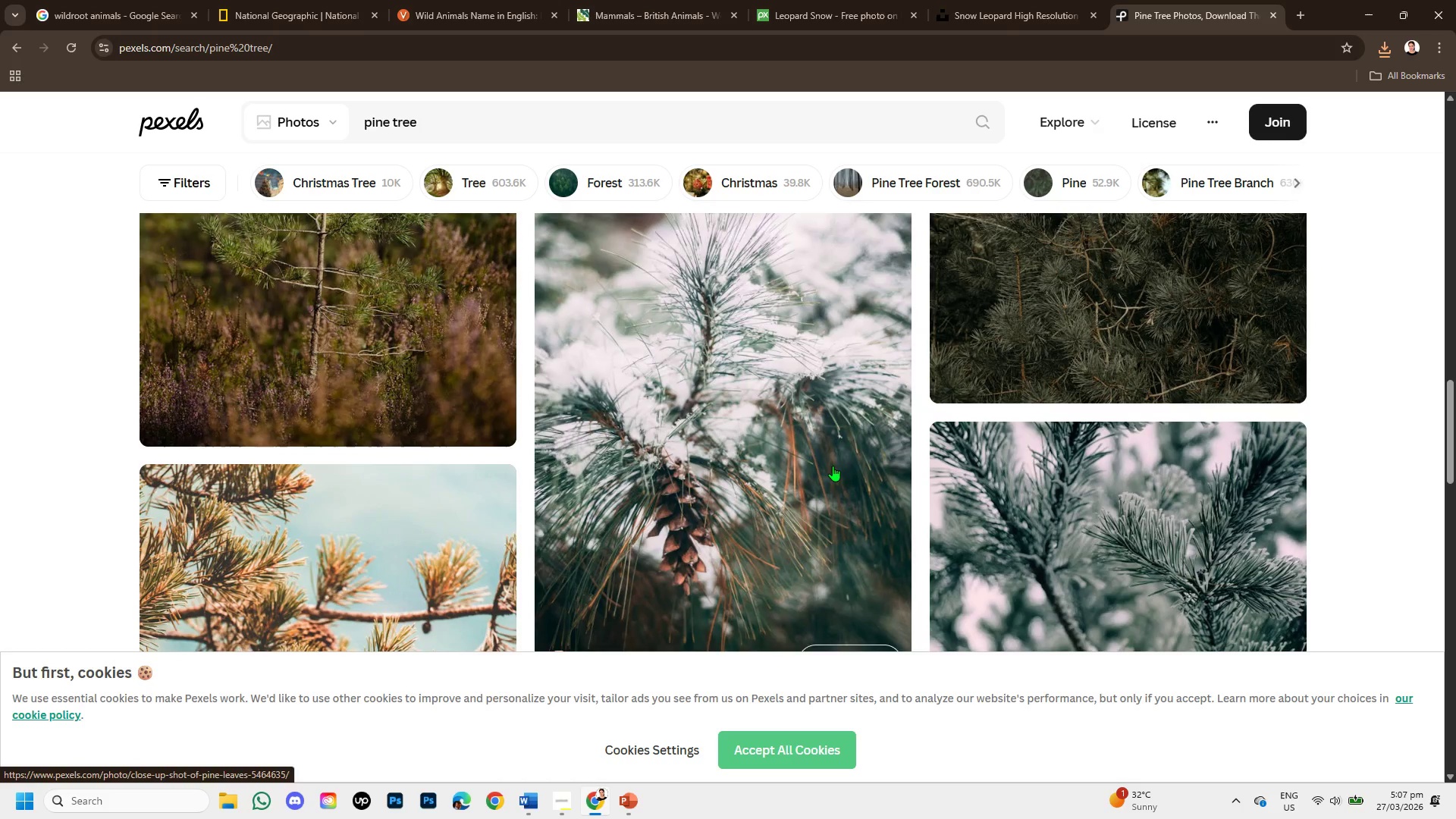 
scroll: coordinate [830, 479], scroll_direction: down, amount: 1.0
 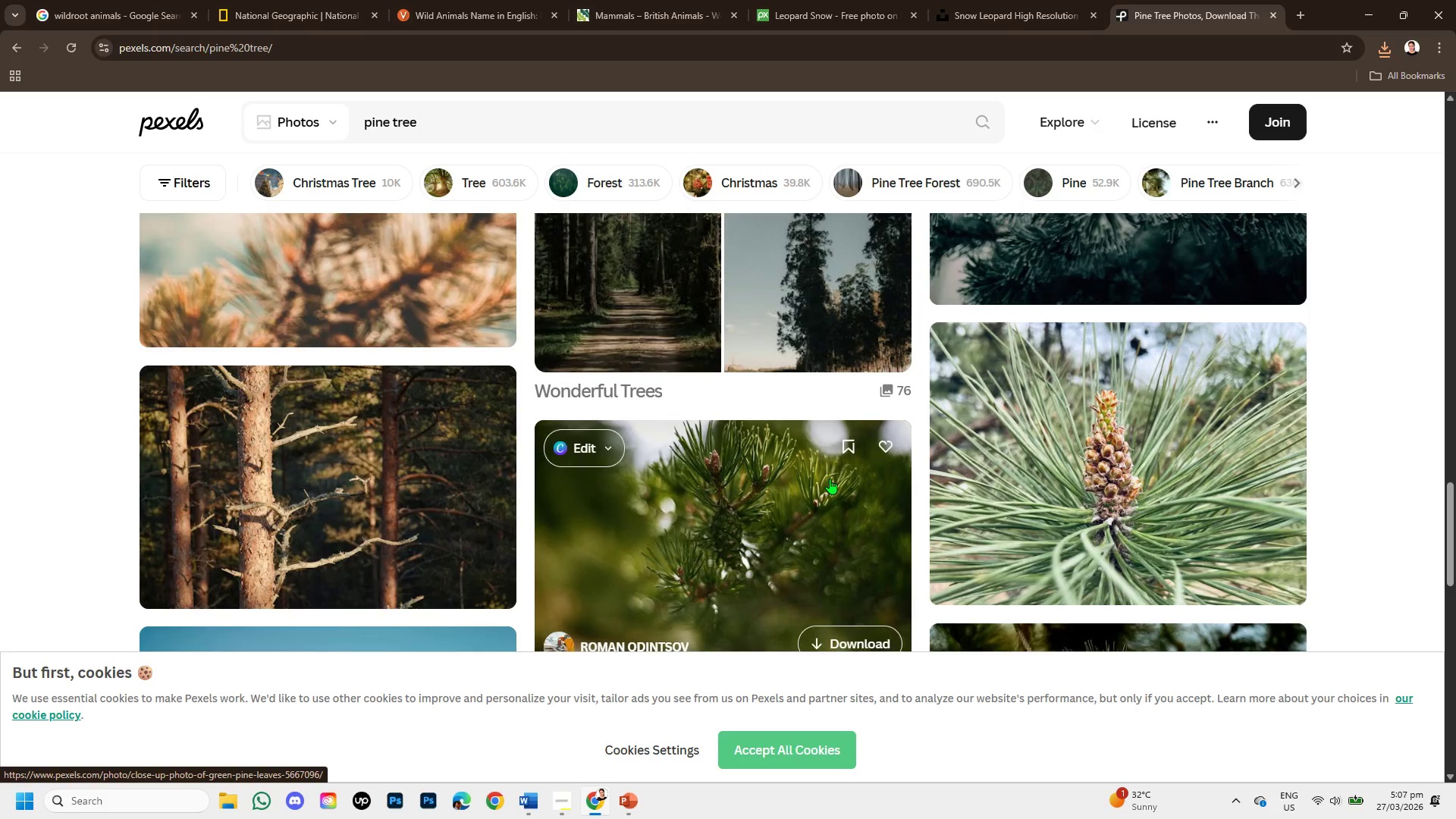 
scroll: coordinate [830, 479], scroll_direction: up, amount: 1.0
 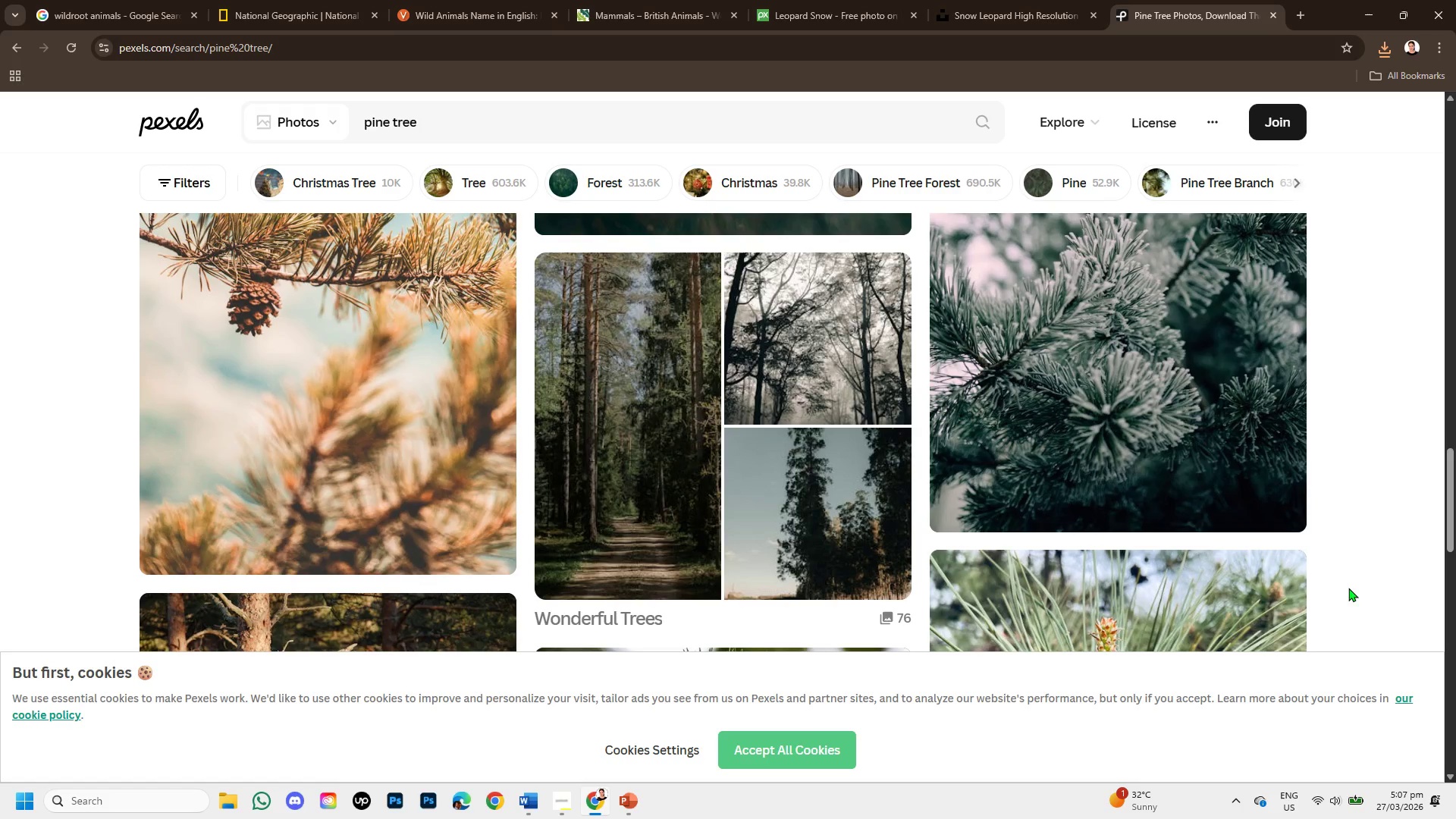 
scroll: coordinate [899, 518], scroll_direction: down, amount: 8.0
 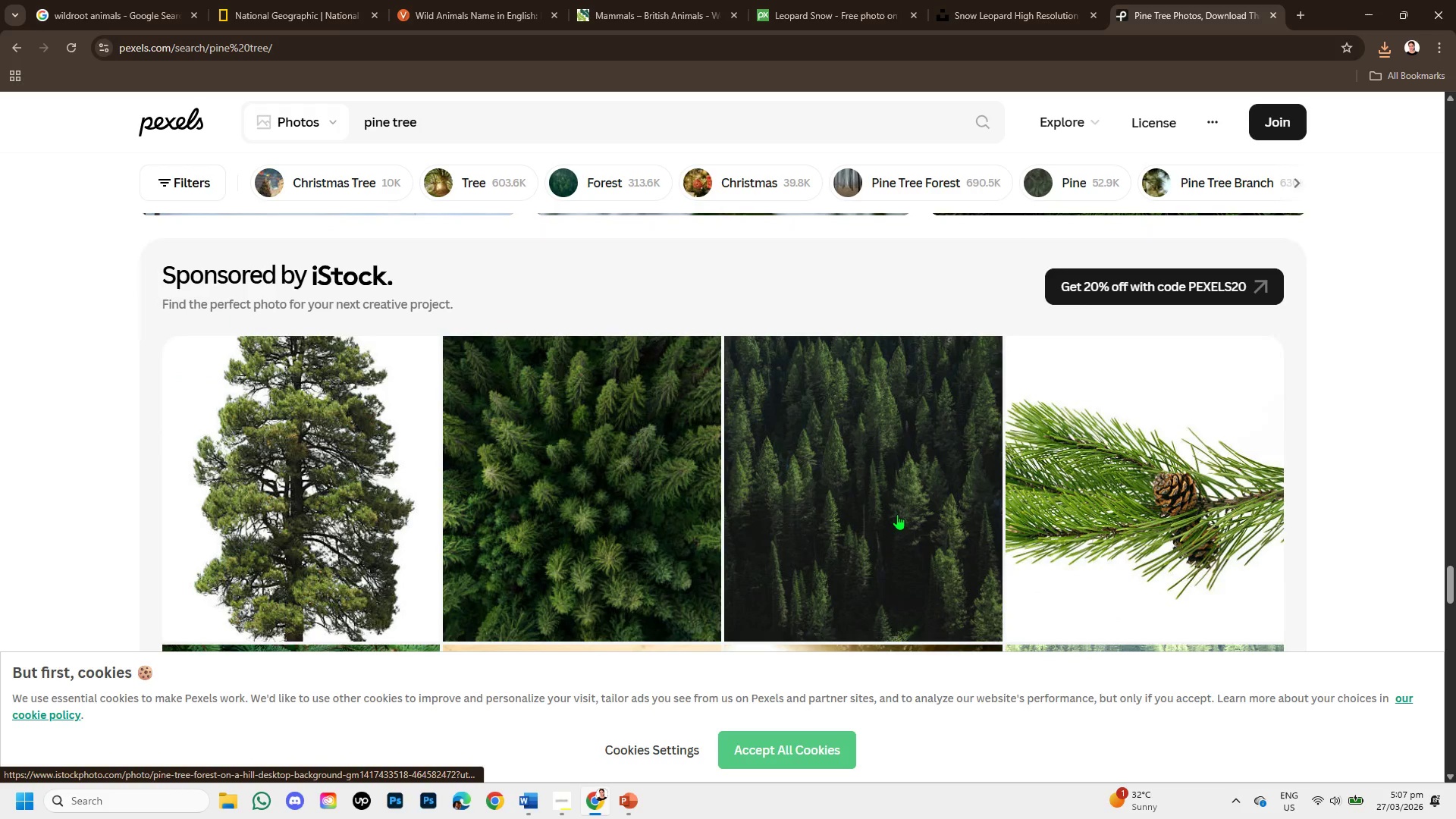 
scroll: coordinate [827, 454], scroll_direction: up, amount: 4.0
 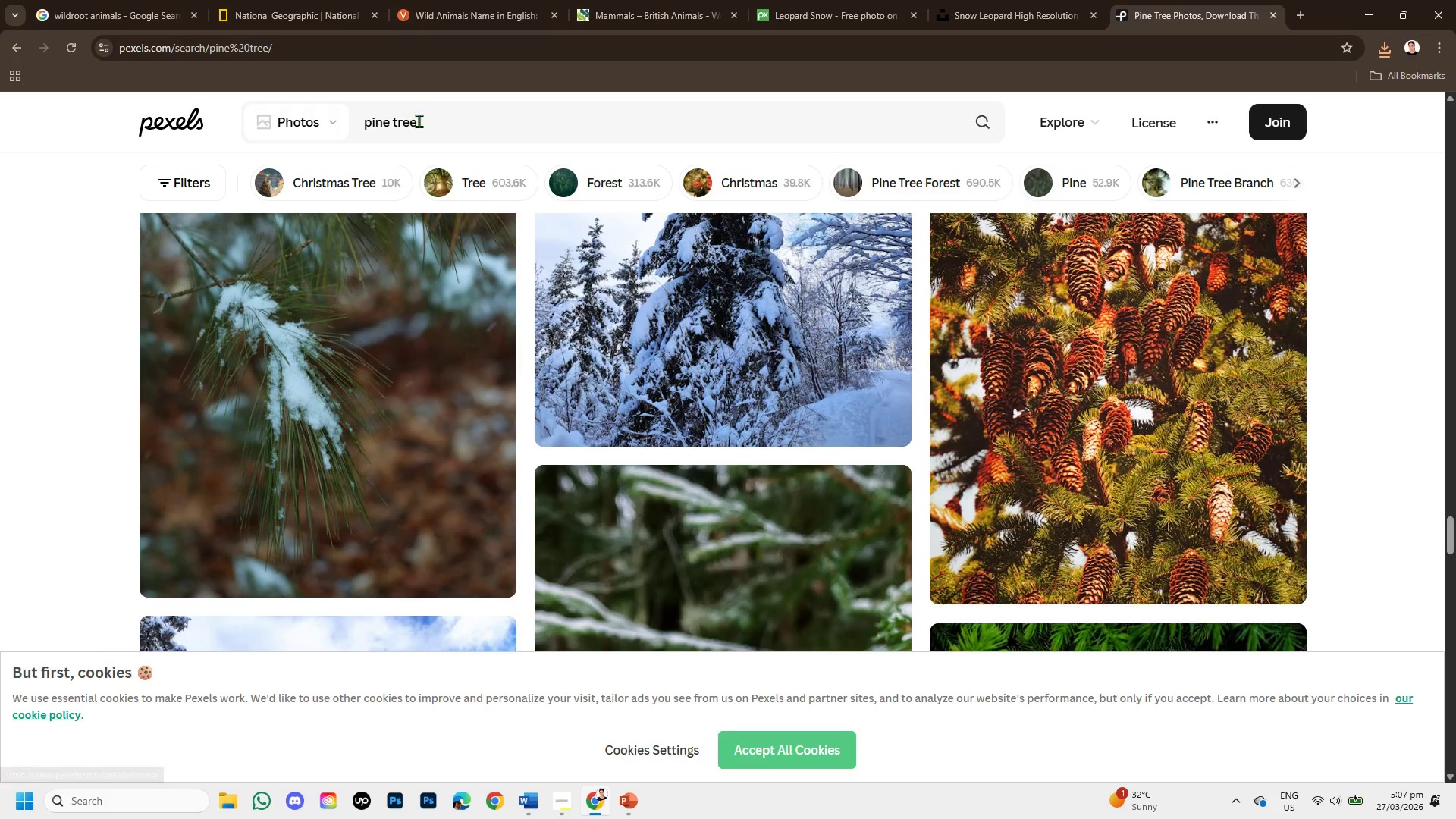 
left_click([431, 133])
 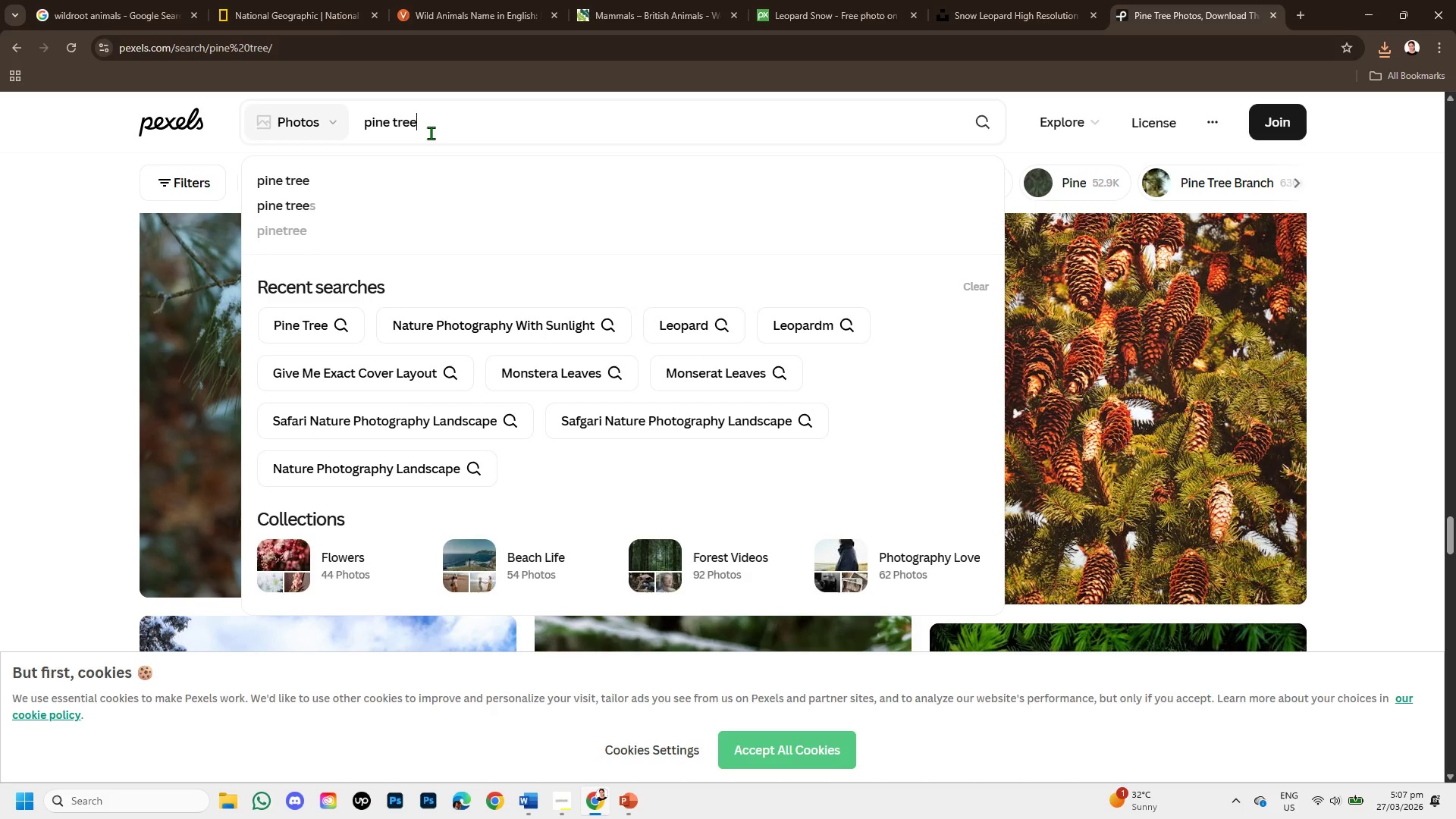 
type( for bg )
 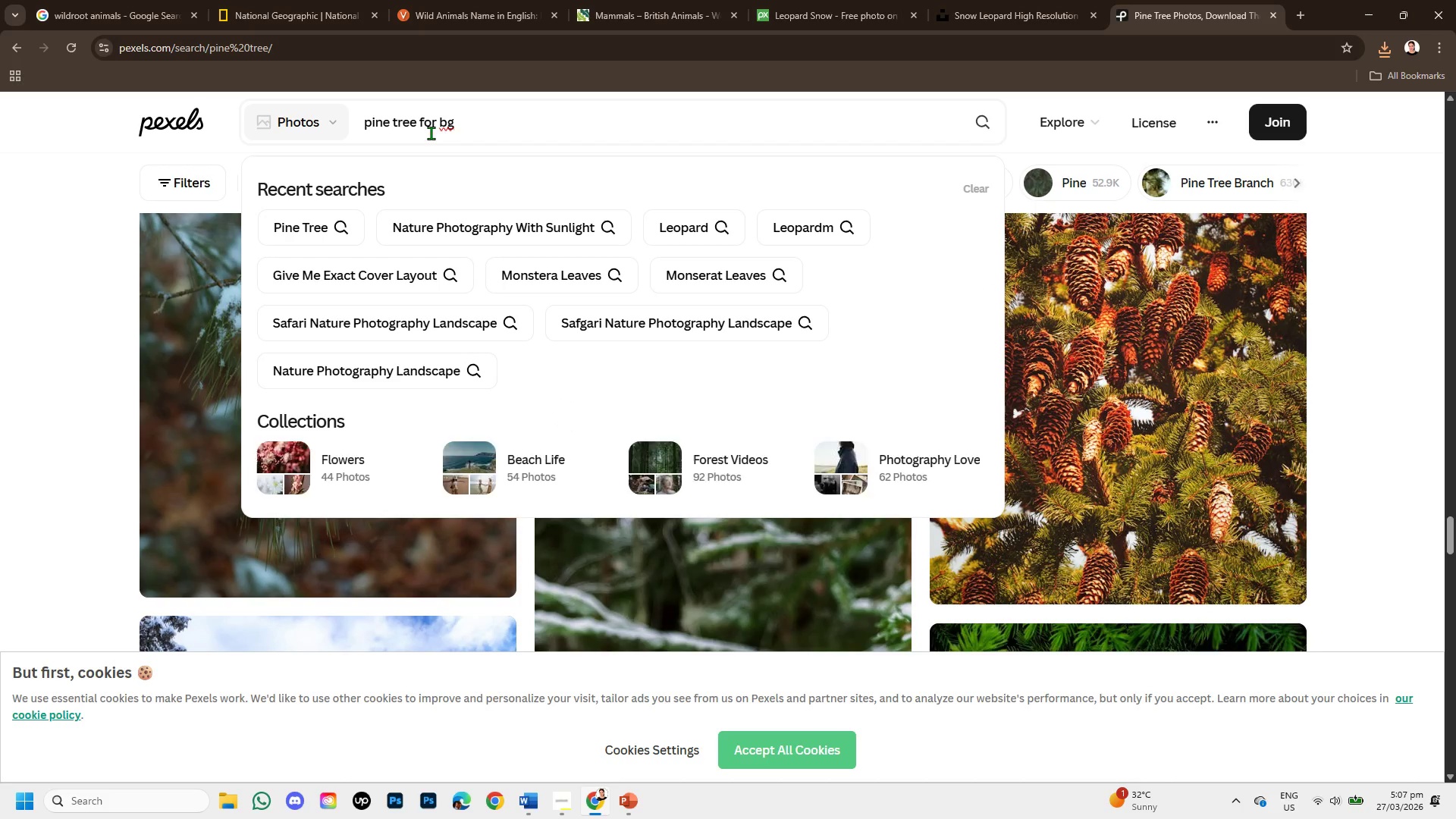 
key(Enter)
 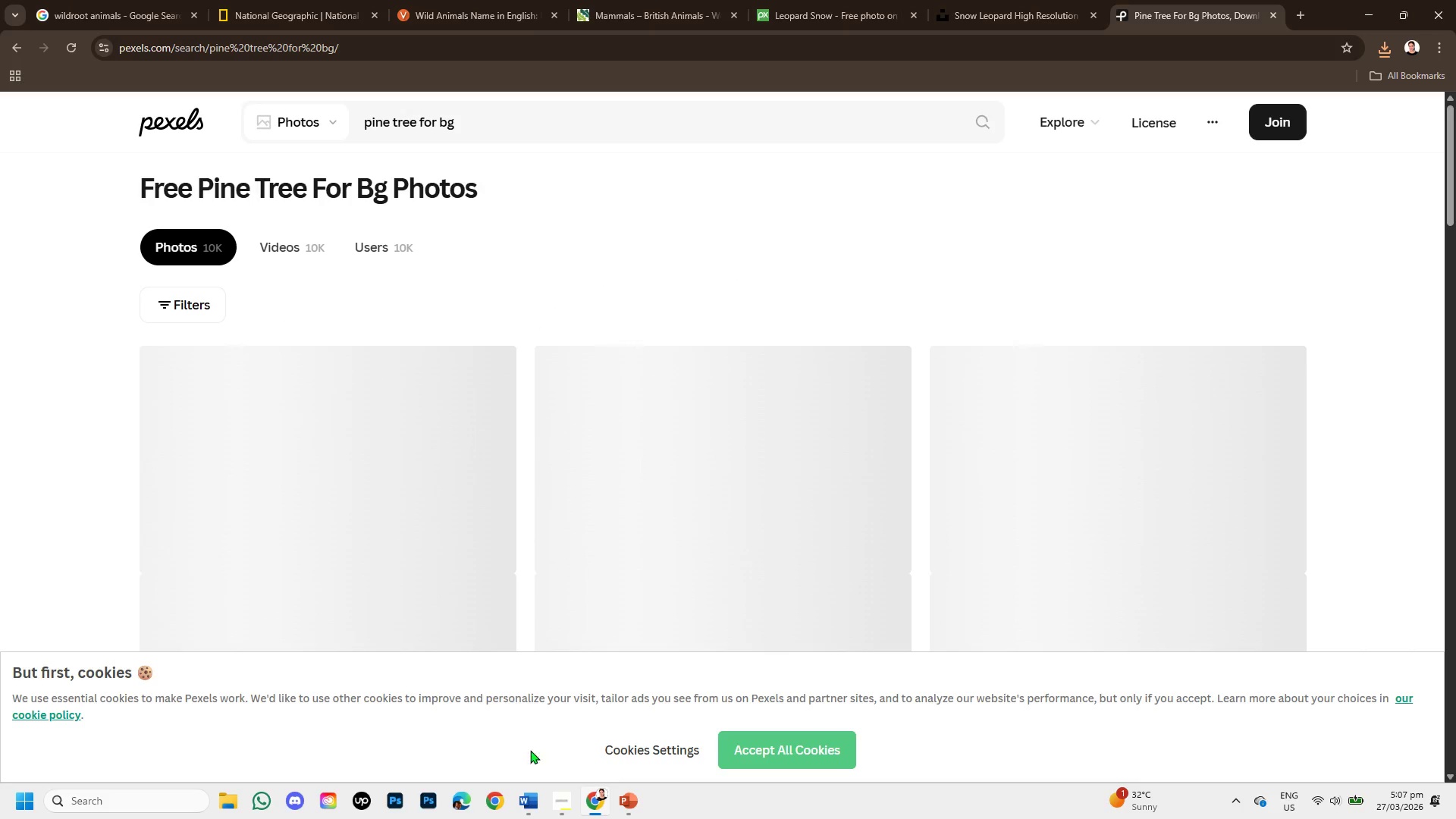 
left_click([627, 805])
 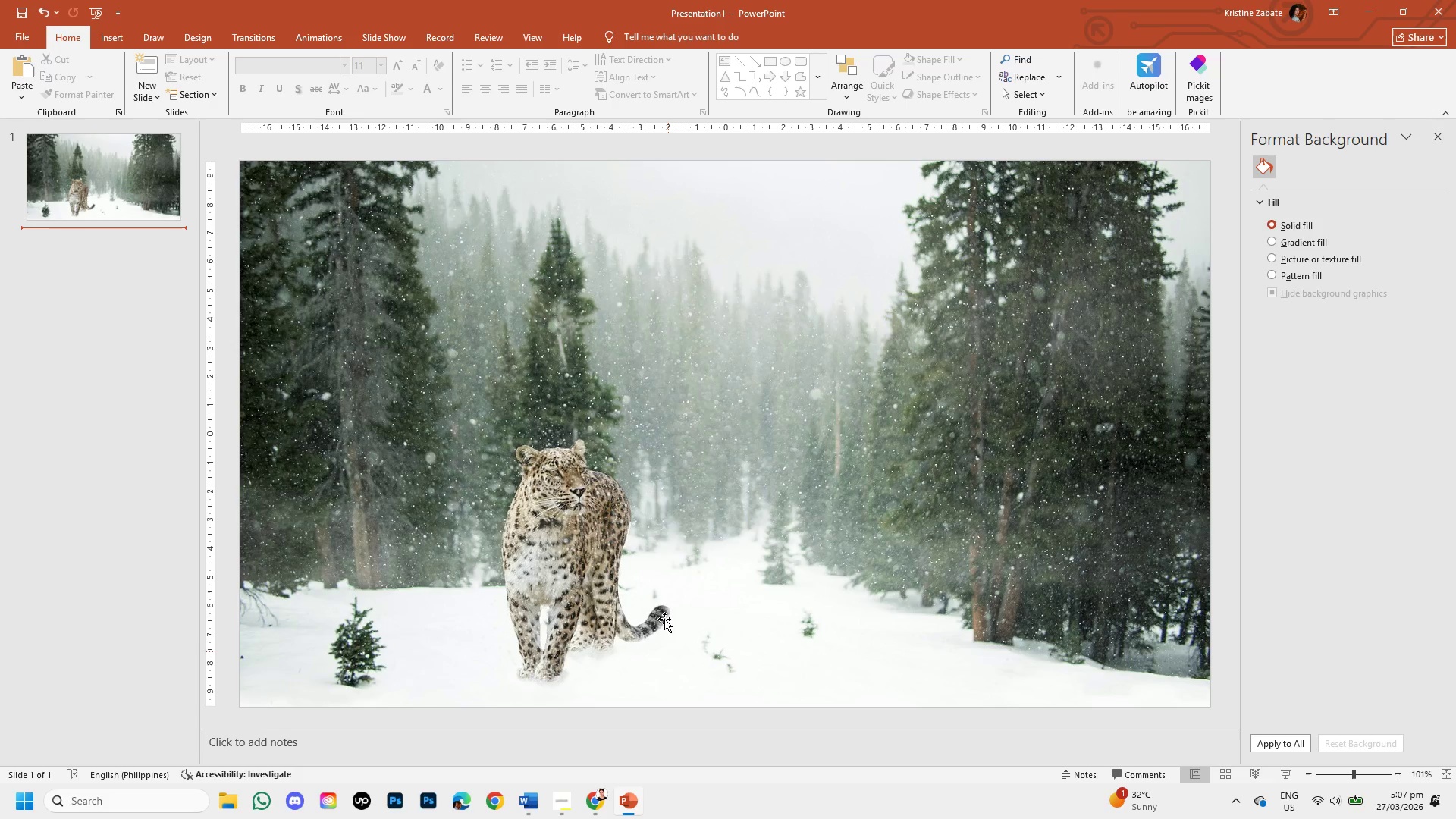 
left_click([642, 538])
 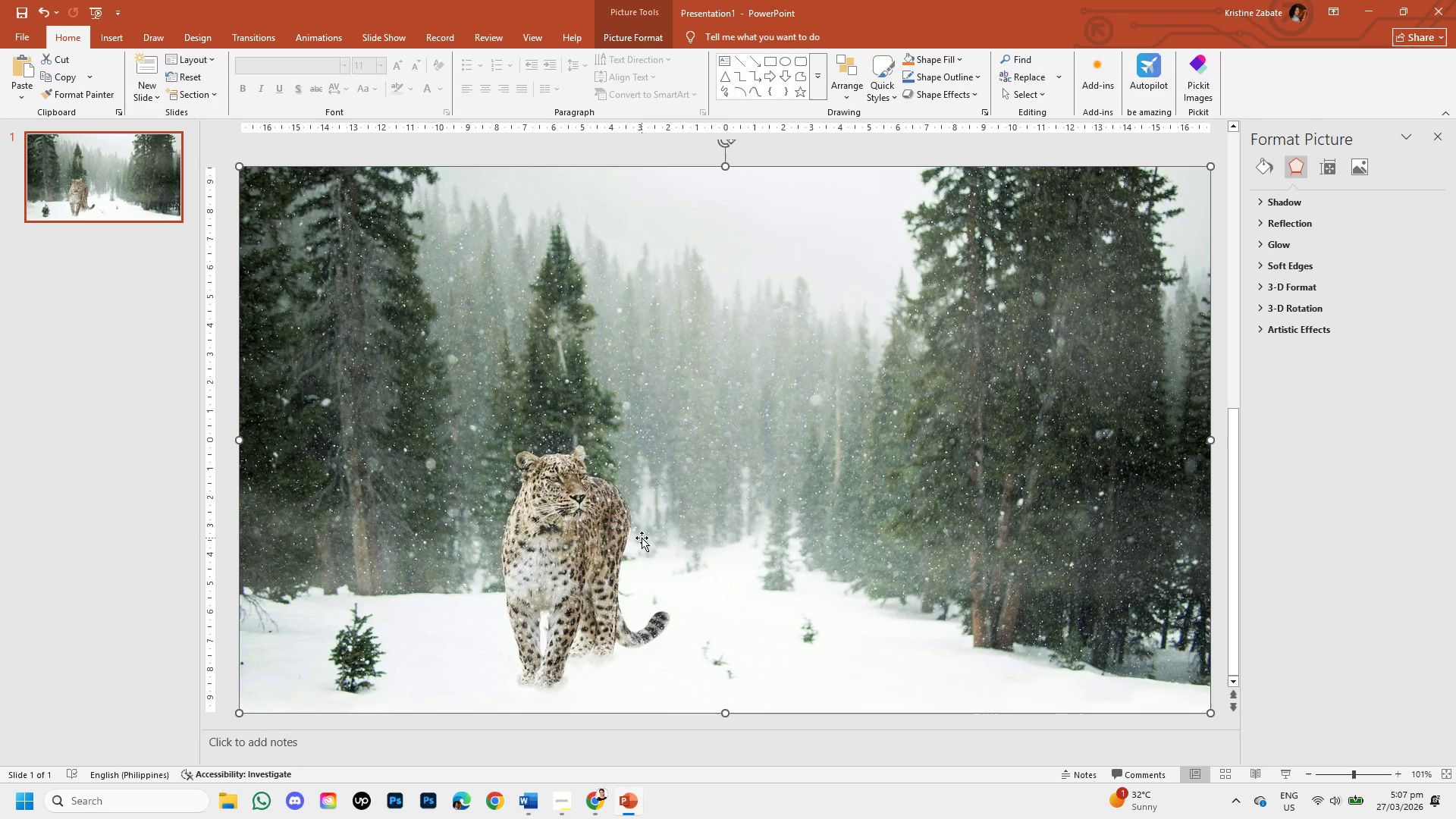 
key(Backspace)
 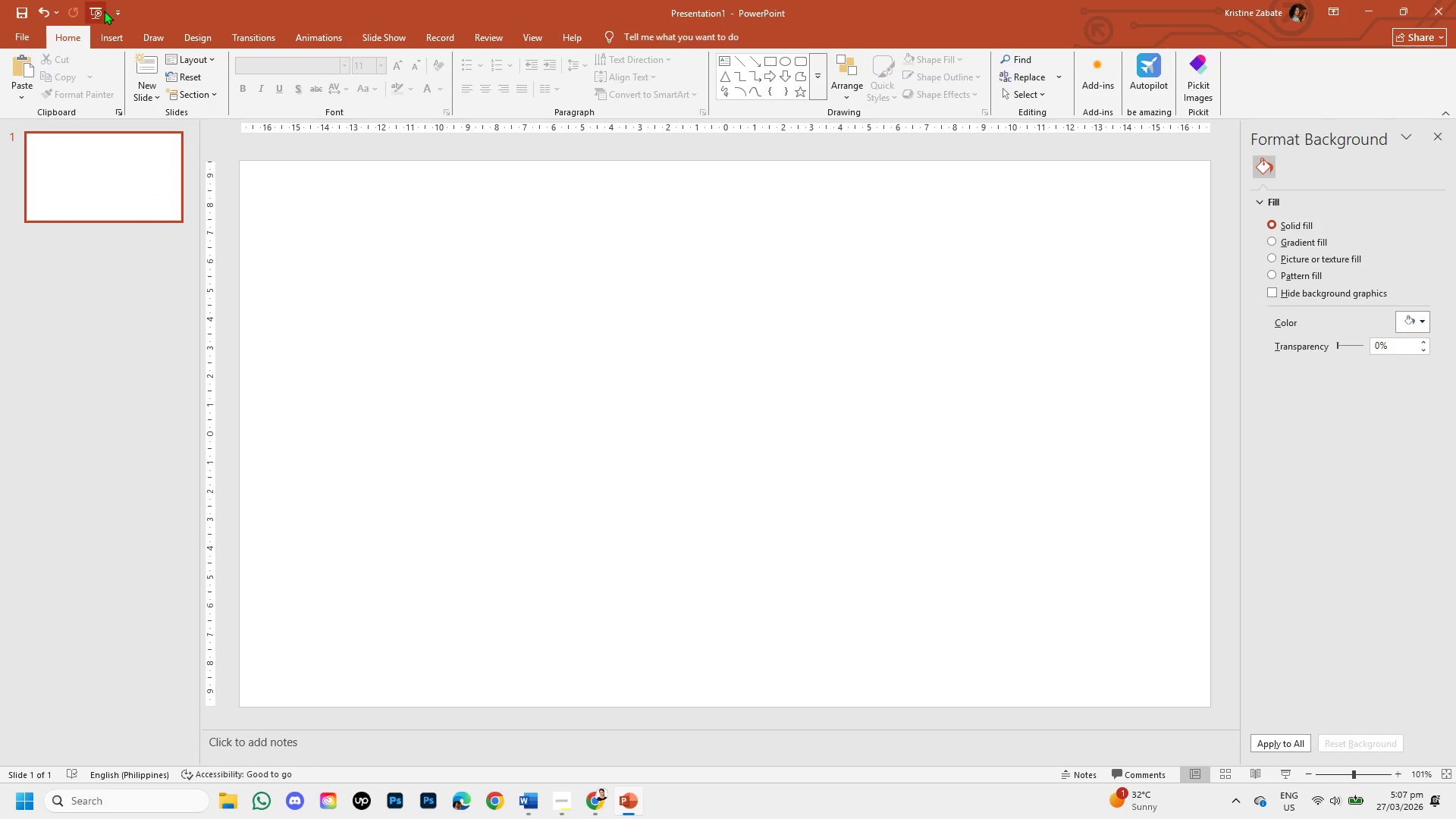 
left_click([112, 33])
 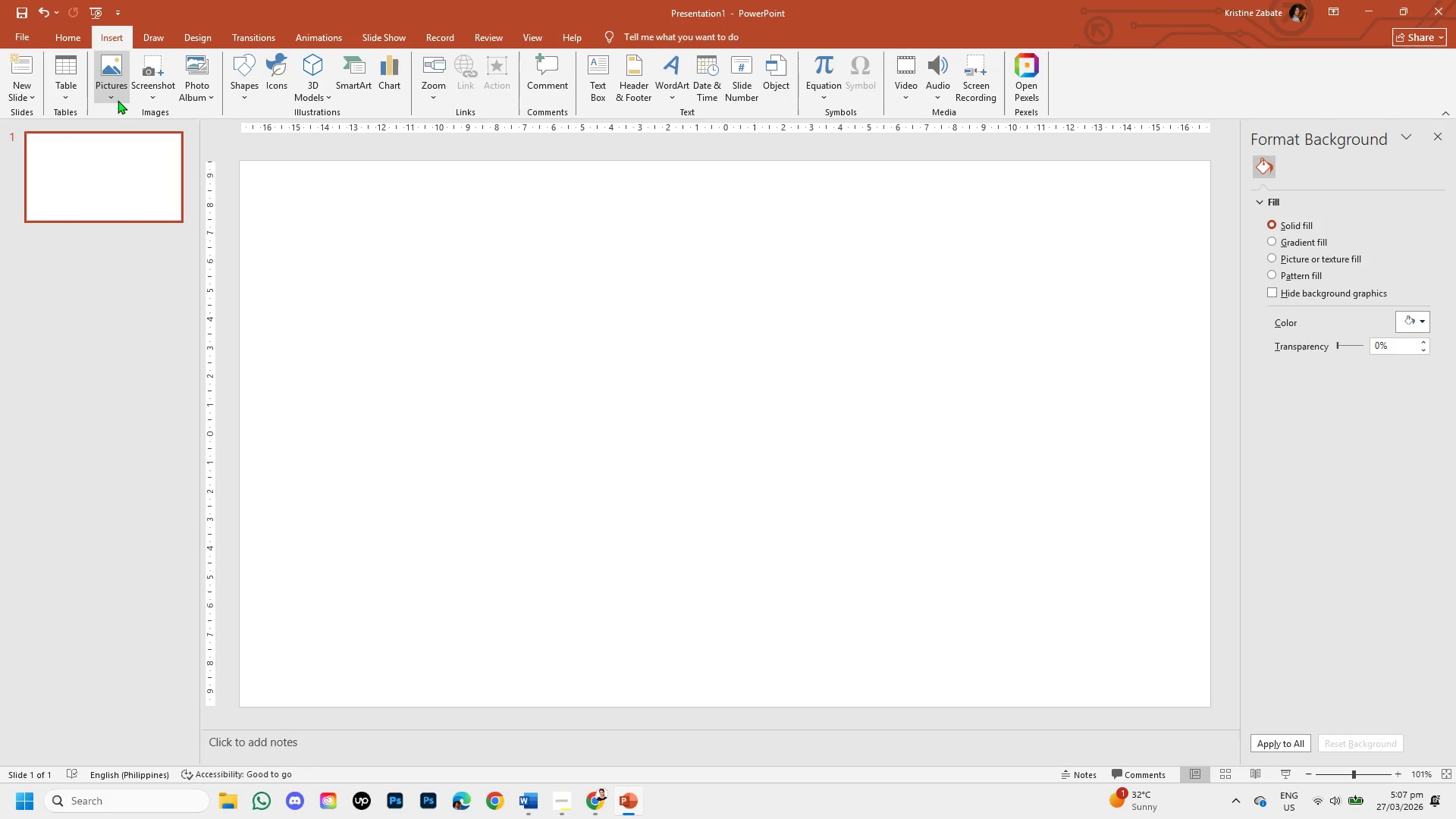 
left_click([118, 100])
 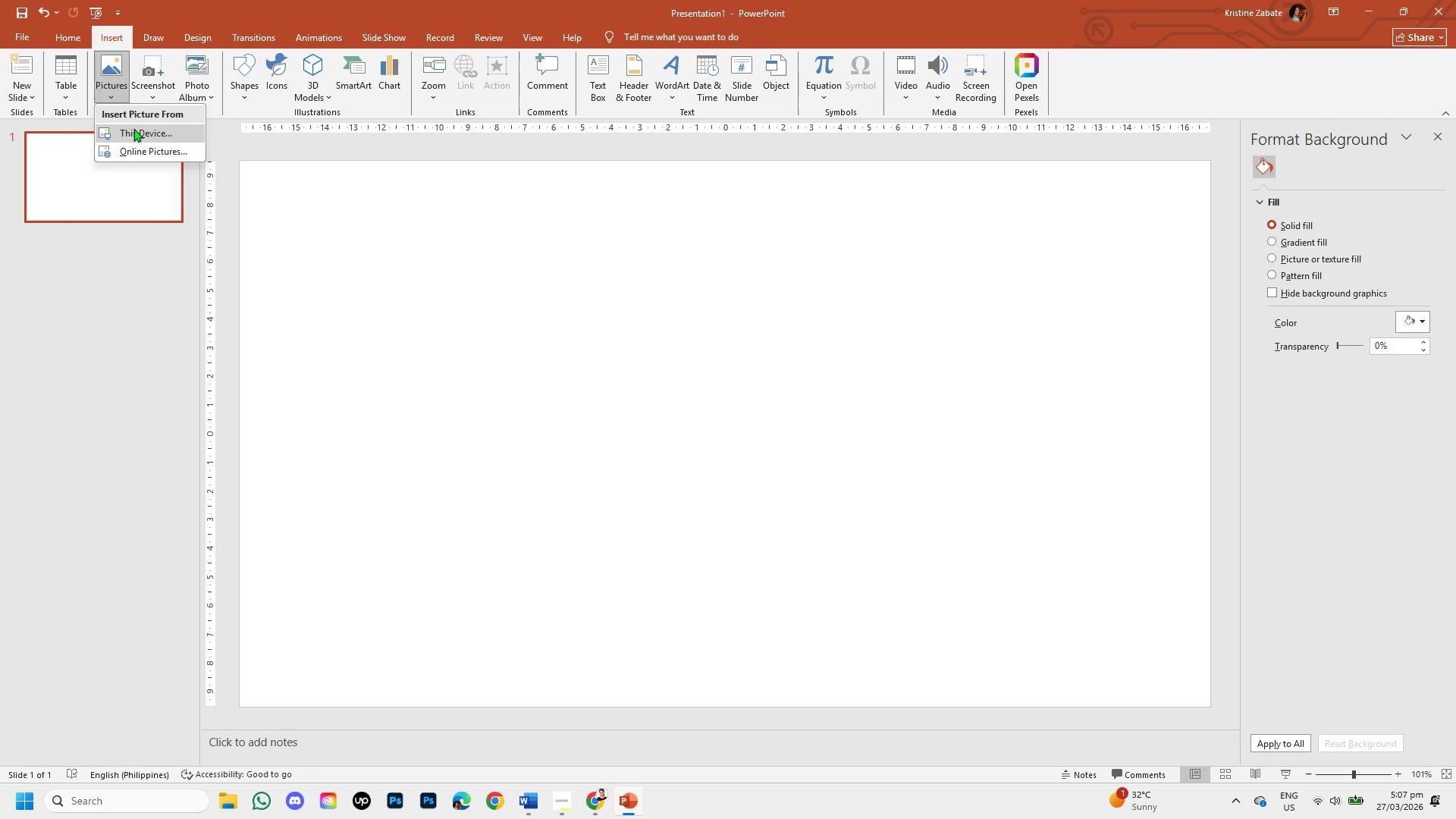 
left_click([133, 128])
 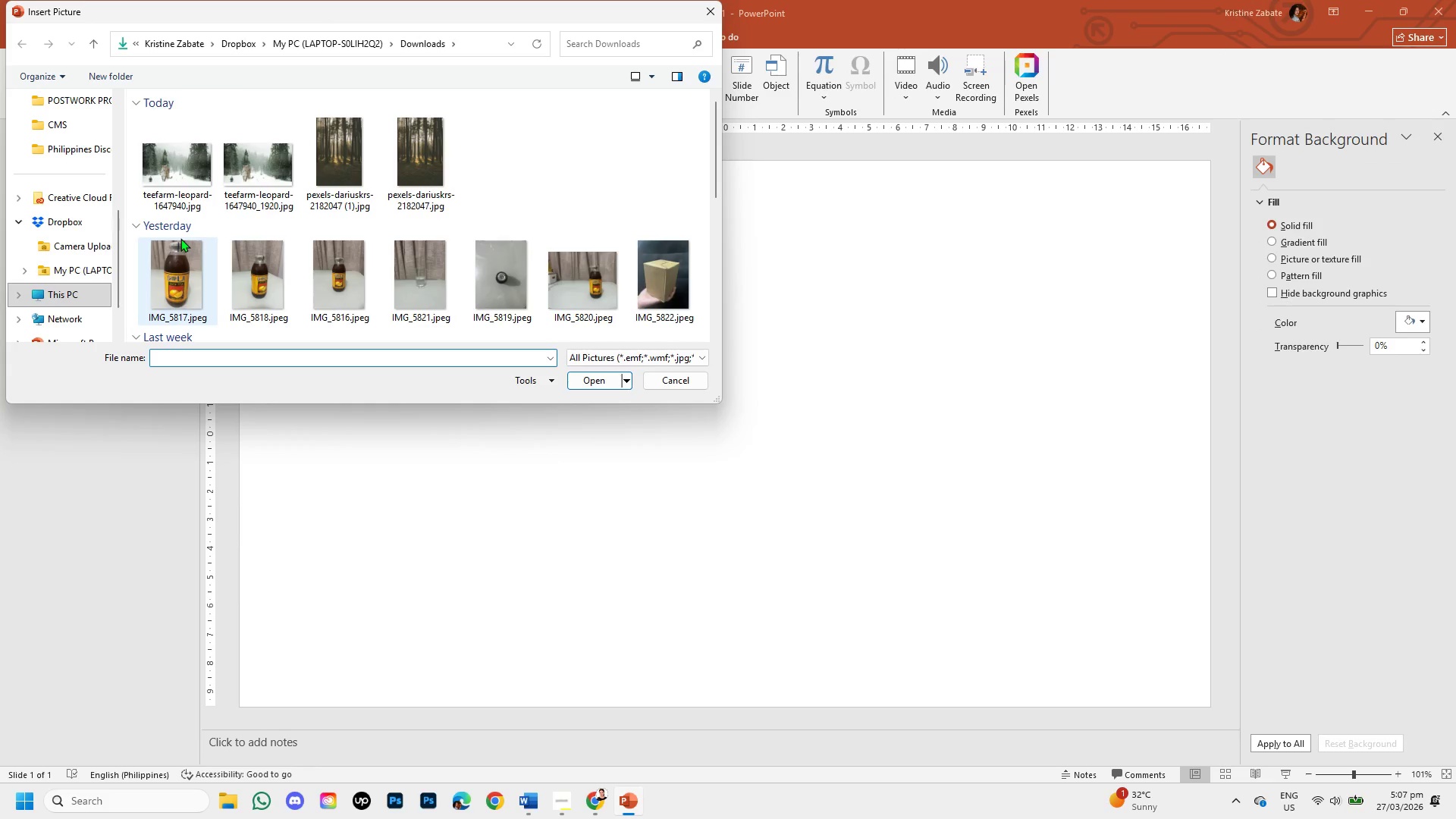 
mouse_move([176, 171])
 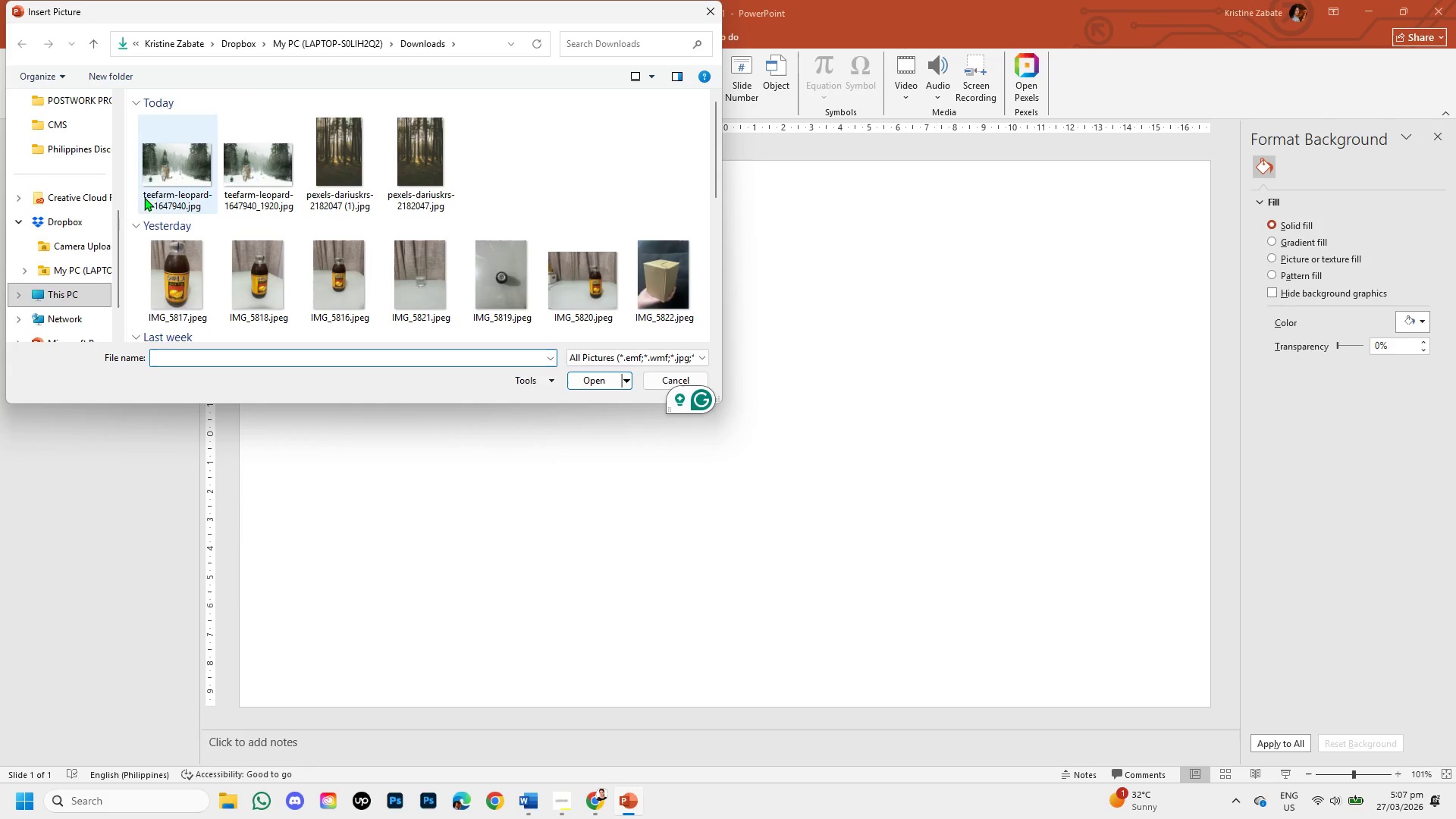 
double_click([151, 176])
 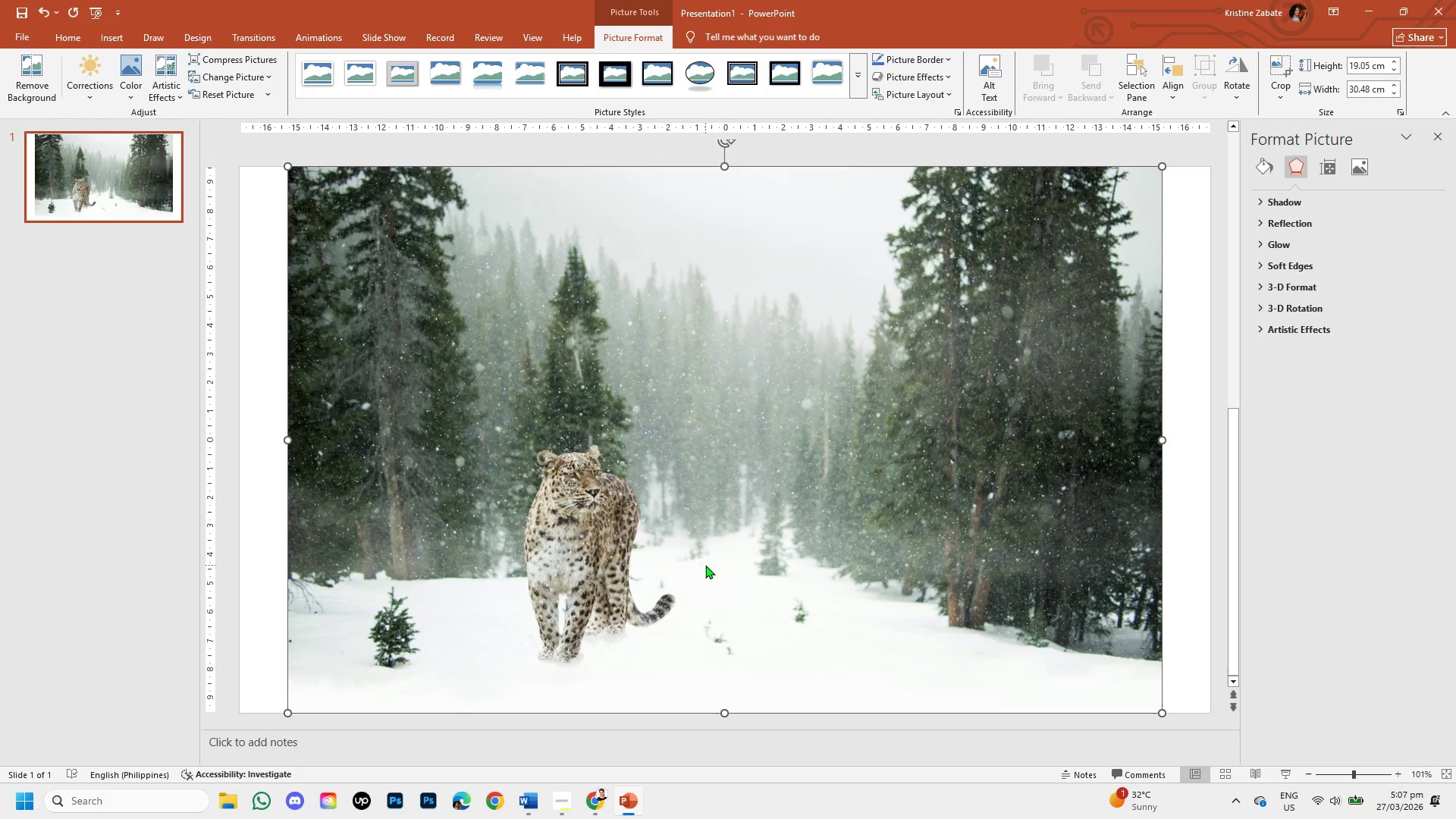 
left_click([705, 565])
 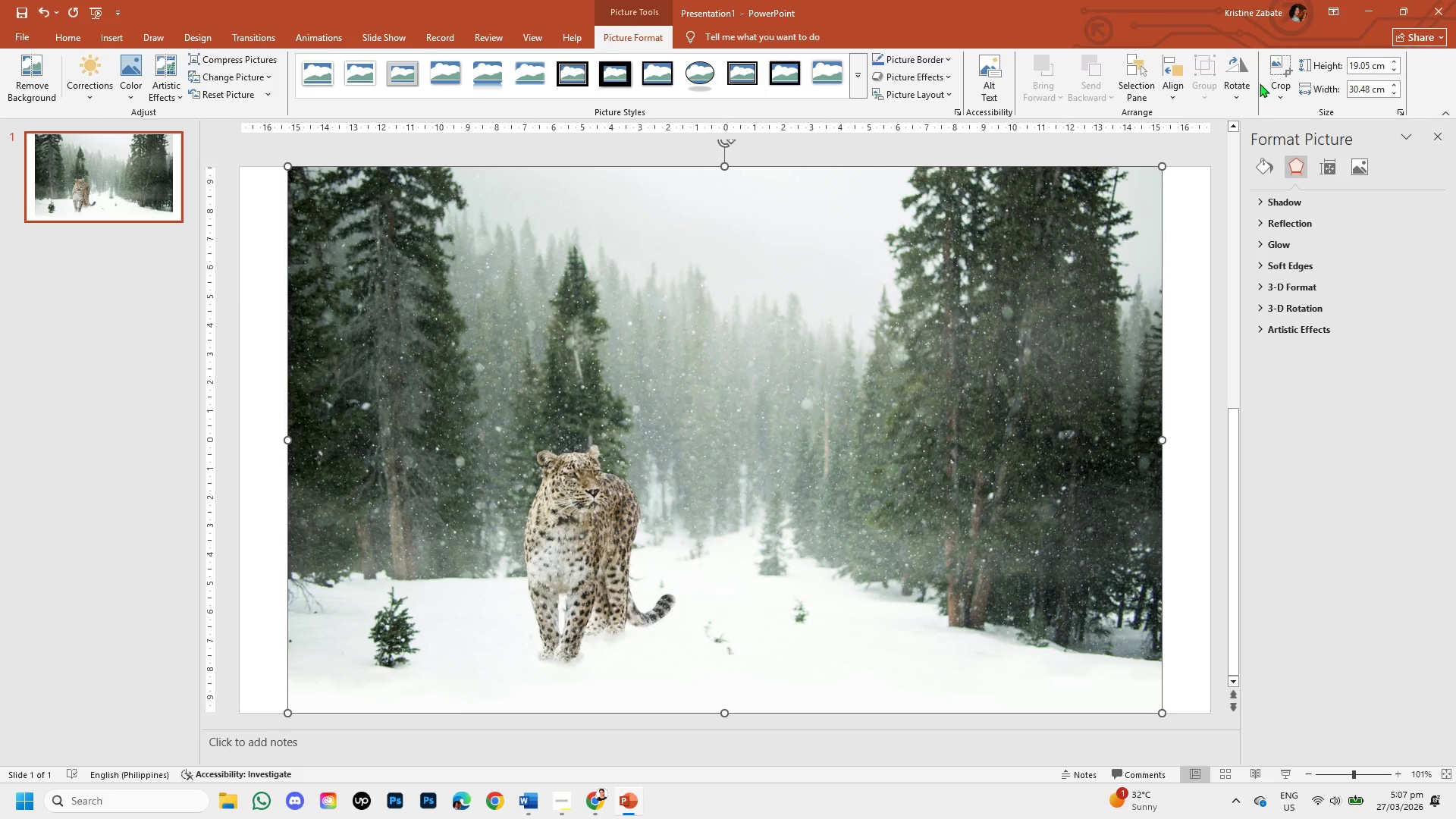 
left_click([1276, 93])
 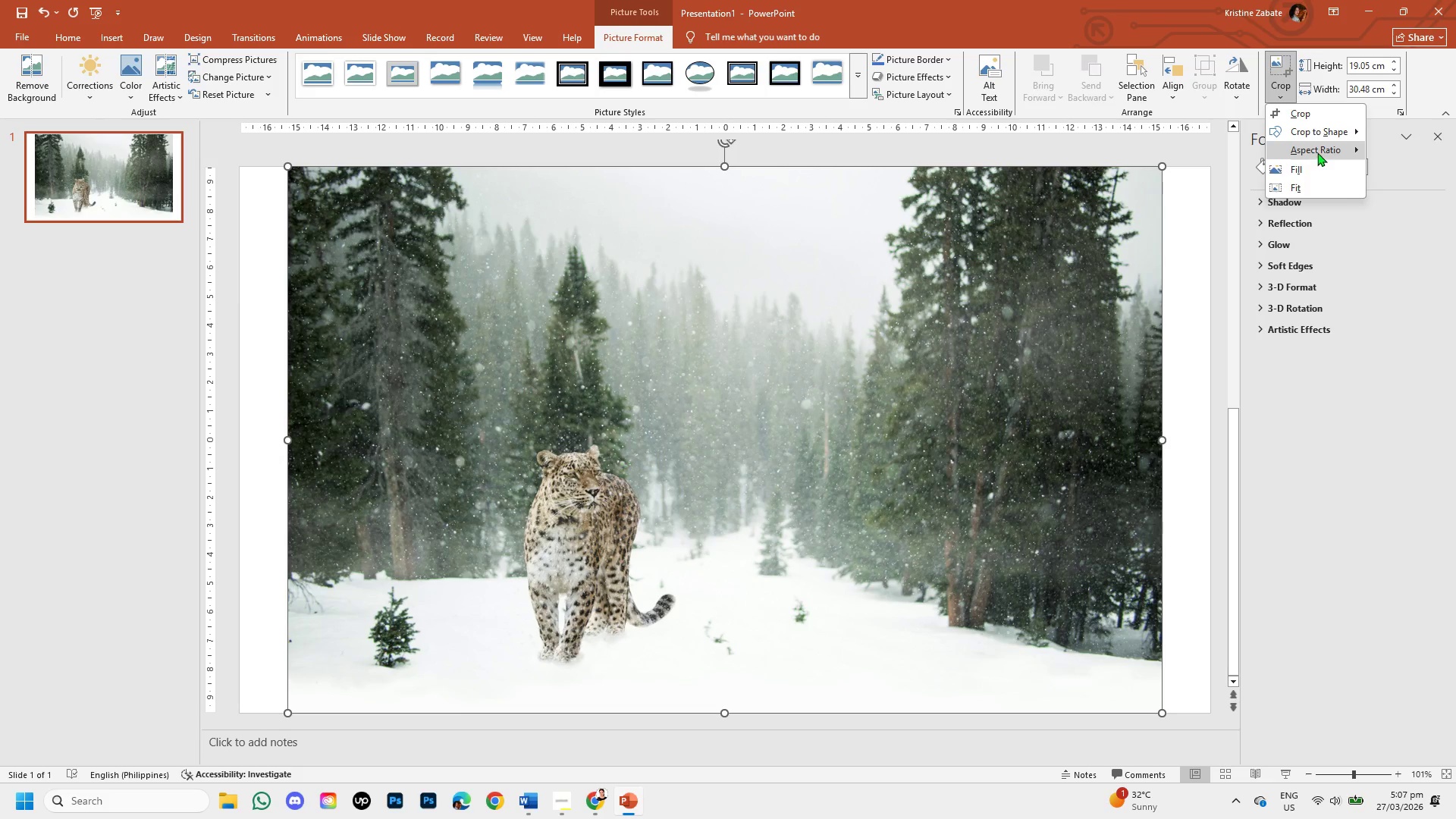 
left_click([1317, 150])
 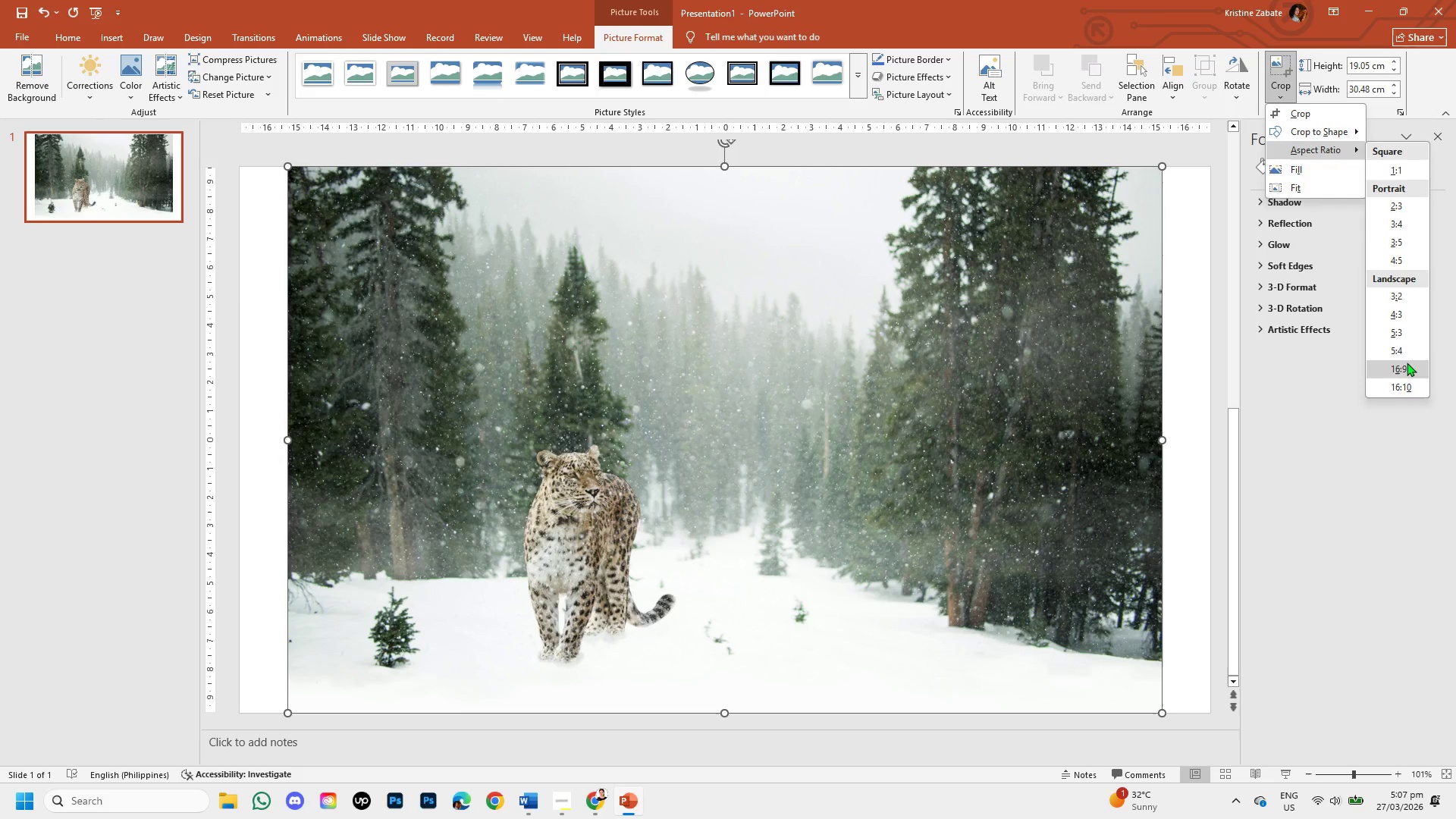 
left_click([1407, 362])
 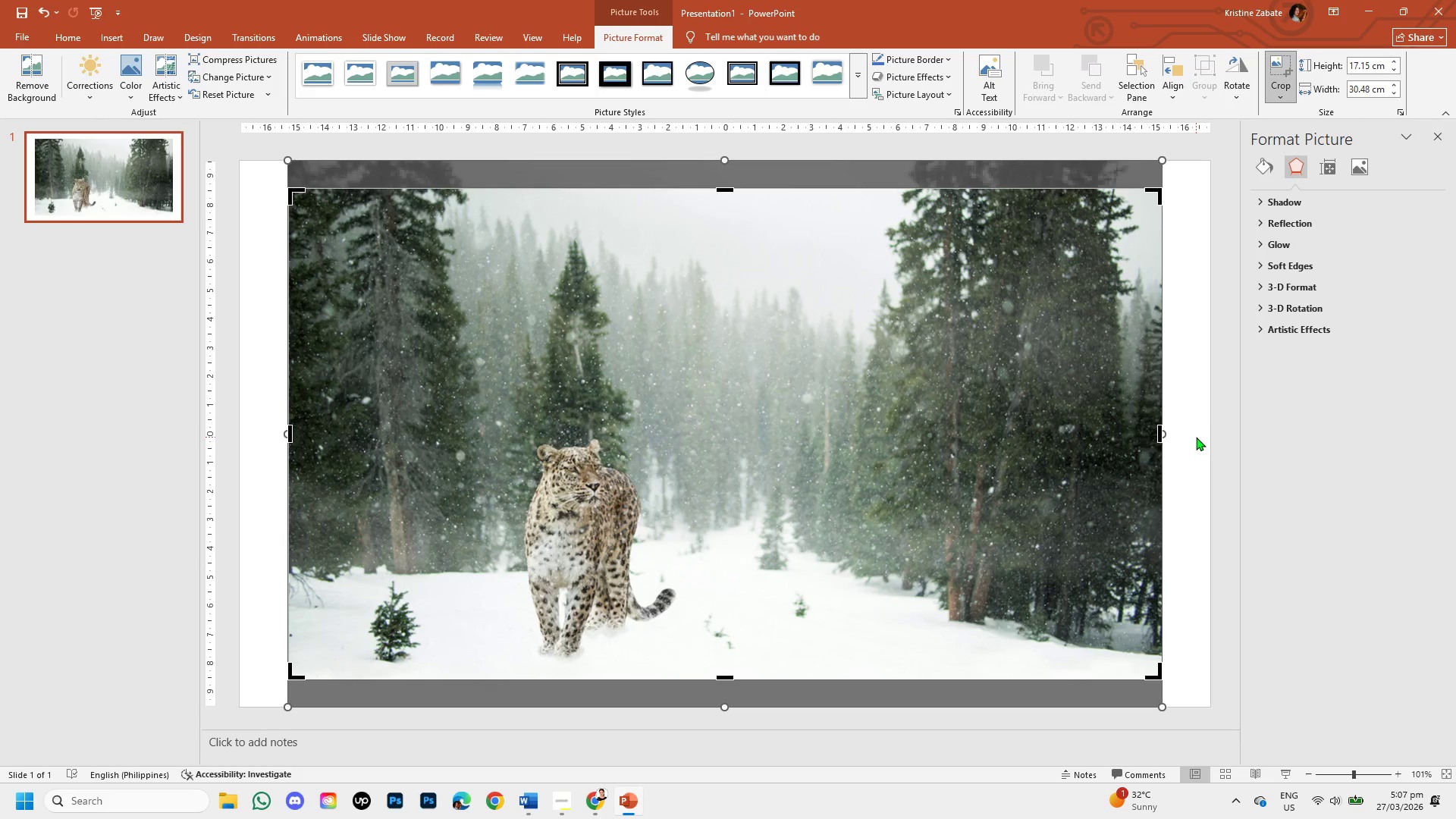 
left_click([1213, 456])
 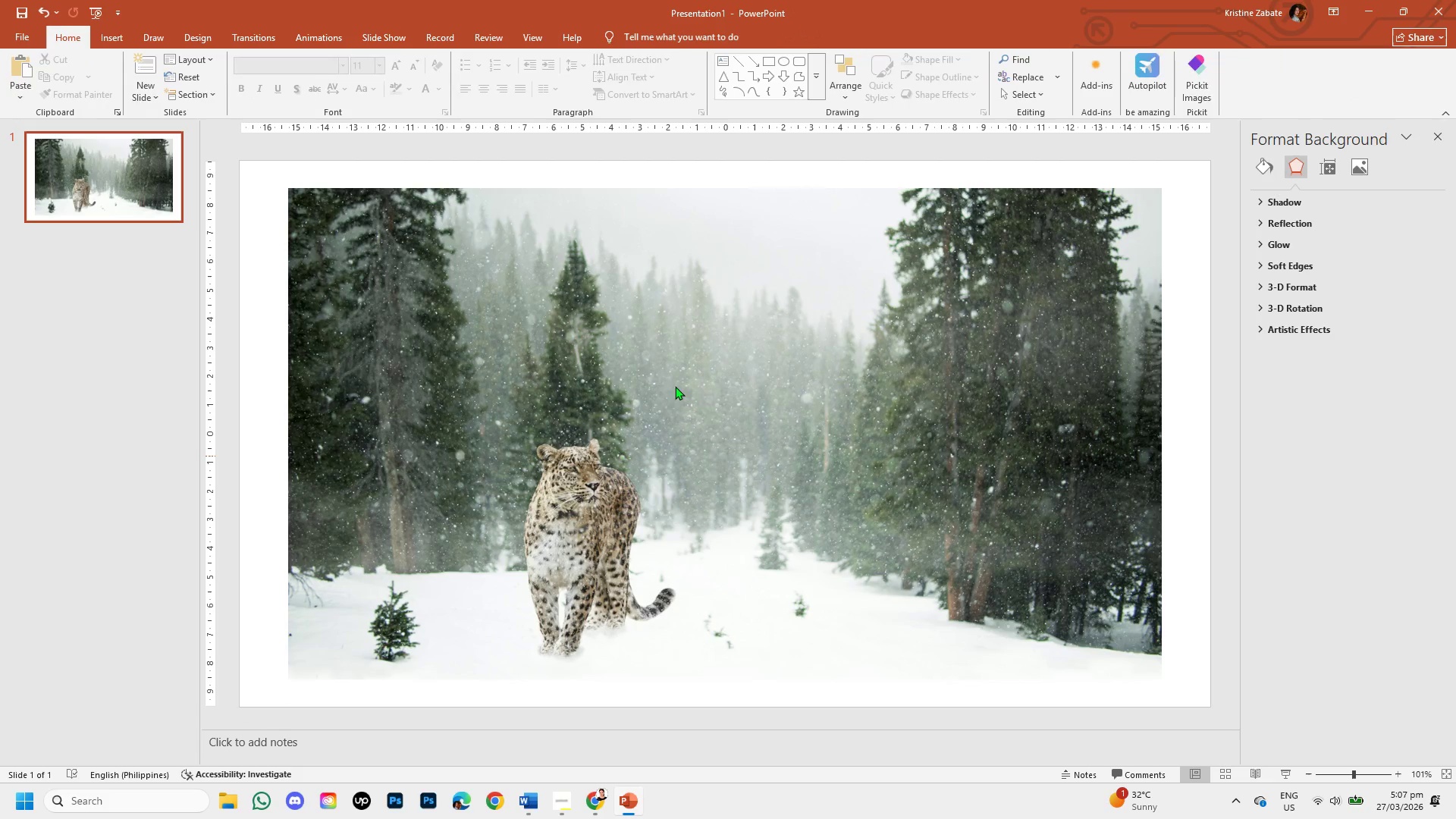 
left_click_drag(start_coordinate=[667, 384], to_coordinate=[662, 383])
 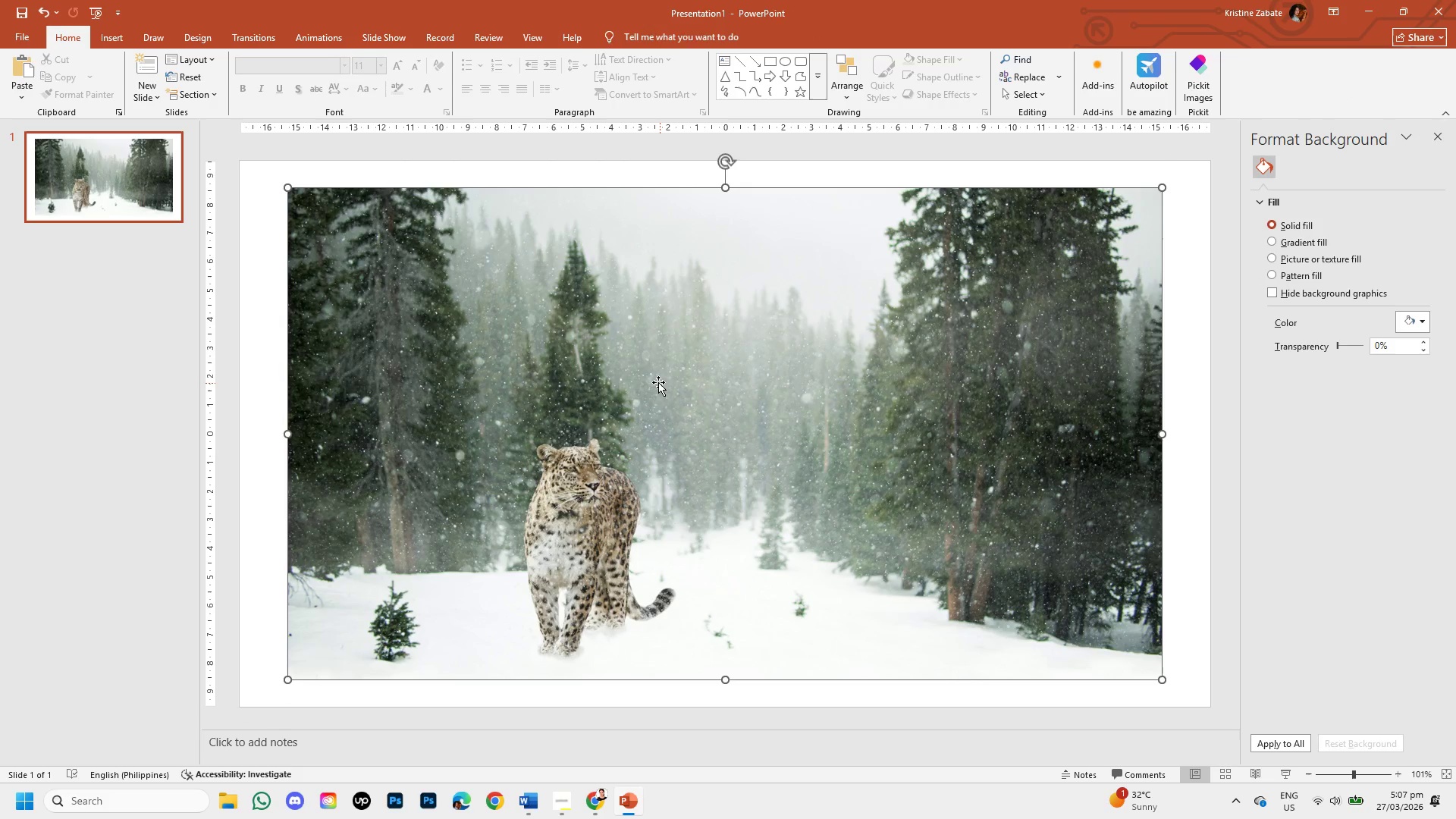 
left_click_drag(start_coordinate=[658, 382], to_coordinate=[613, 358])
 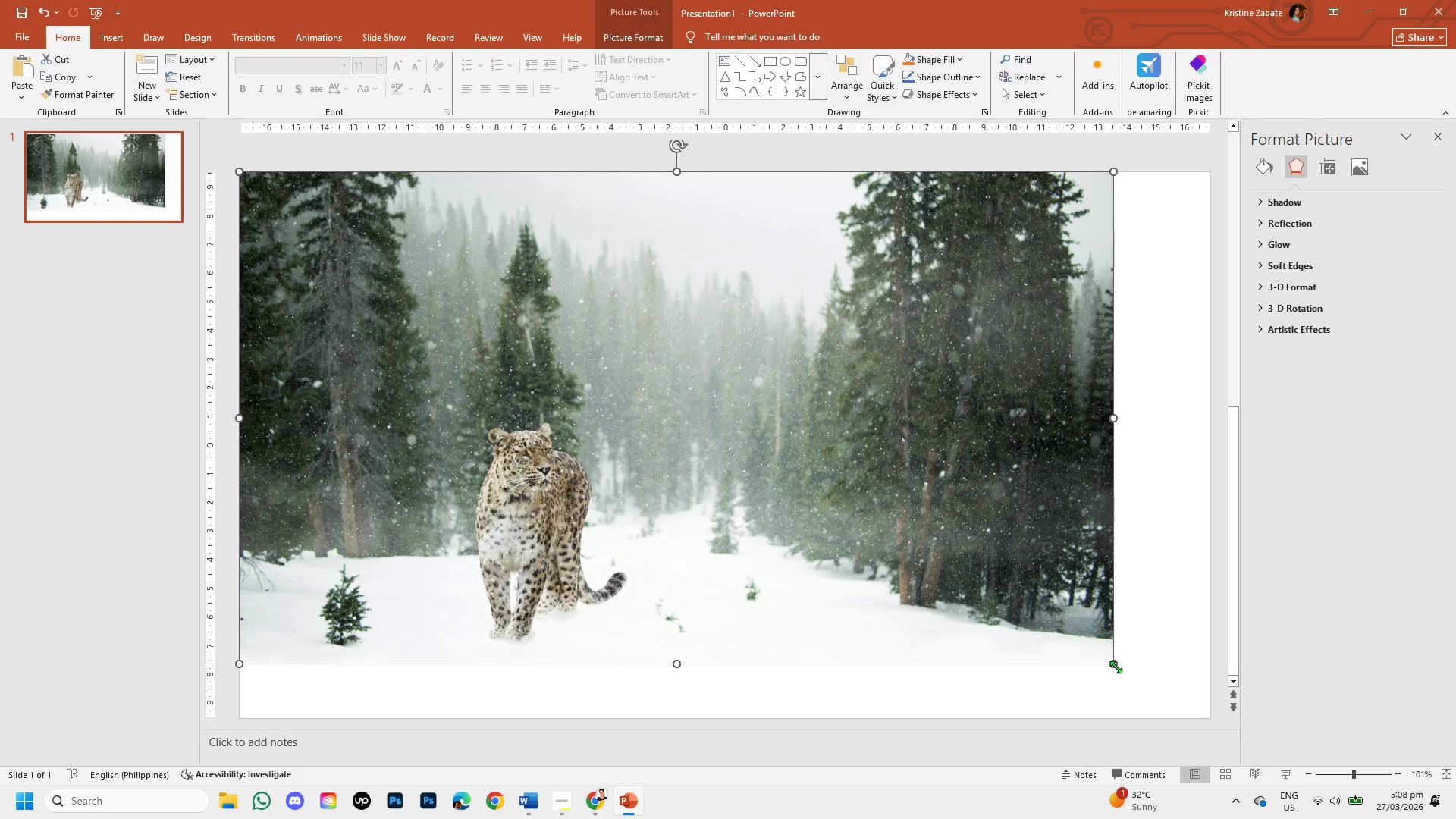 
left_click_drag(start_coordinate=[1116, 667], to_coordinate=[1169, 718])
 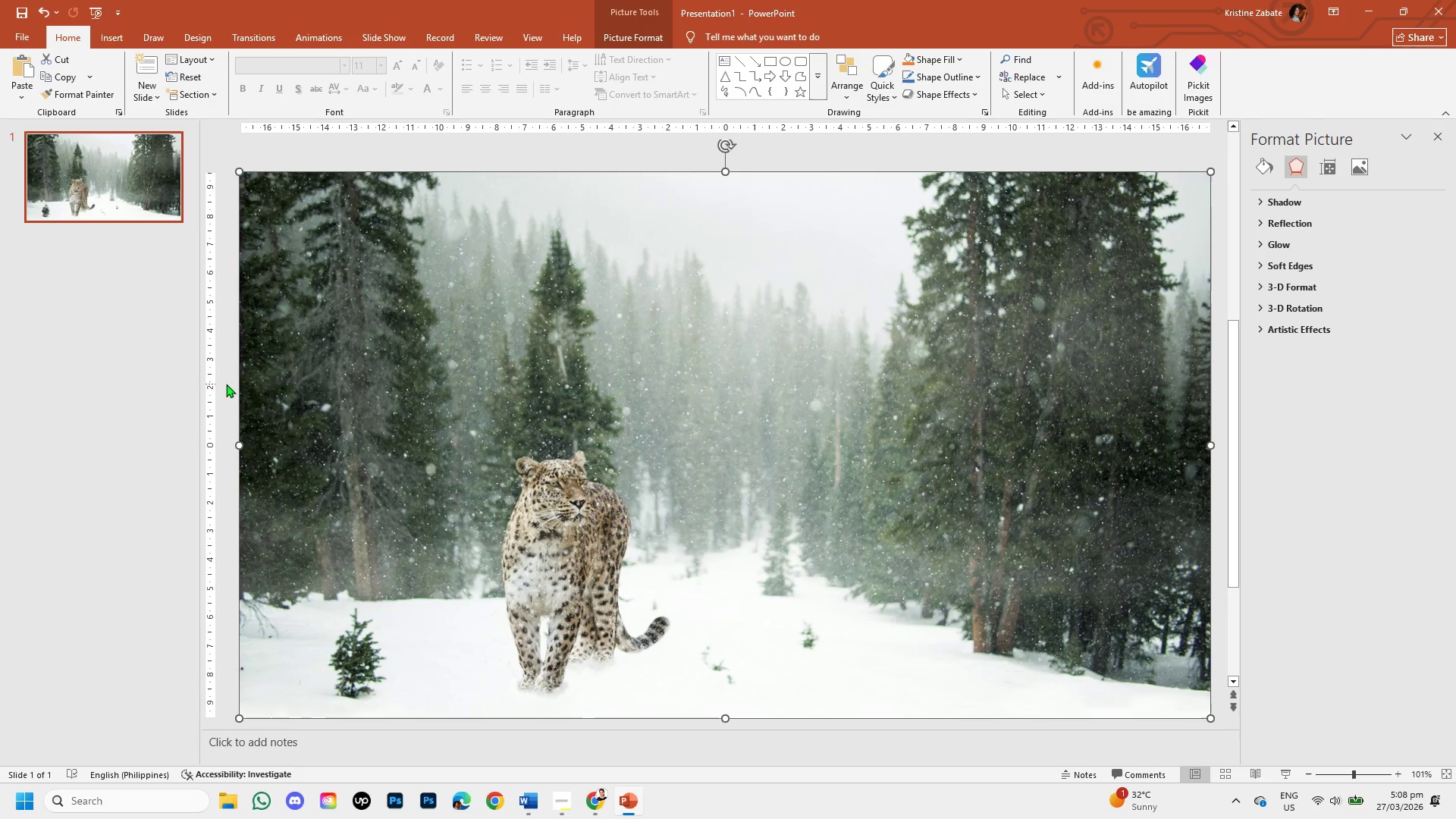 
left_click([221, 380])
 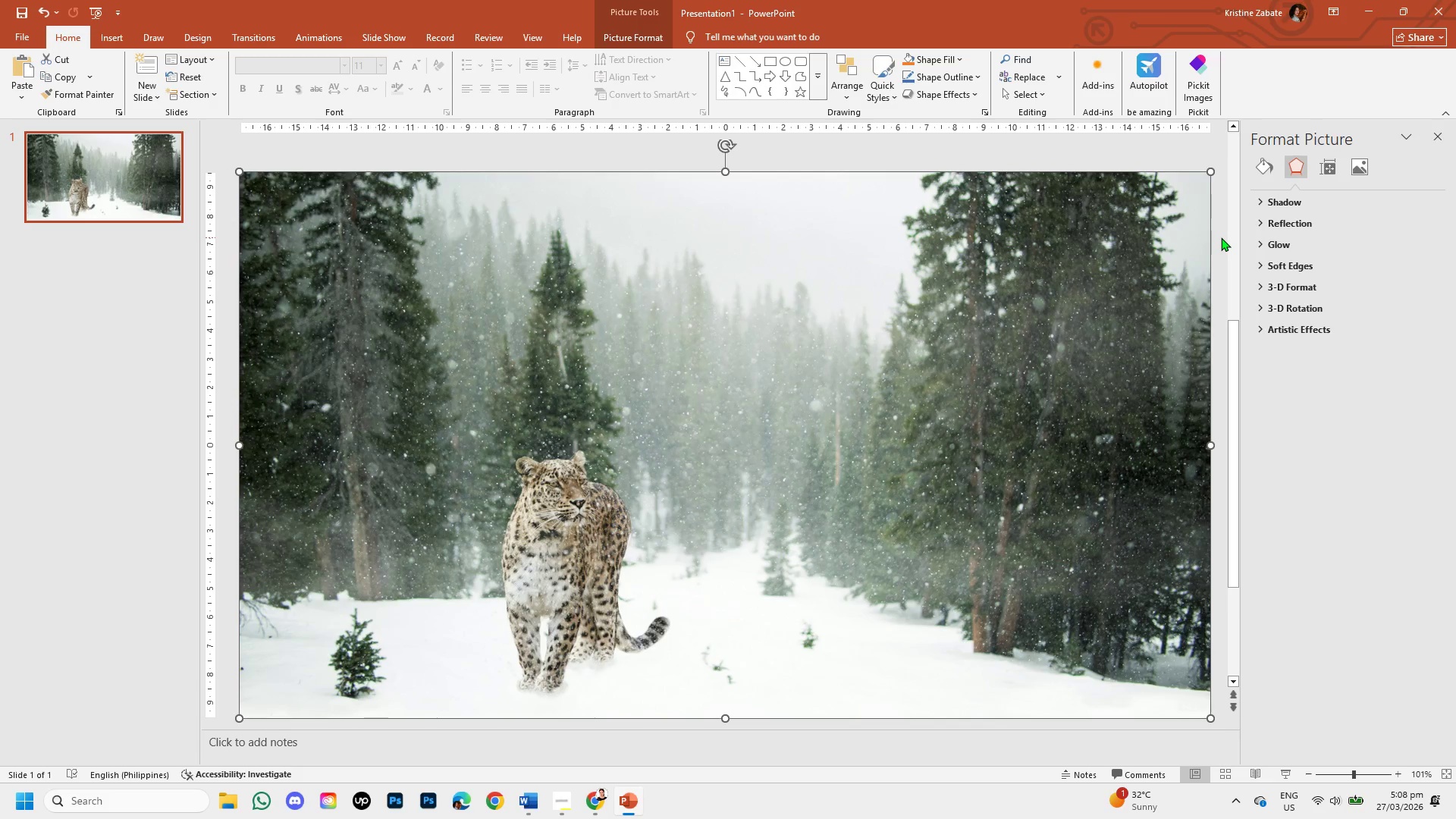 
left_click([1216, 234])
 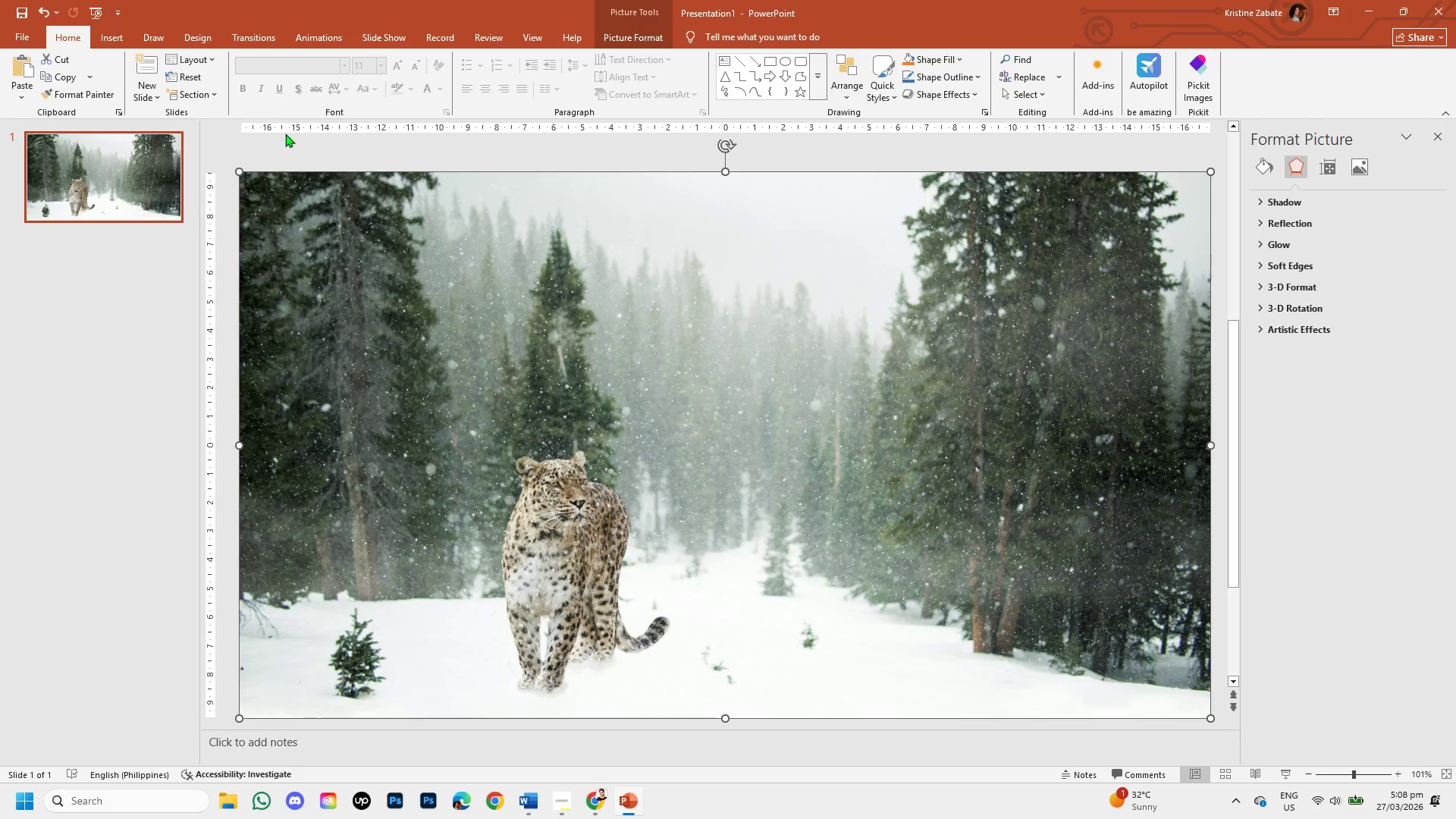 
left_click([296, 146])
 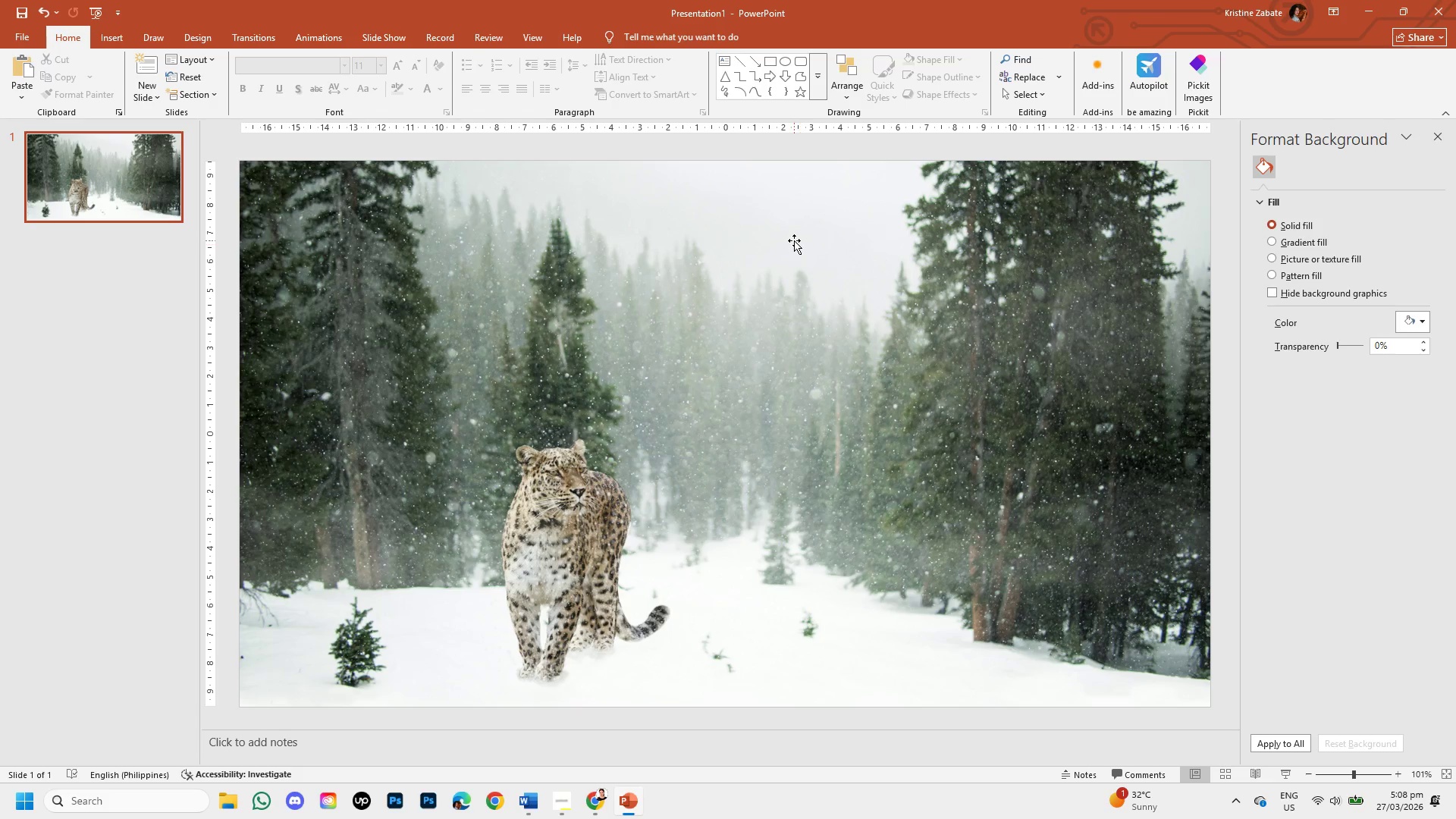 
wait(8.09)
 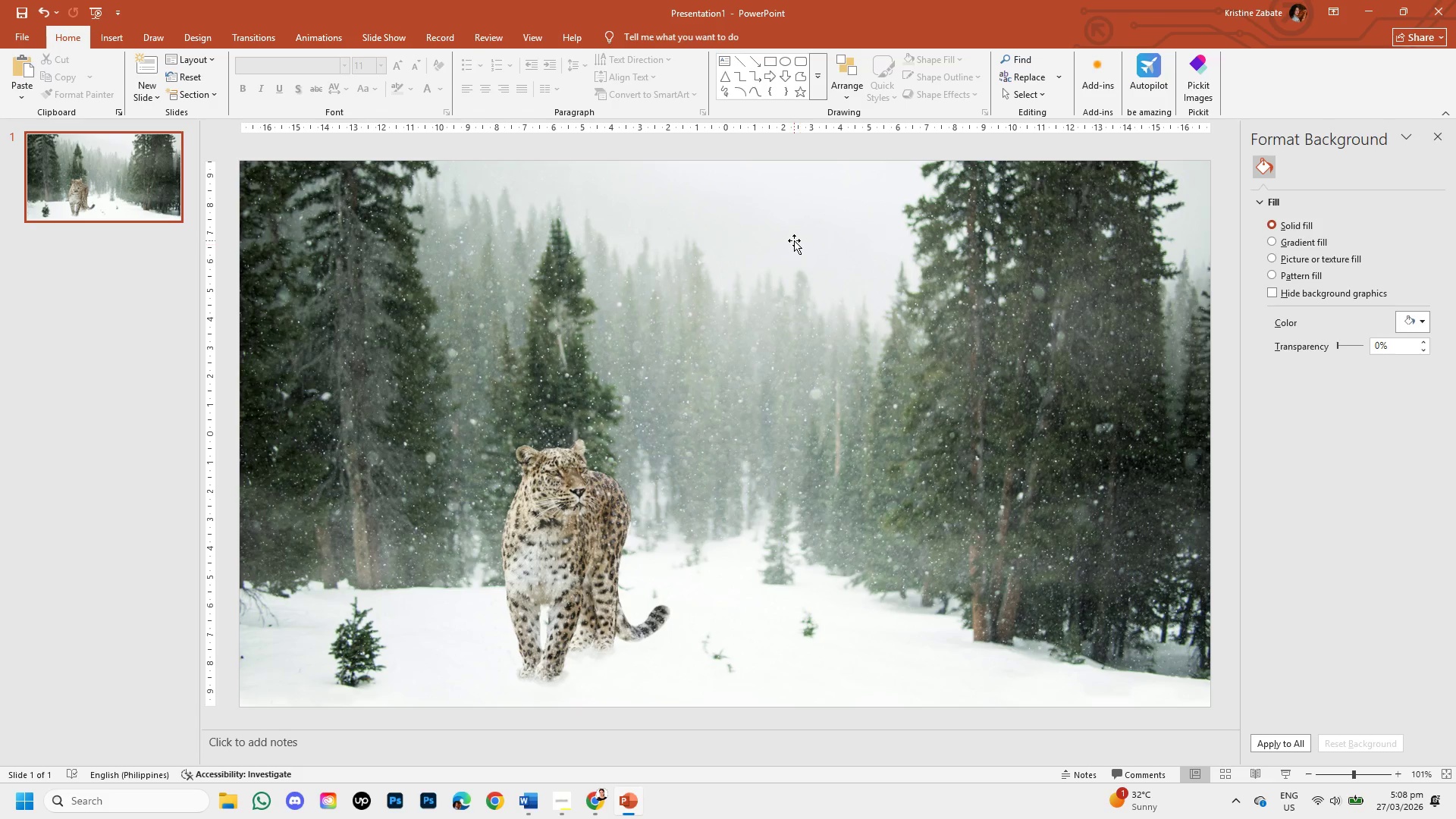 
left_click([1032, 513])
 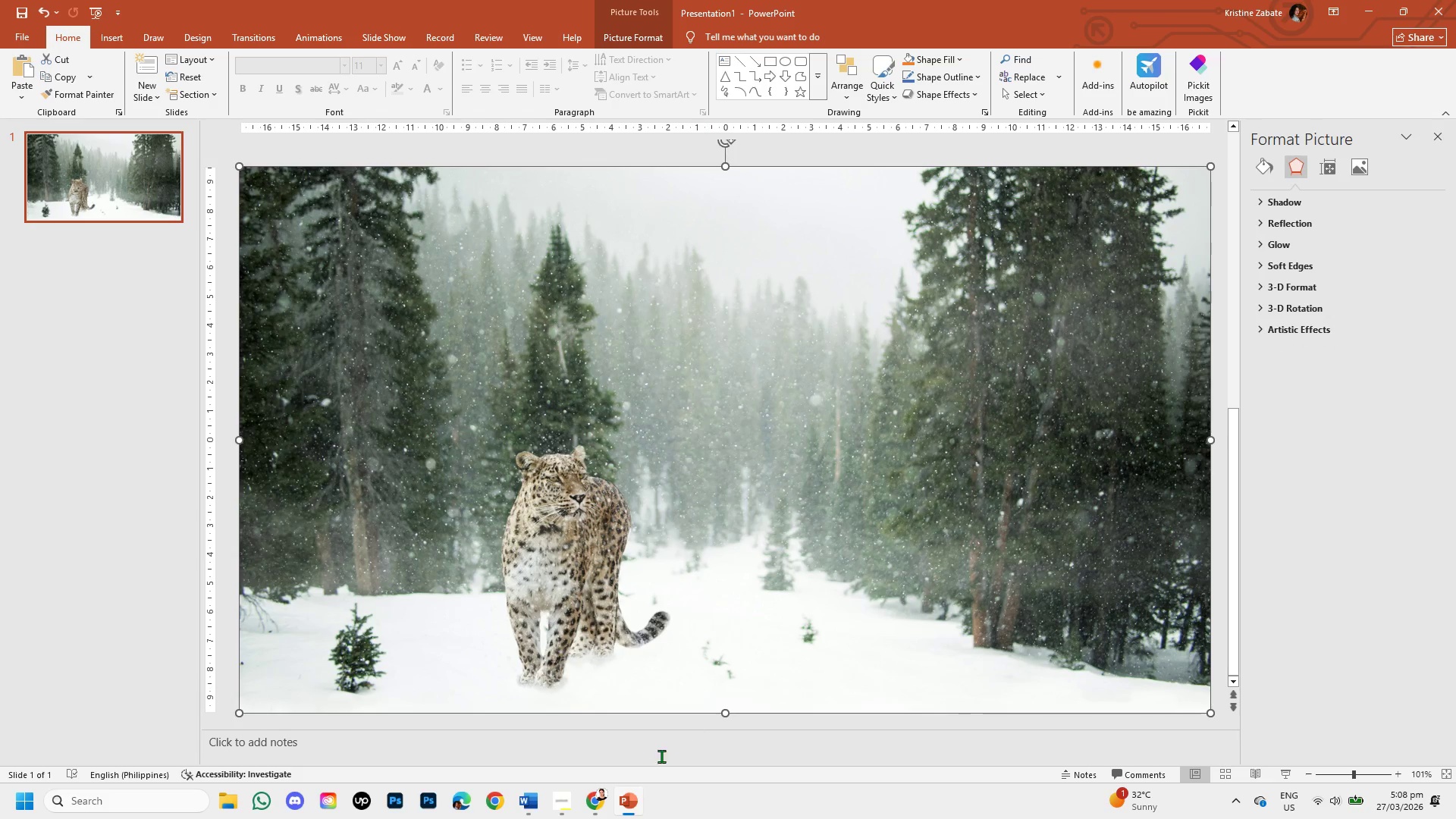 
left_click([603, 791])
 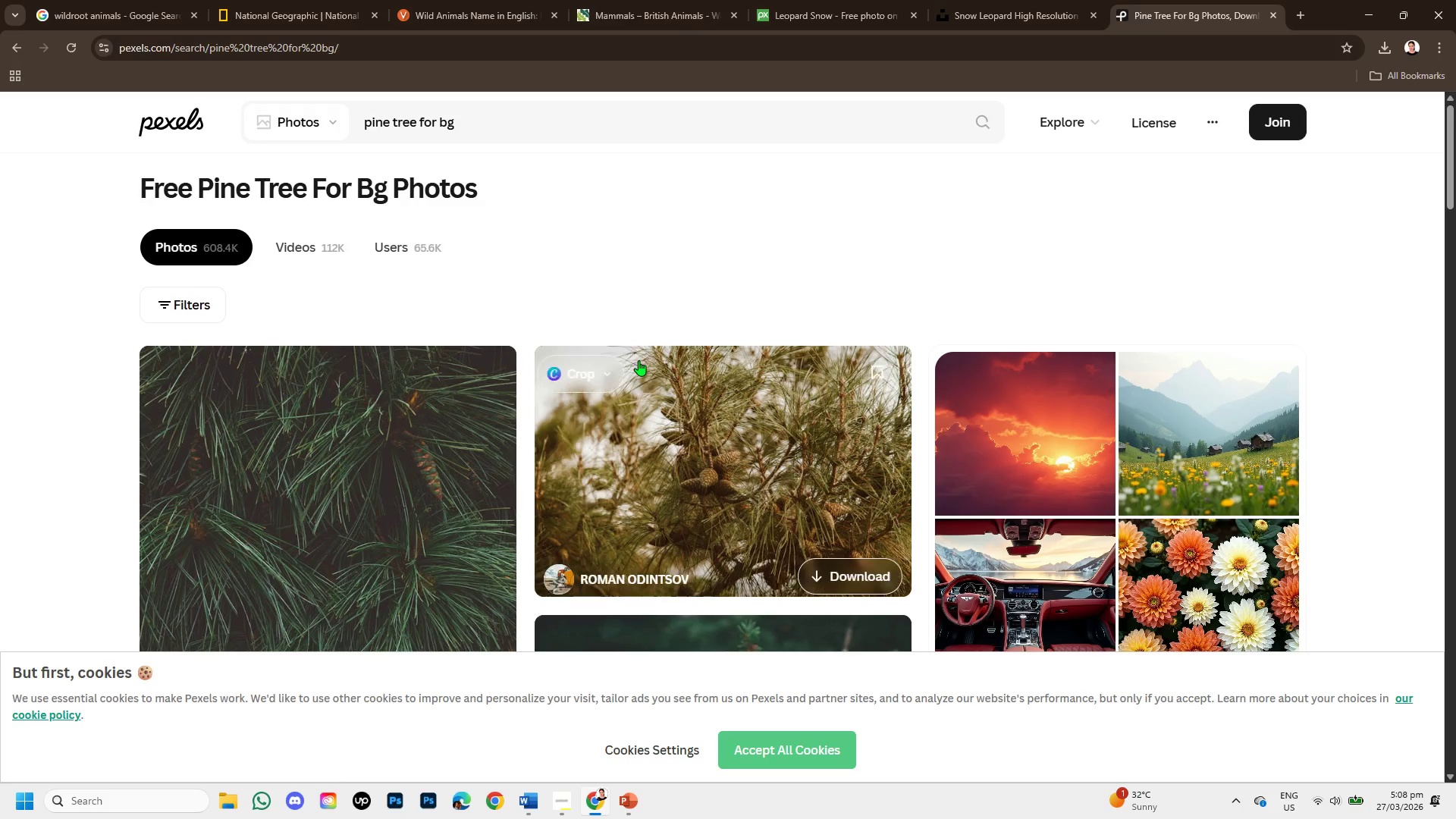 
scroll: coordinate [954, 478], scroll_direction: down, amount: 10.0
 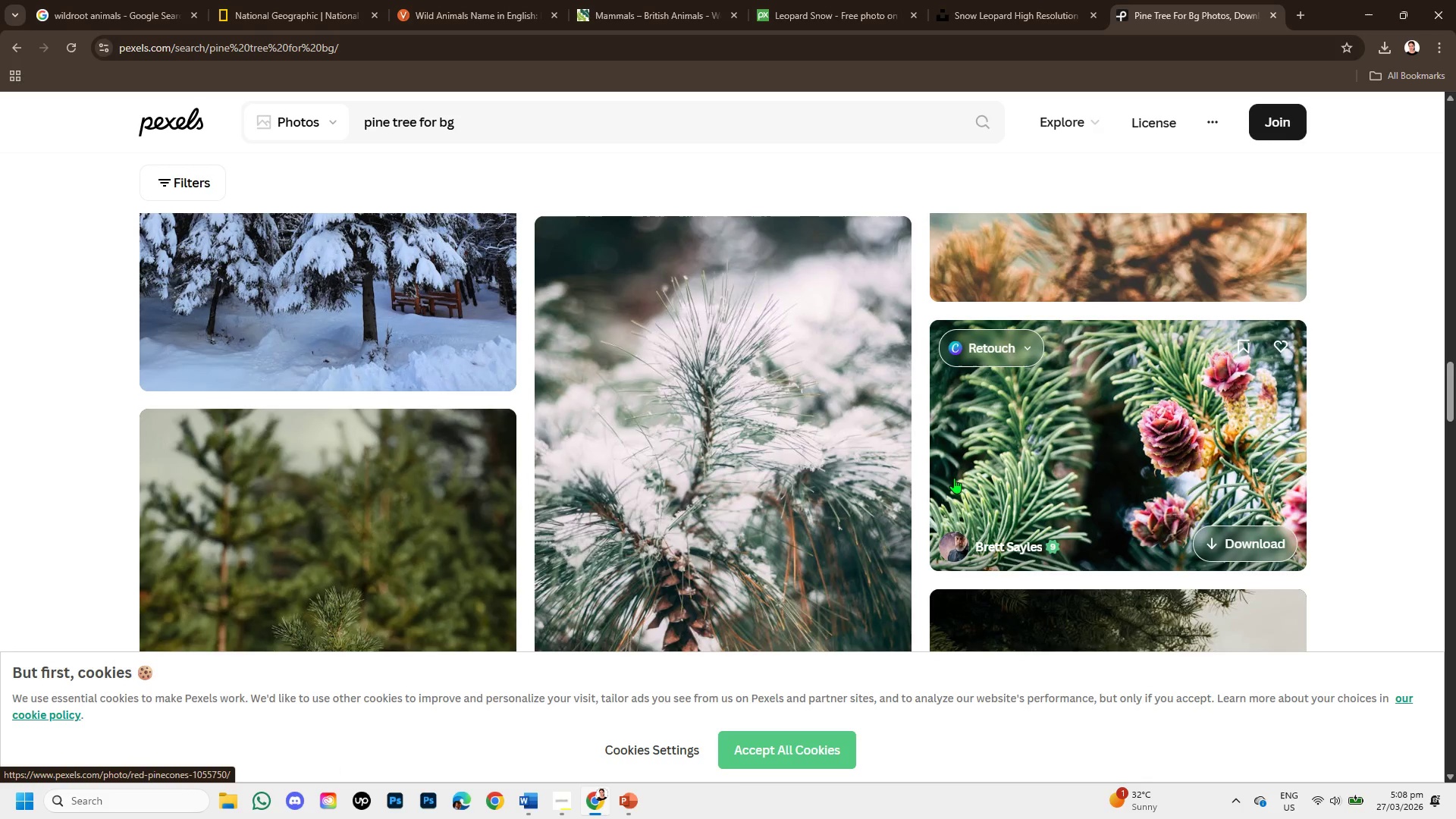 
scroll: coordinate [676, 435], scroll_direction: down, amount: 4.0
 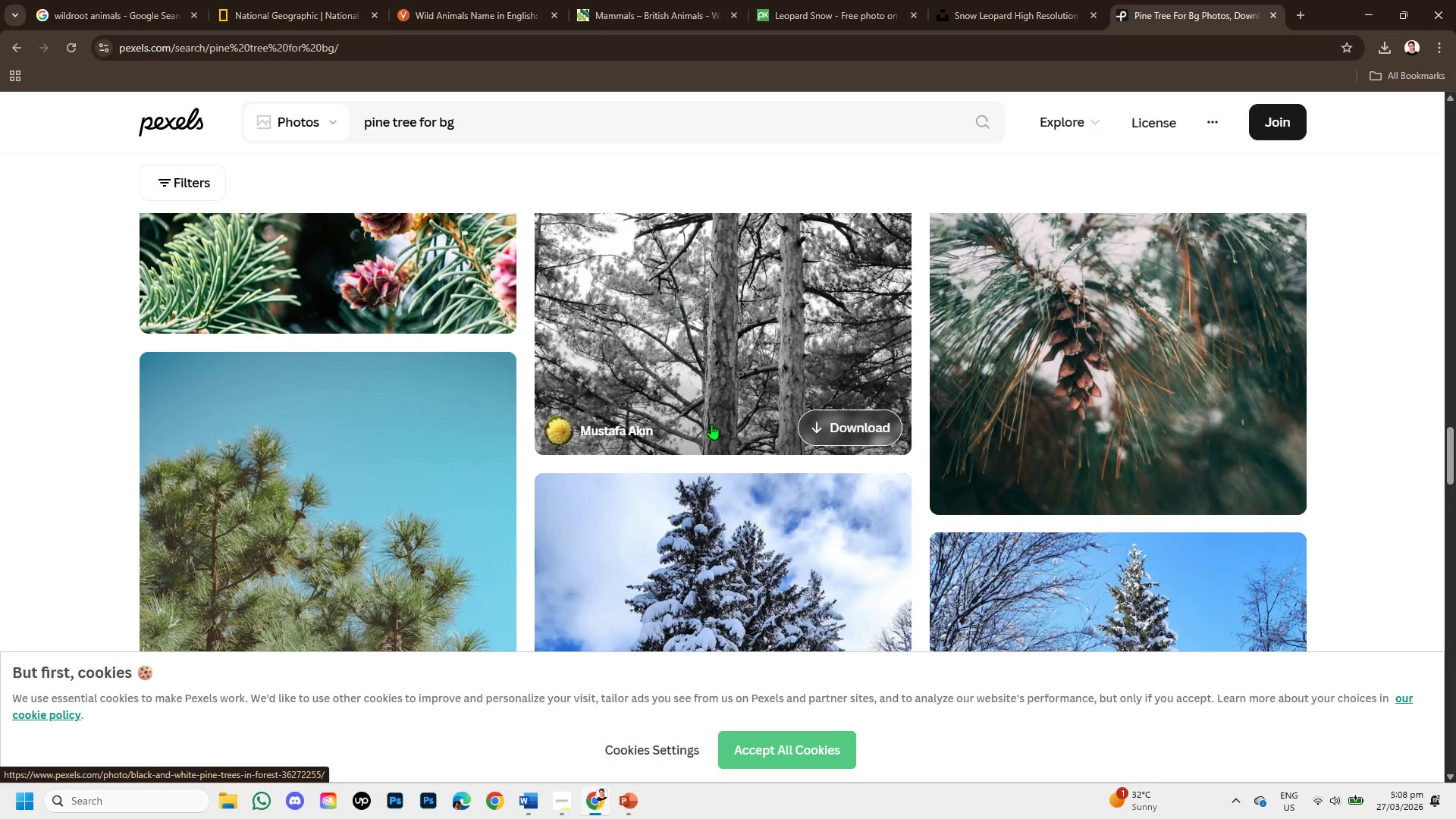 
scroll: coordinate [730, 403], scroll_direction: up, amount: 14.0
 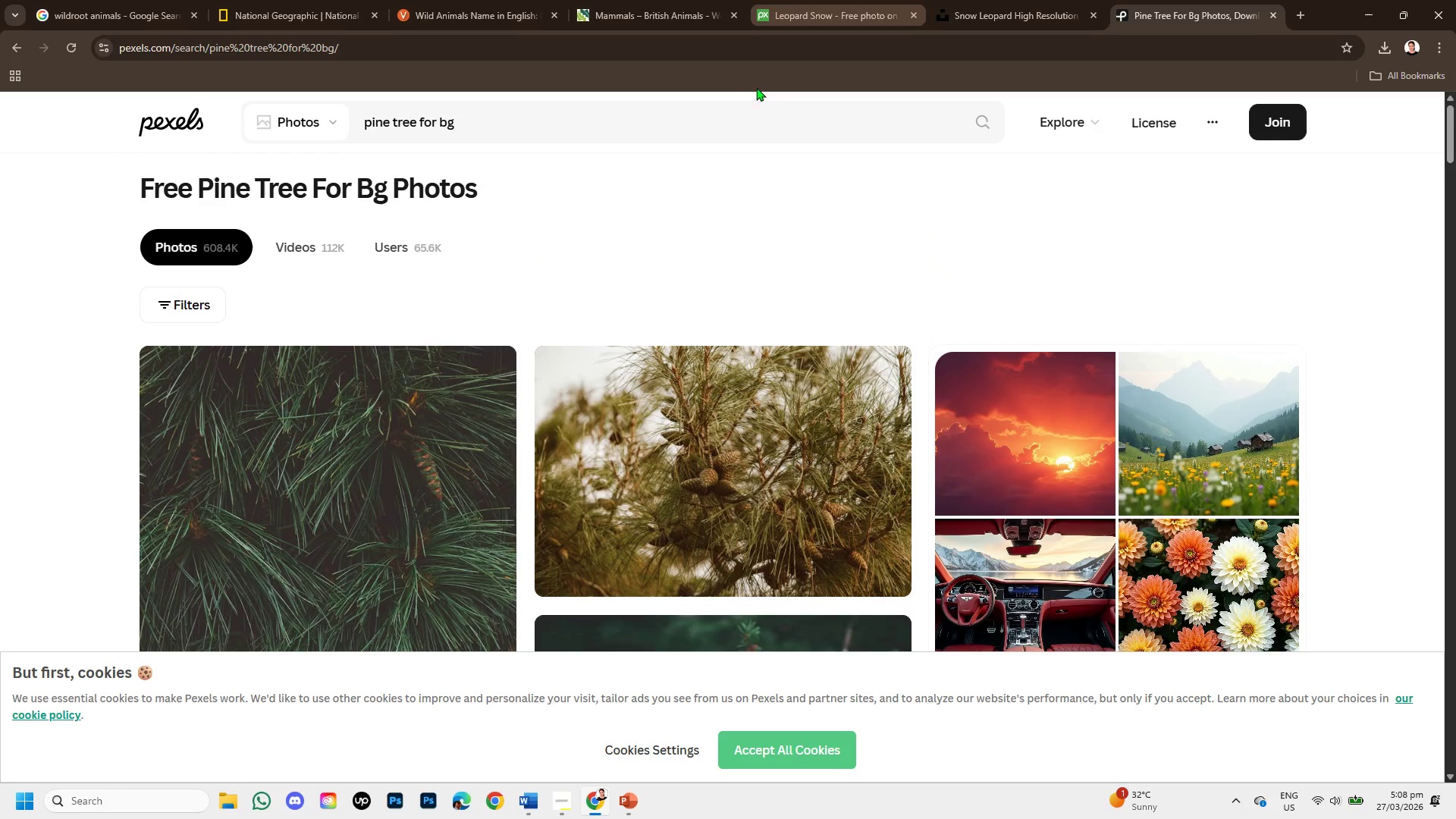 
left_click_drag(start_coordinate=[475, 122], to_coordinate=[343, 102])
 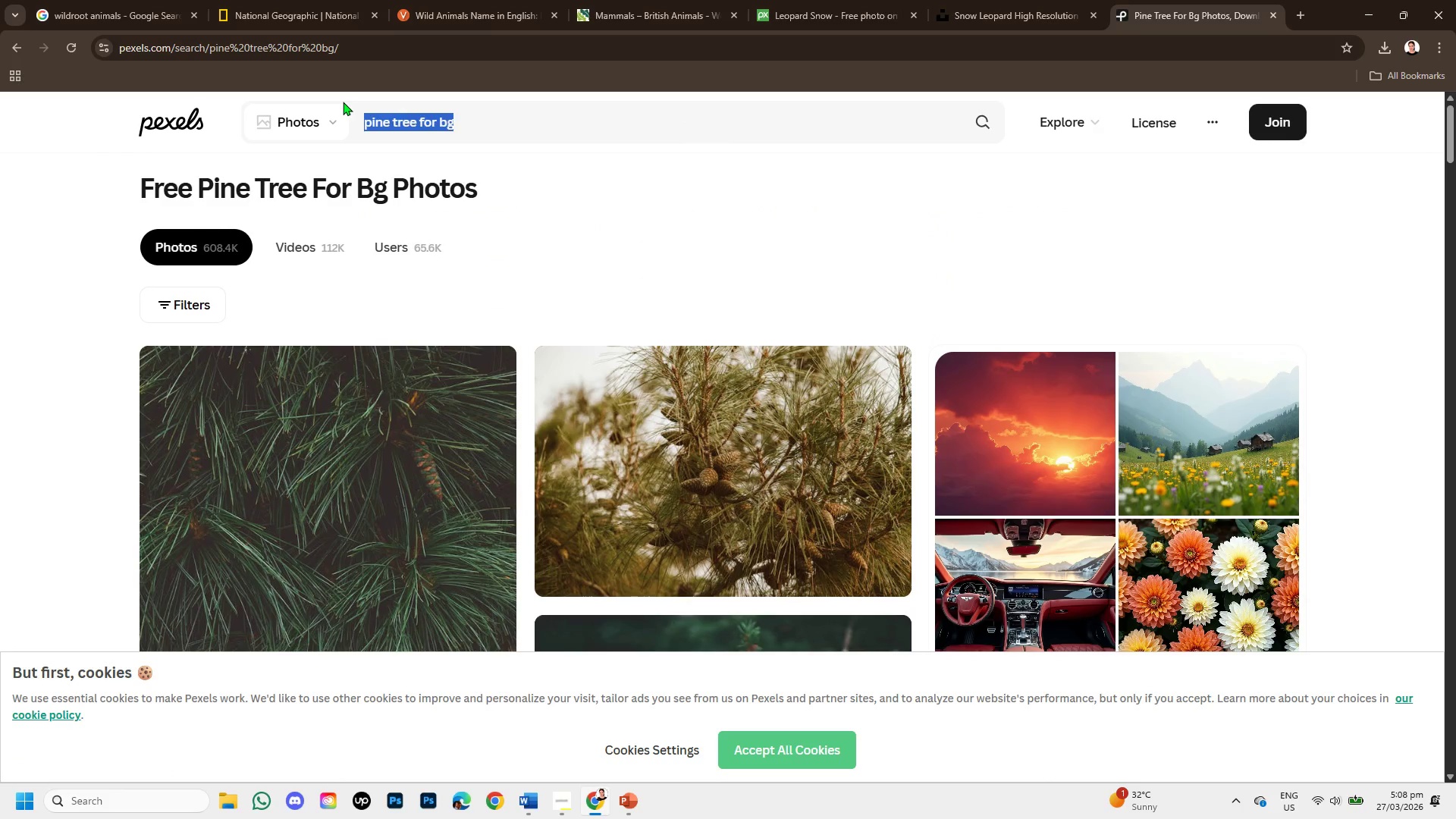 
key(Backspace)
type(nay)
key(Backspace)
type(ture photography )
 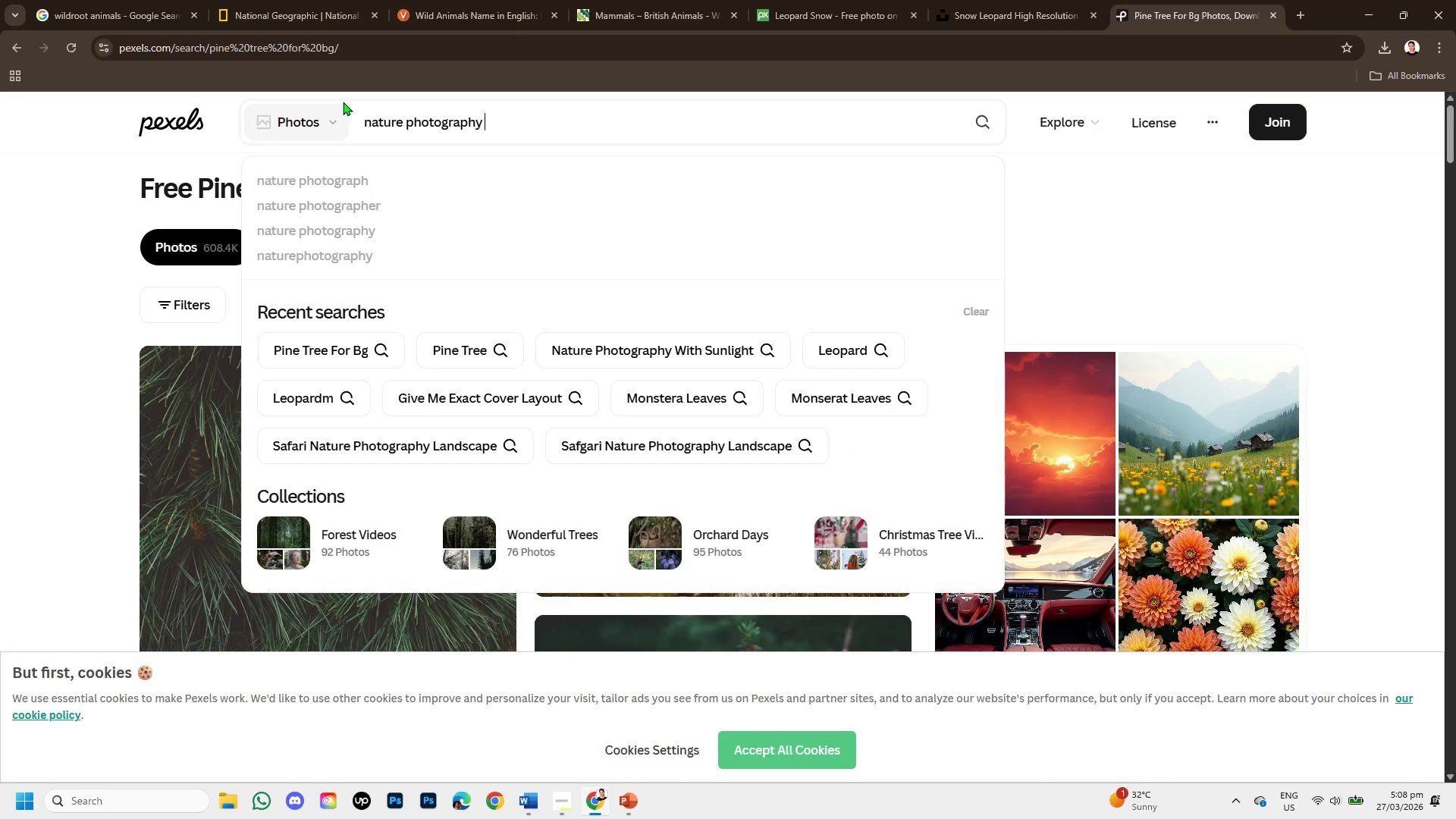 
key(Enter)
 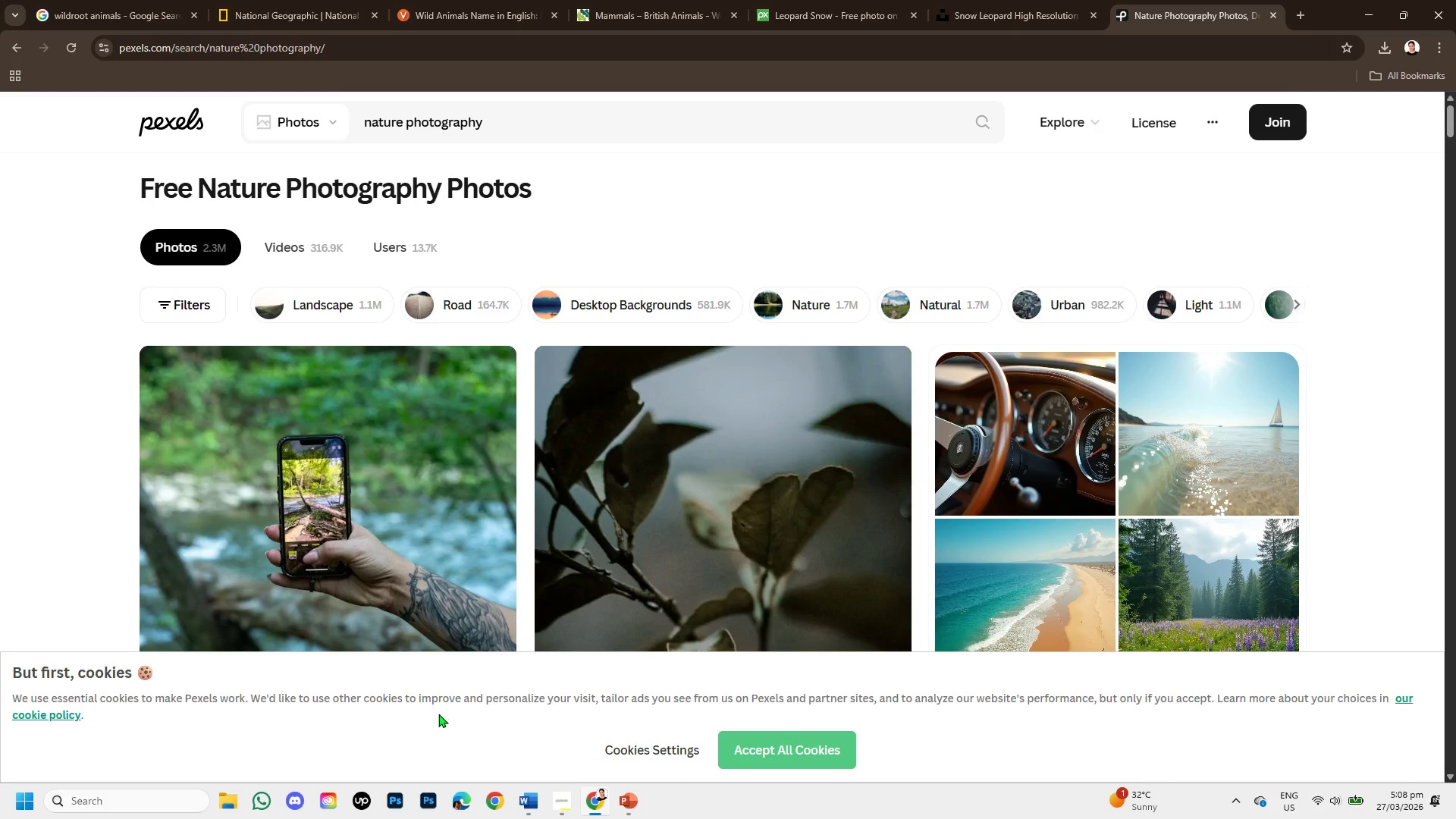 
scroll: coordinate [1100, 495], scroll_direction: down, amount: 8.0
 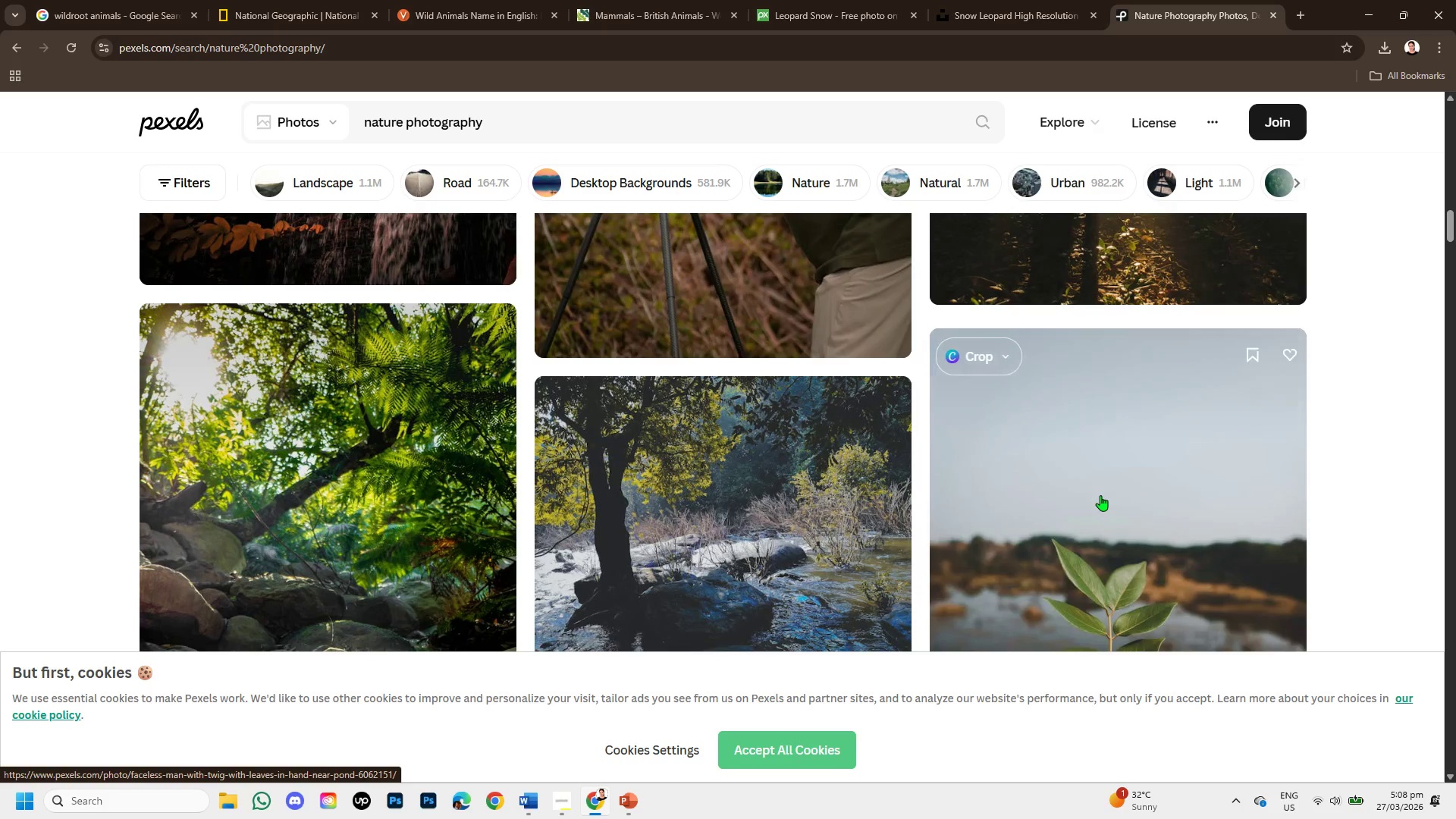 
left_click([1102, 489])
 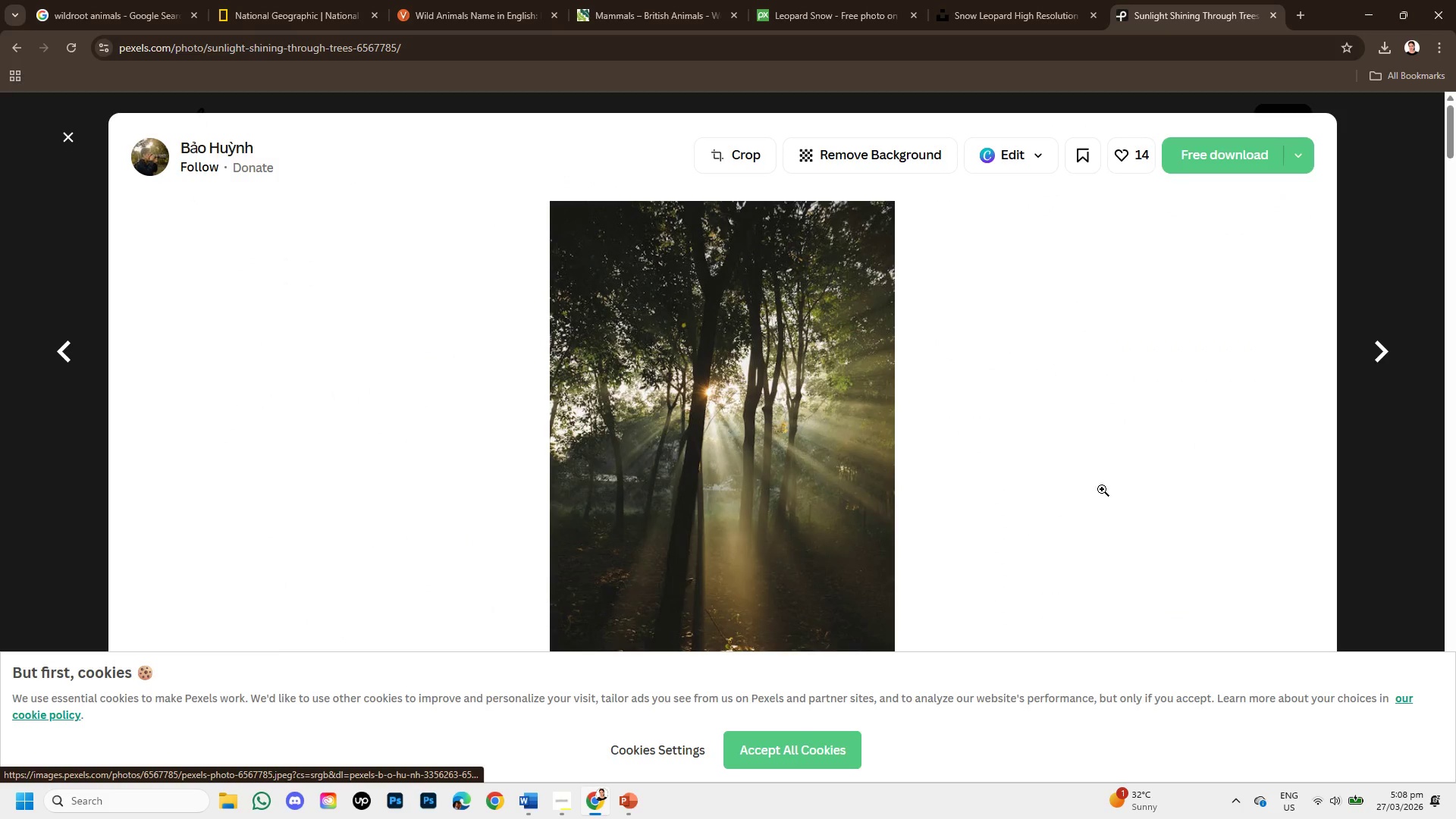 
scroll: coordinate [1100, 495], scroll_direction: up, amount: 2.0
 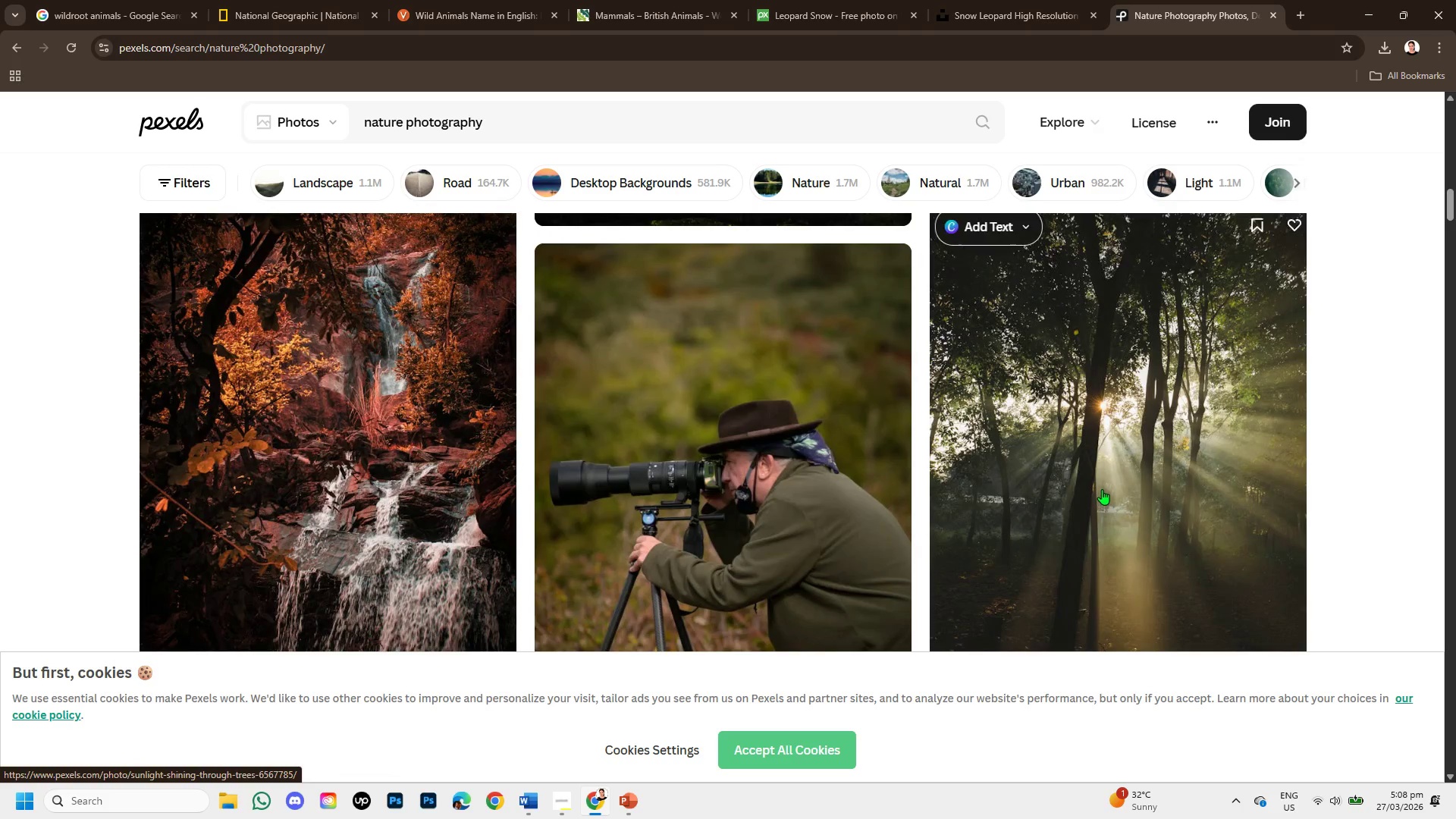 
scroll: coordinate [598, 529], scroll_direction: down, amount: 6.0
 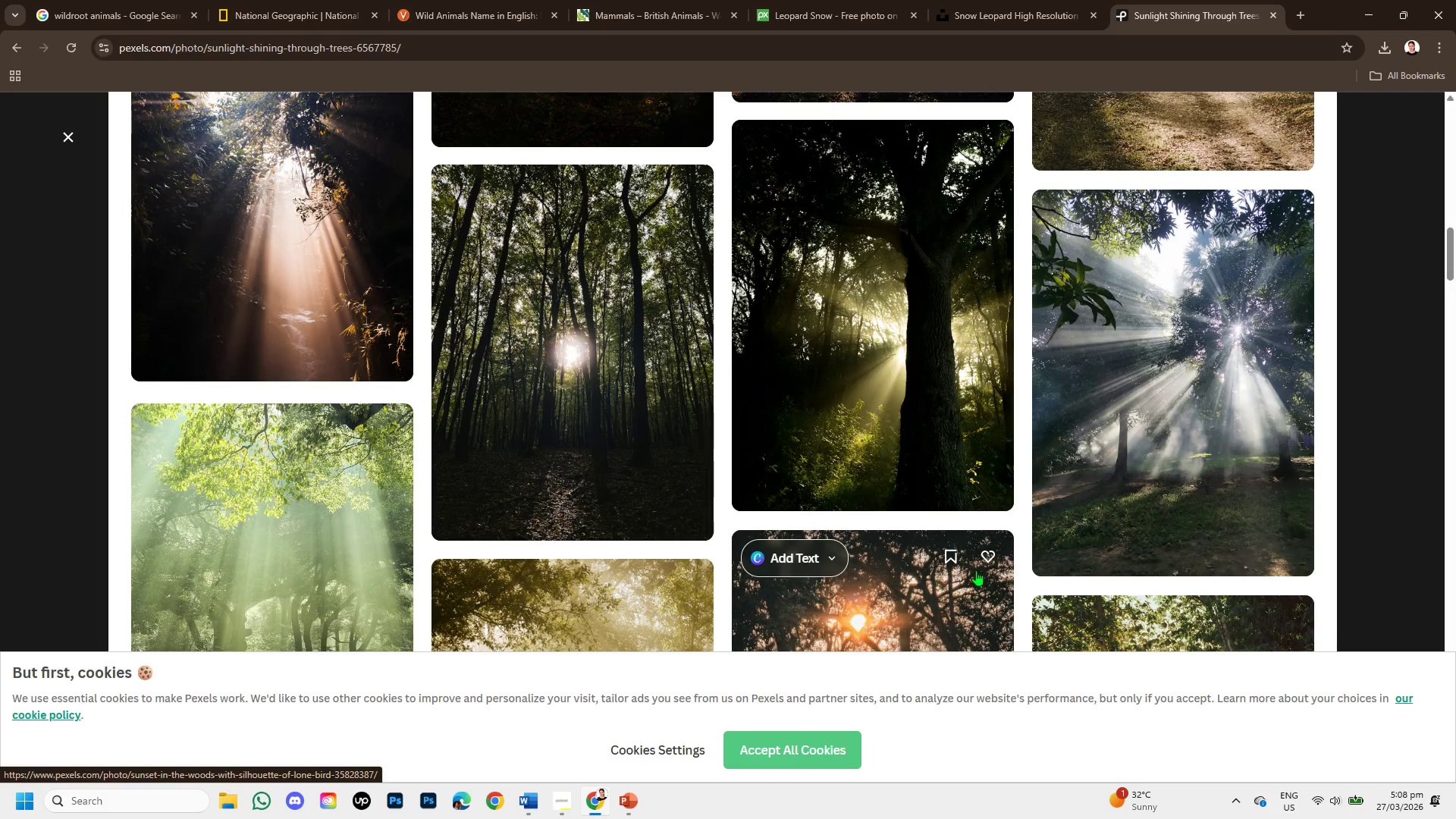 
scroll: coordinate [1067, 547], scroll_direction: up, amount: 1.0
 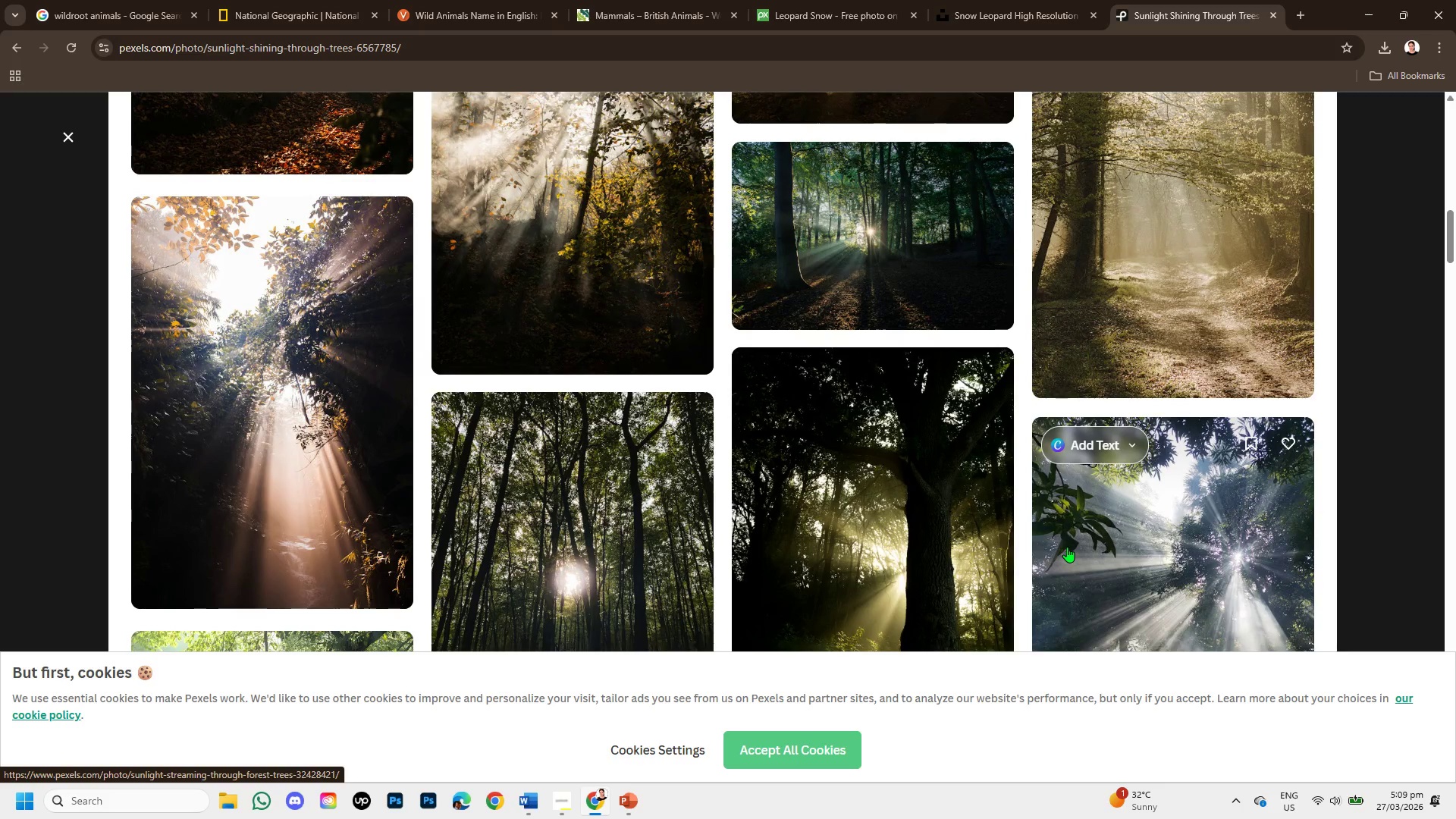 
scroll: coordinate [848, 479], scroll_direction: down, amount: 7.0
 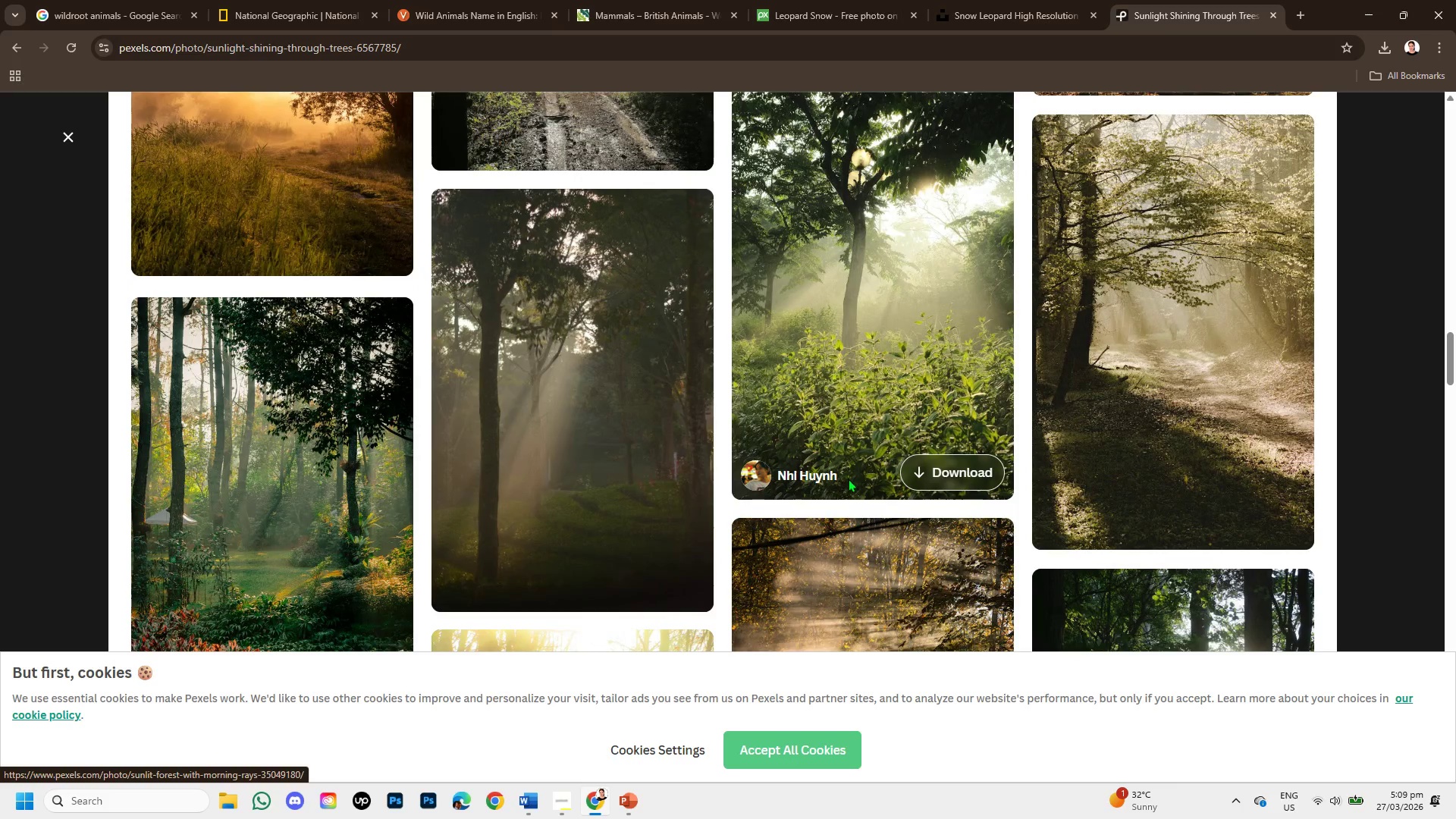 
scroll: coordinate [848, 479], scroll_direction: up, amount: 2.0
 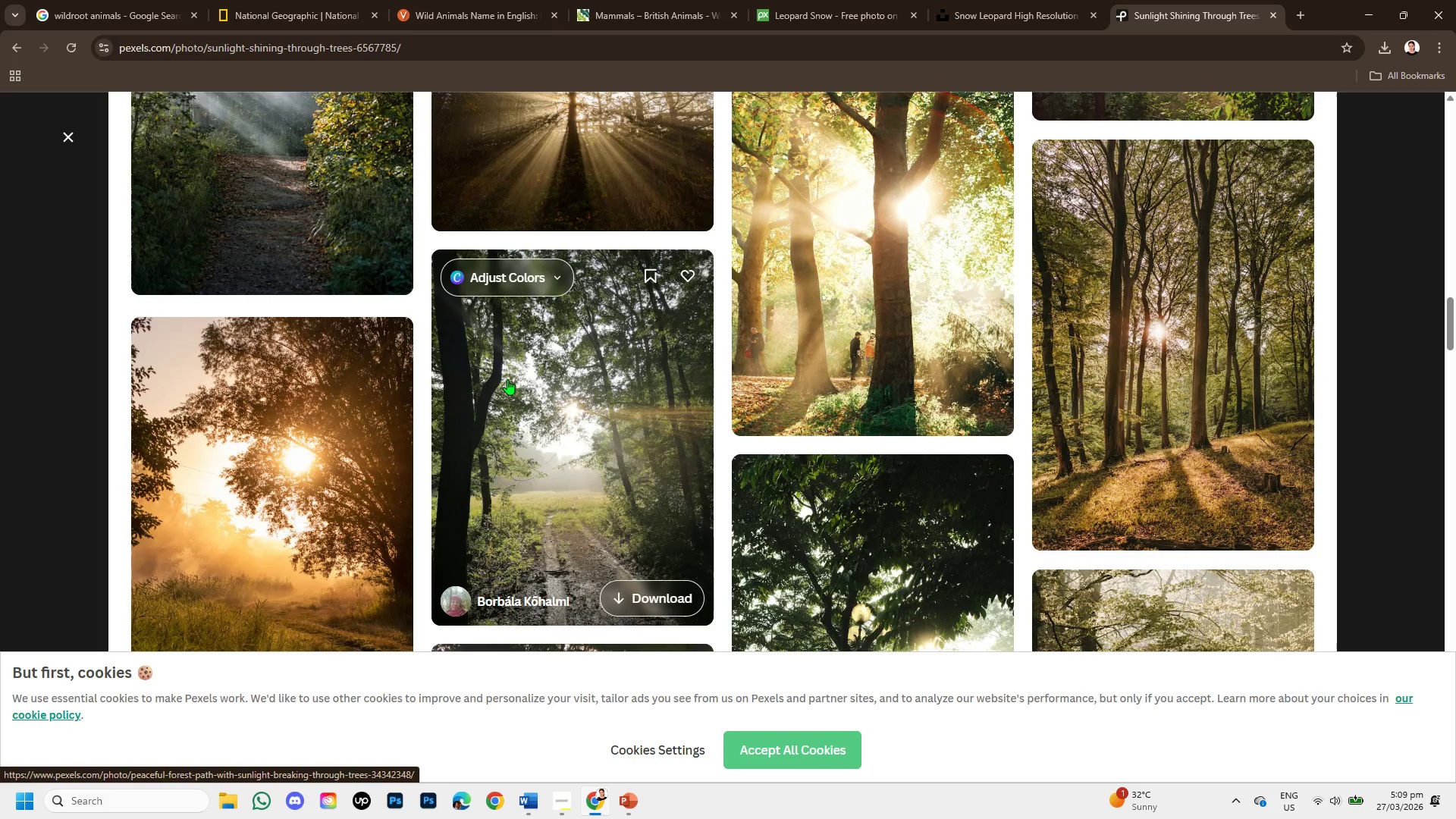 
left_click([507, 379])
 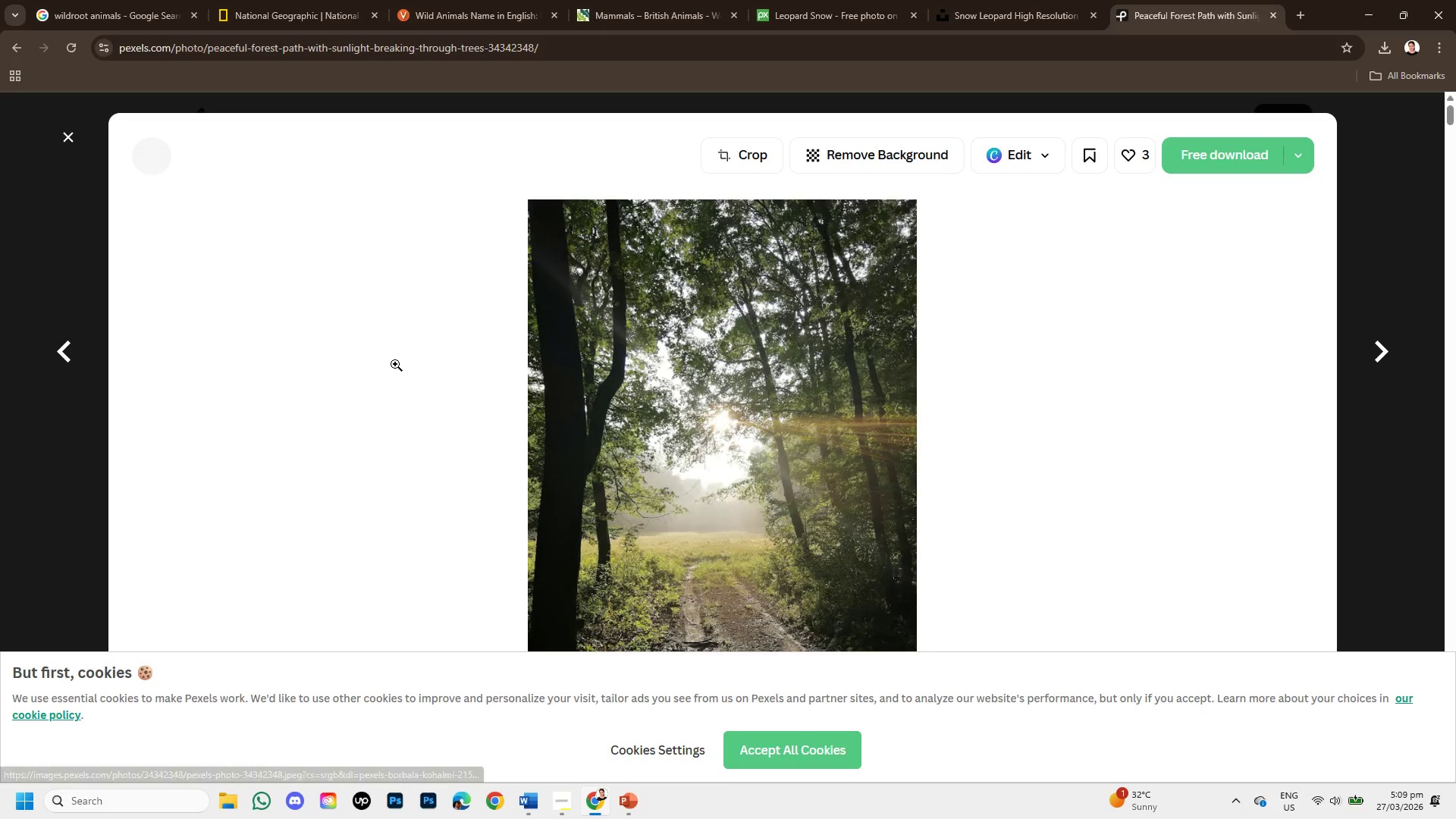 
scroll: coordinate [620, 407], scroll_direction: down, amount: 8.0
 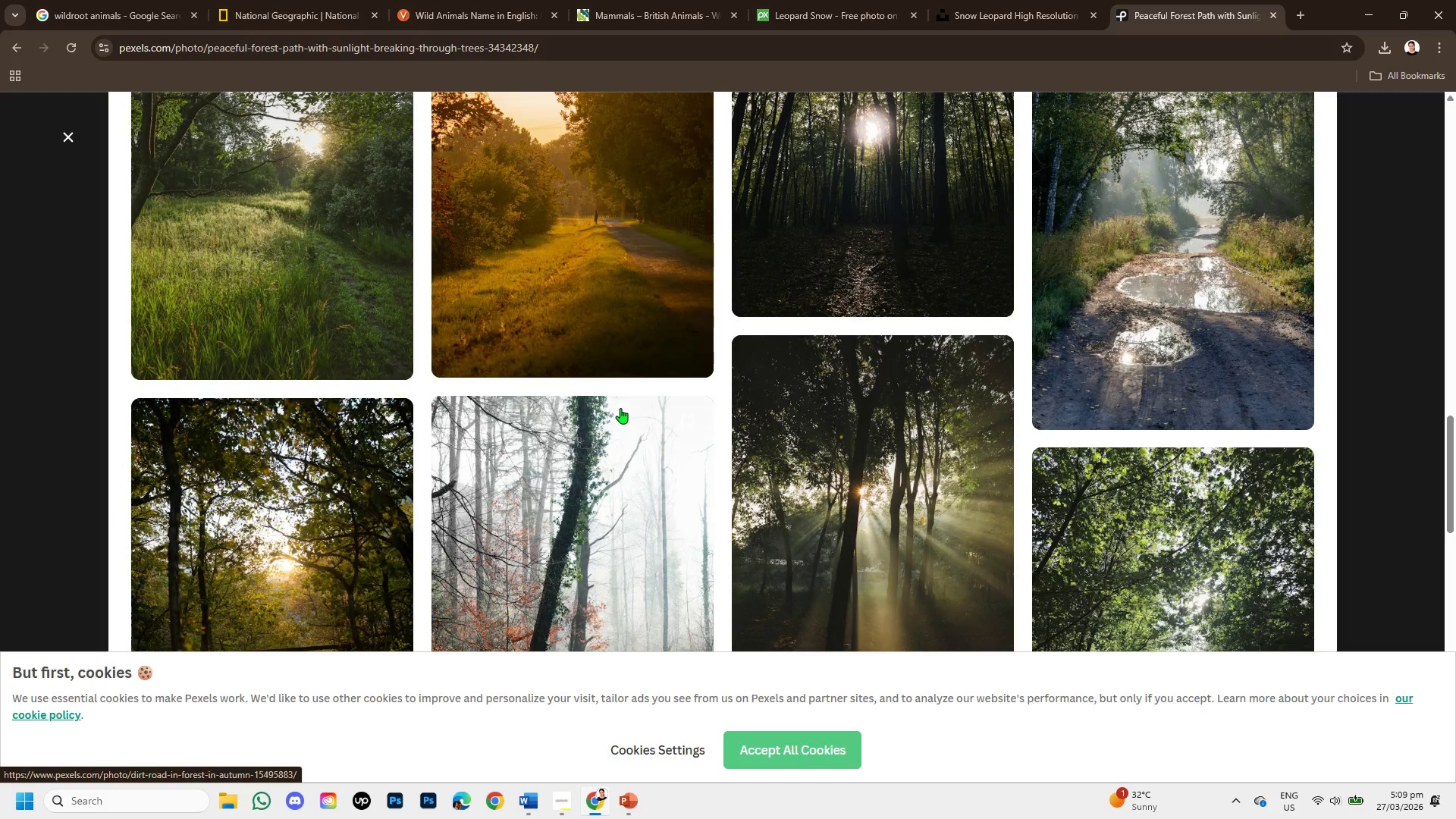 
scroll: coordinate [620, 408], scroll_direction: down, amount: 2.0
 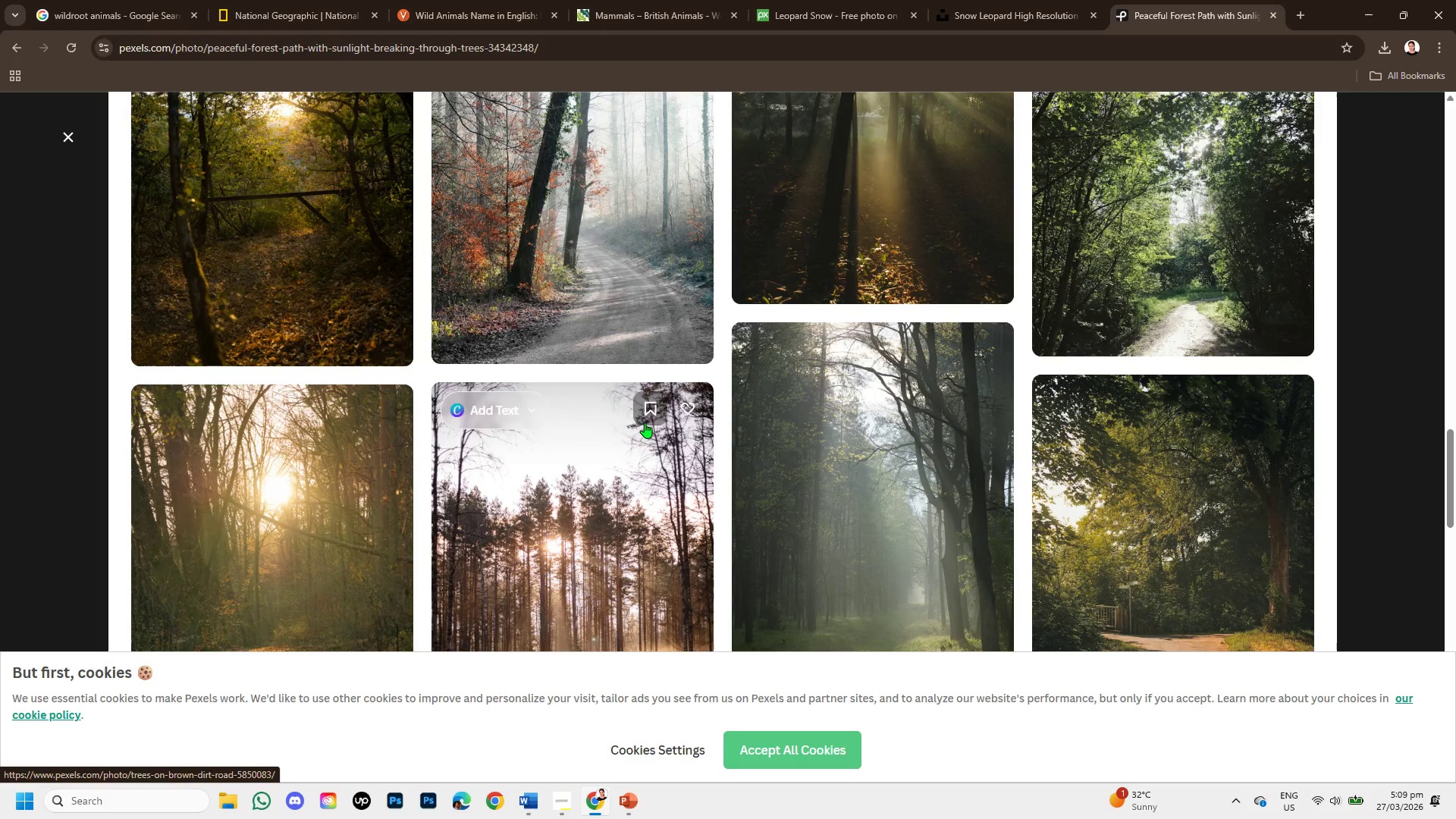 
scroll: coordinate [645, 422], scroll_direction: up, amount: 1.0
 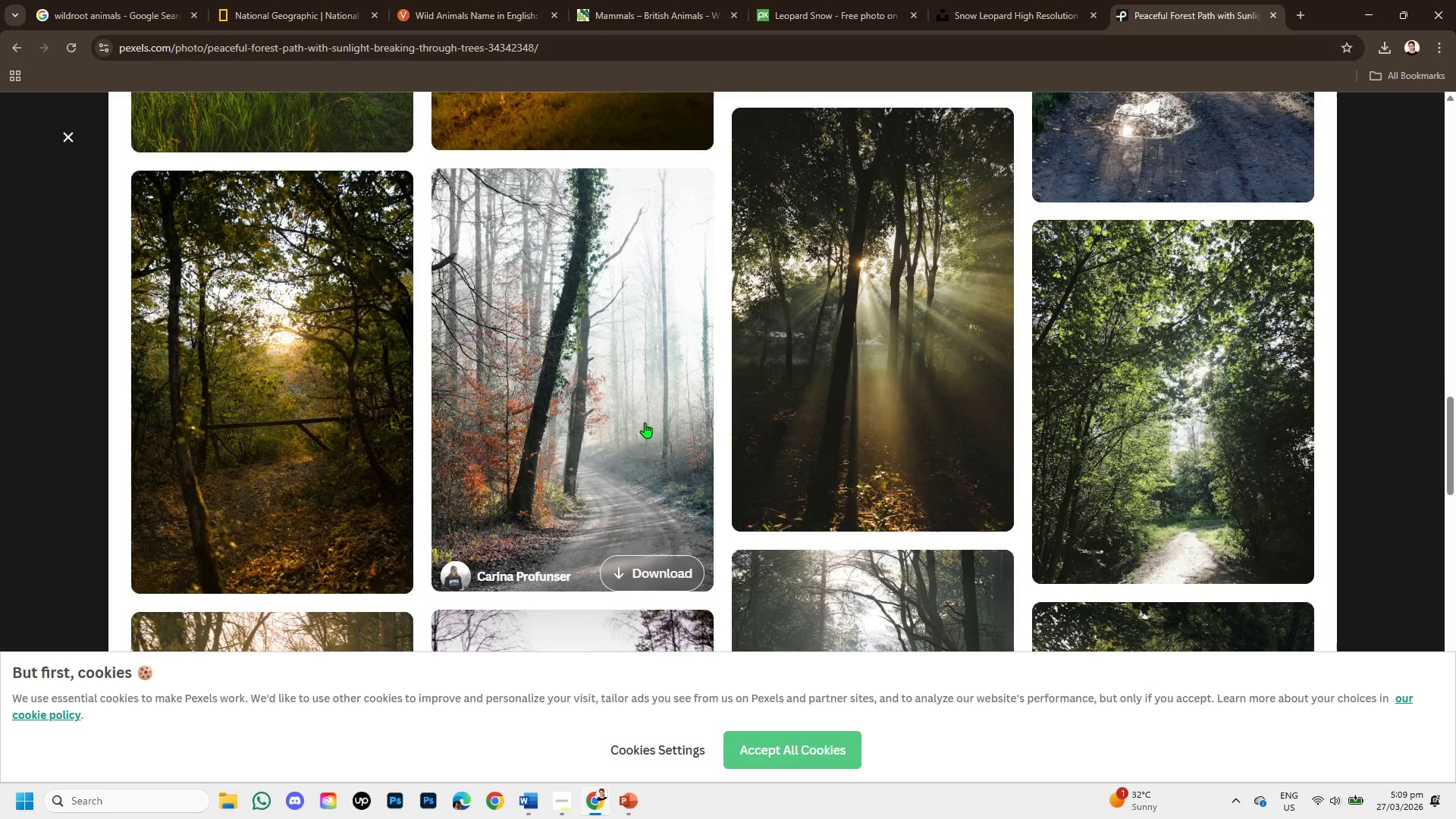 
scroll: coordinate [566, 372], scroll_direction: down, amount: 6.0
 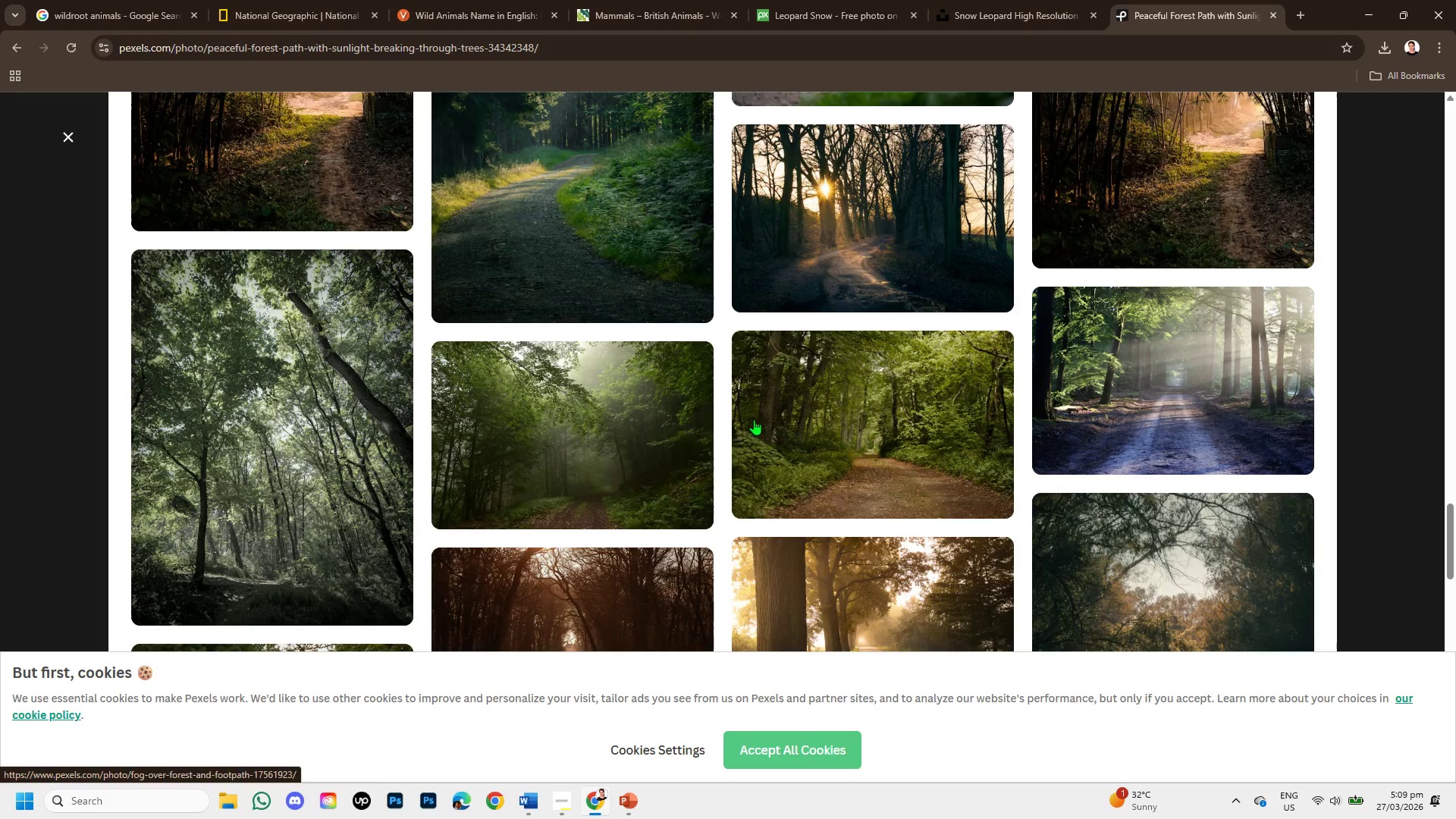 
scroll: coordinate [491, 458], scroll_direction: down, amount: 6.0
 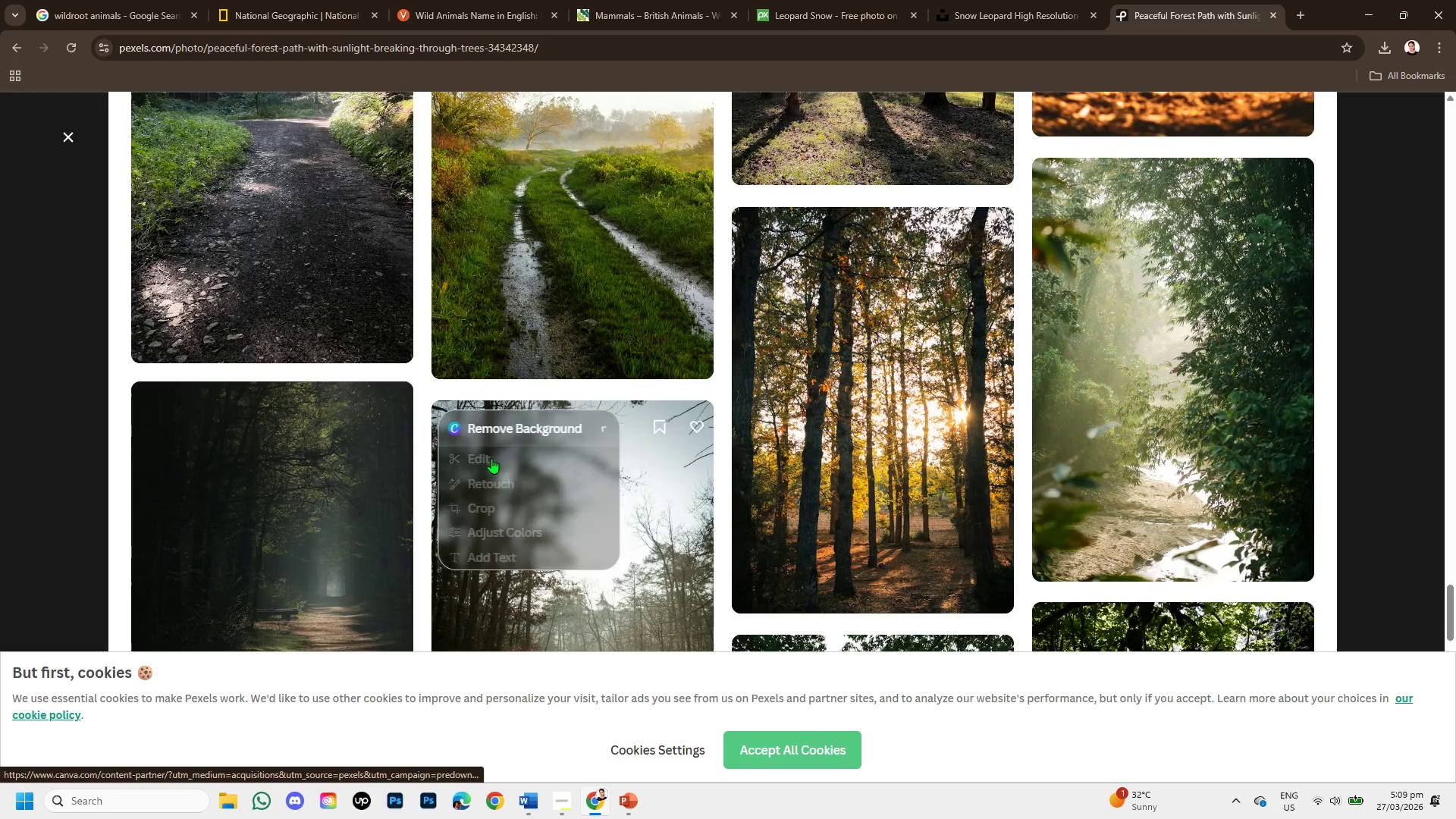 
scroll: coordinate [695, 410], scroll_direction: down, amount: 4.0
 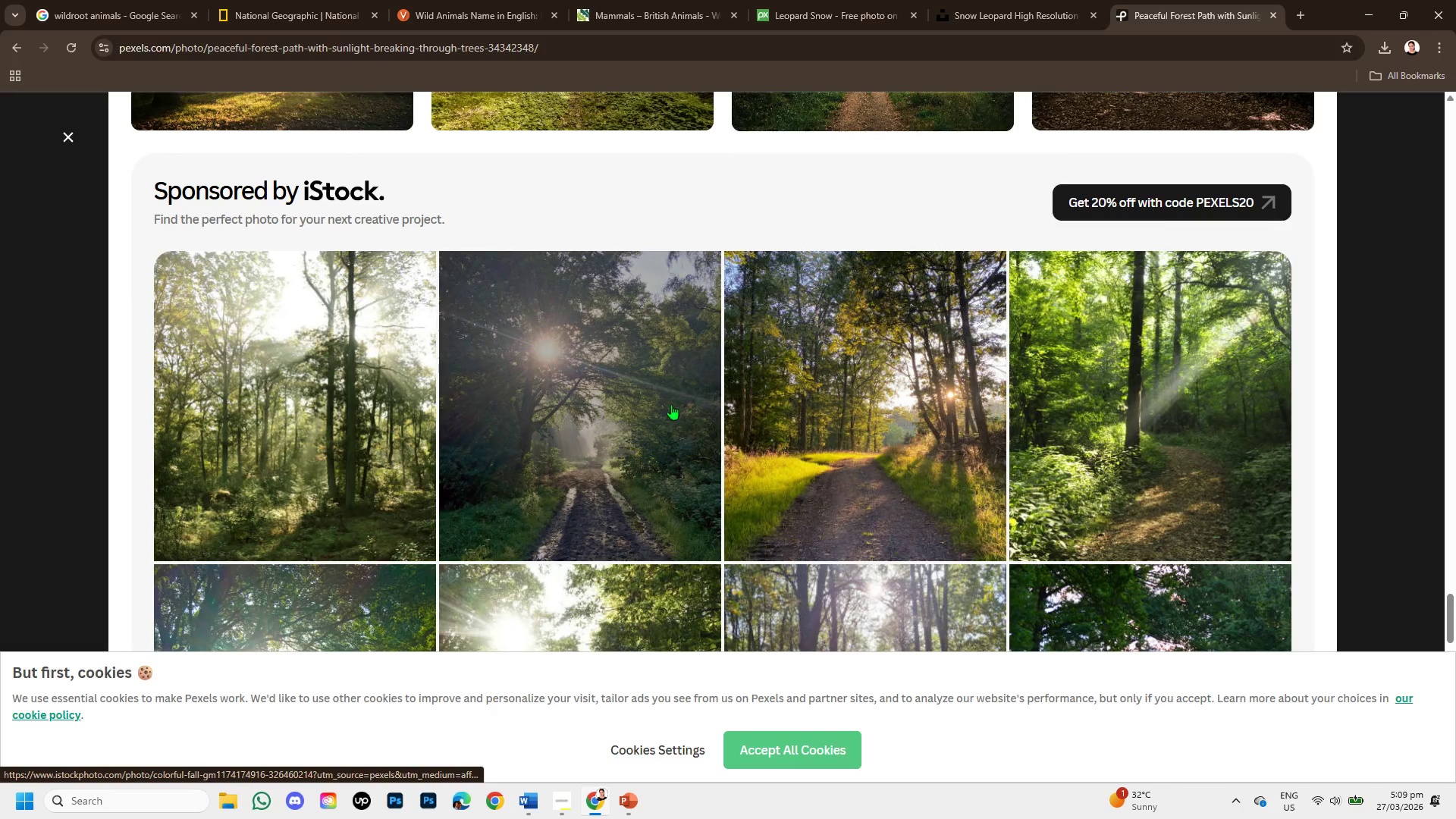 
scroll: coordinate [661, 401], scroll_direction: up, amount: 3.0
 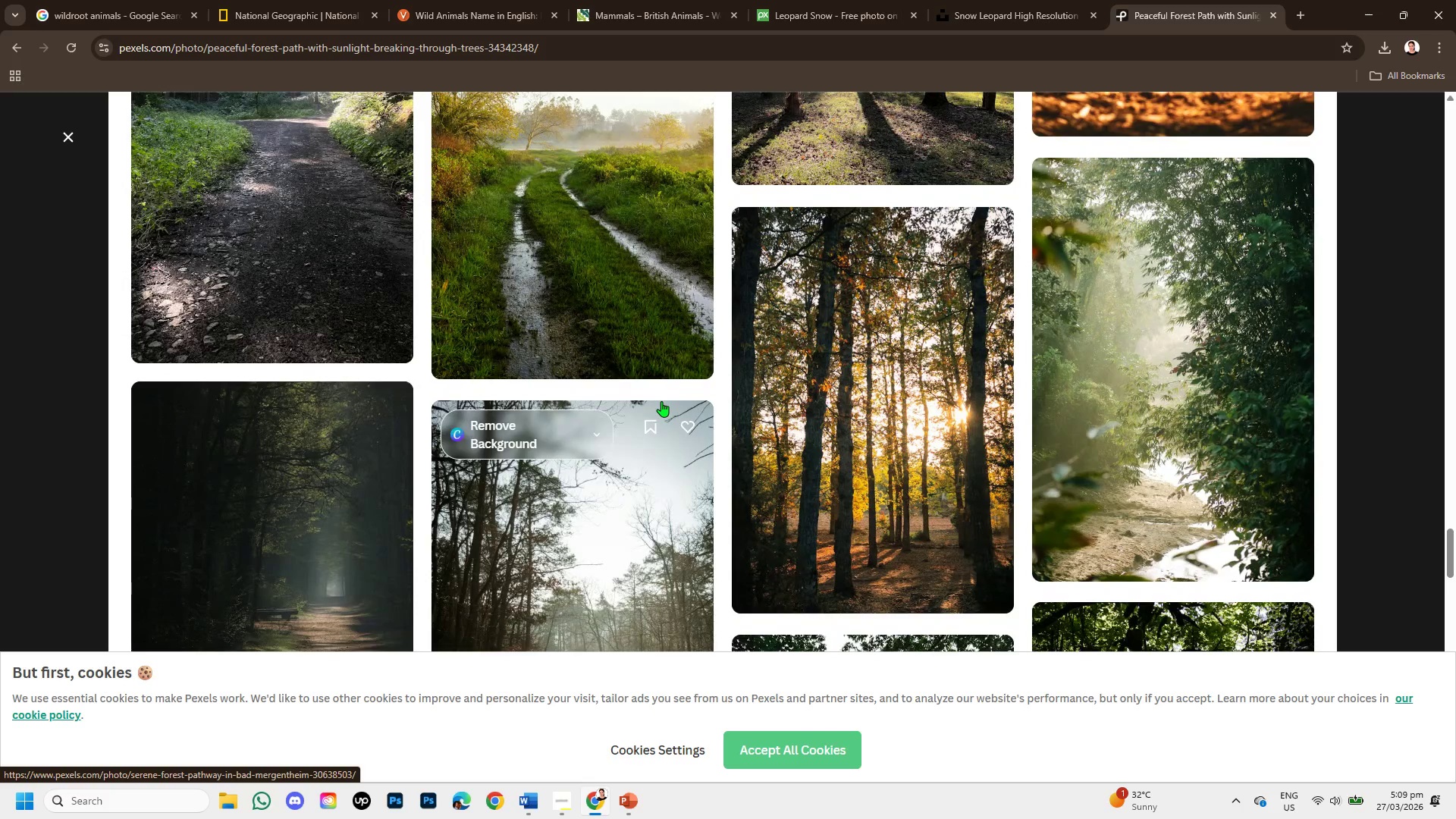 
scroll: coordinate [660, 406], scroll_direction: down, amount: 1.0
 